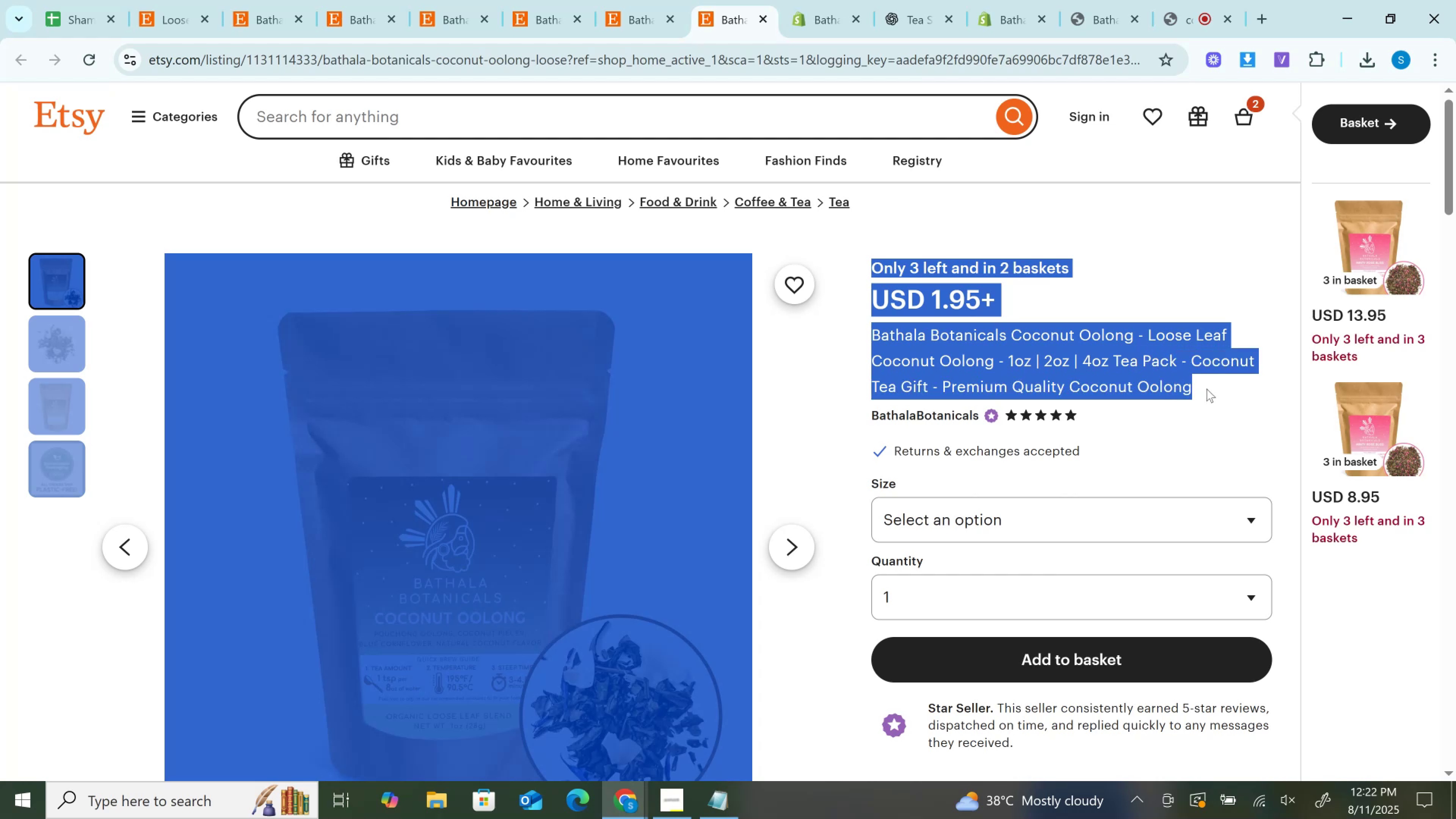 
left_click([1207, 389])
 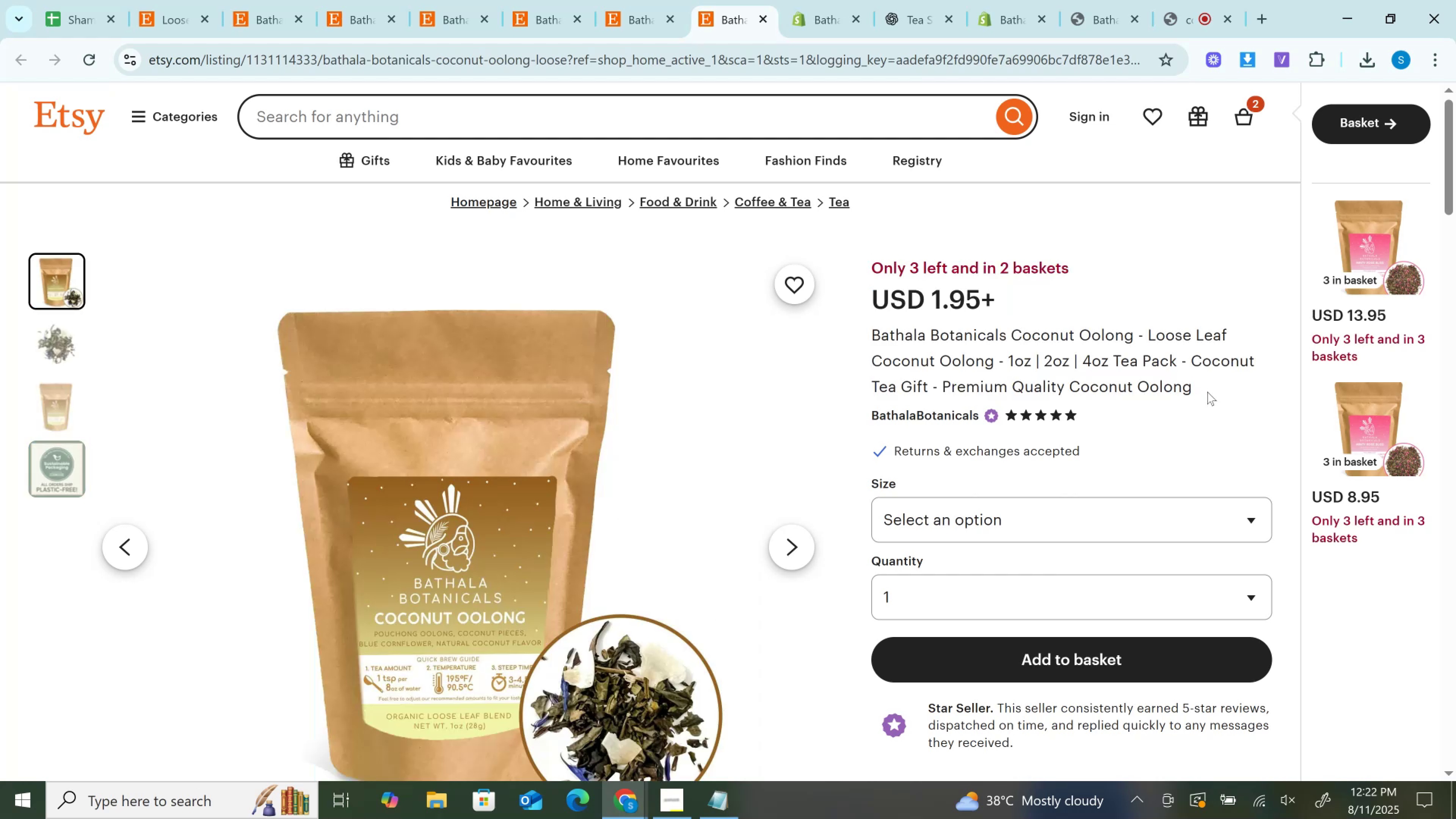 
left_click_drag(start_coordinate=[1207, 392], to_coordinate=[875, 328])
 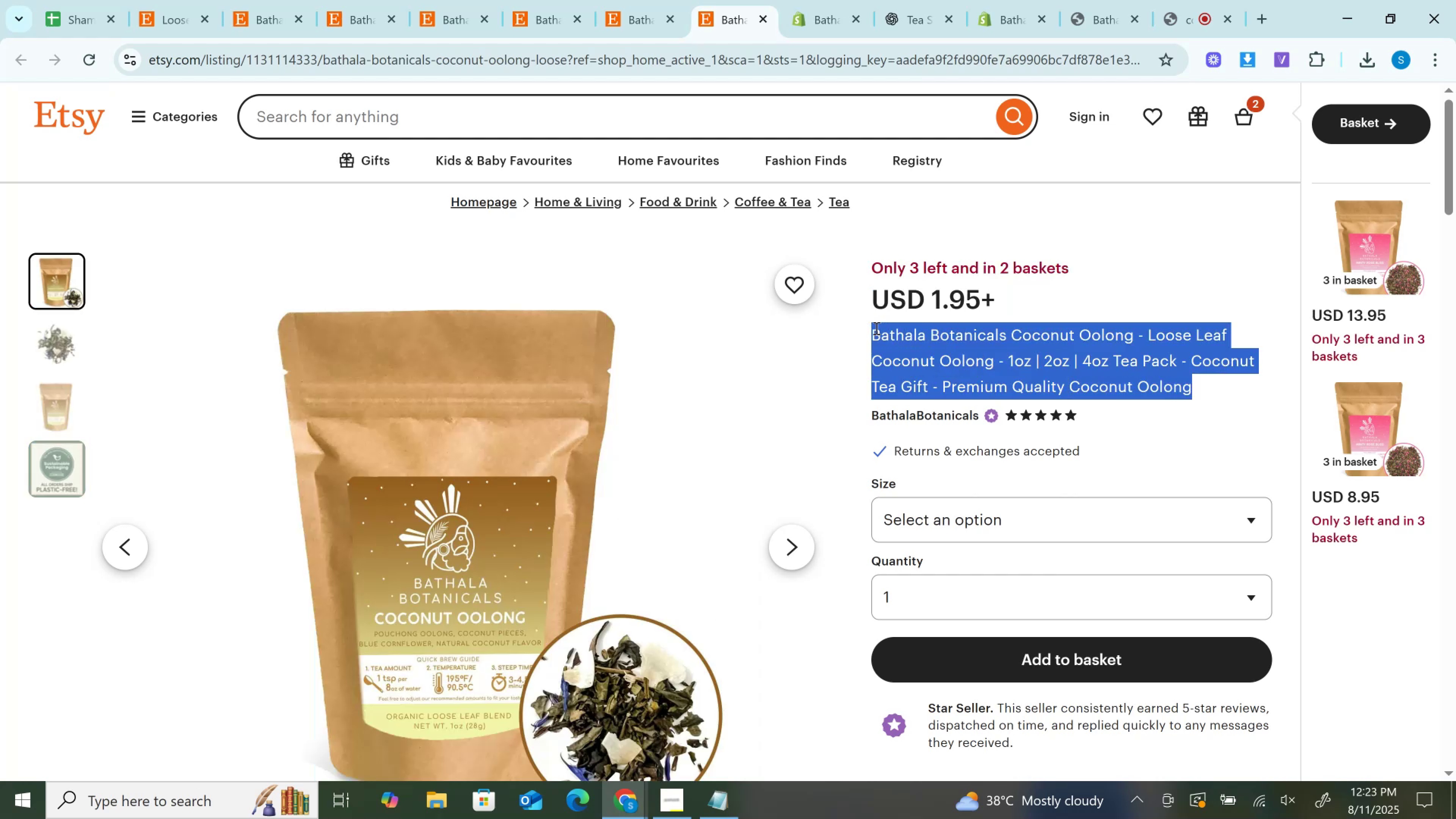 
key(Control+C)
 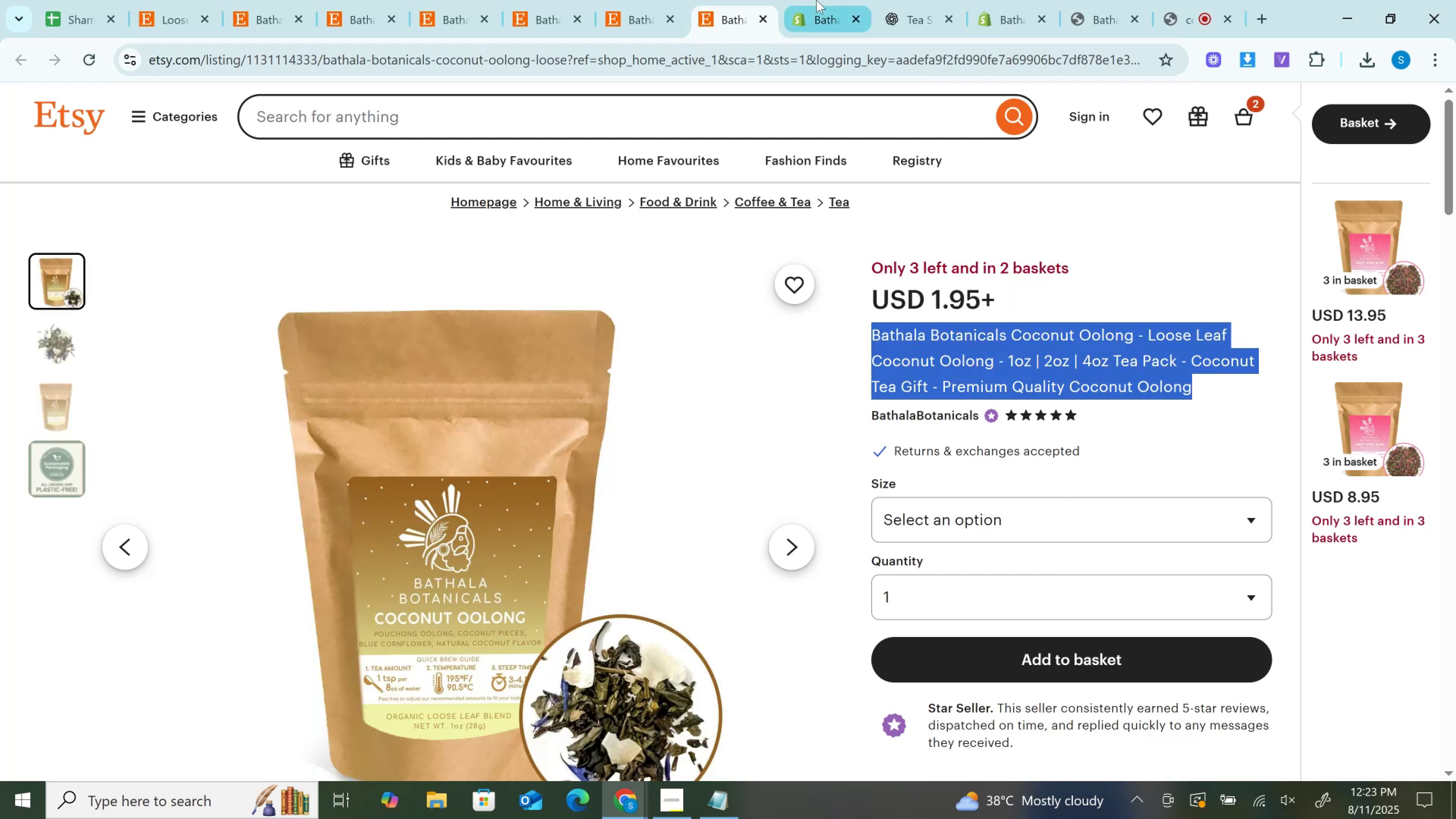 
left_click([816, 0])
 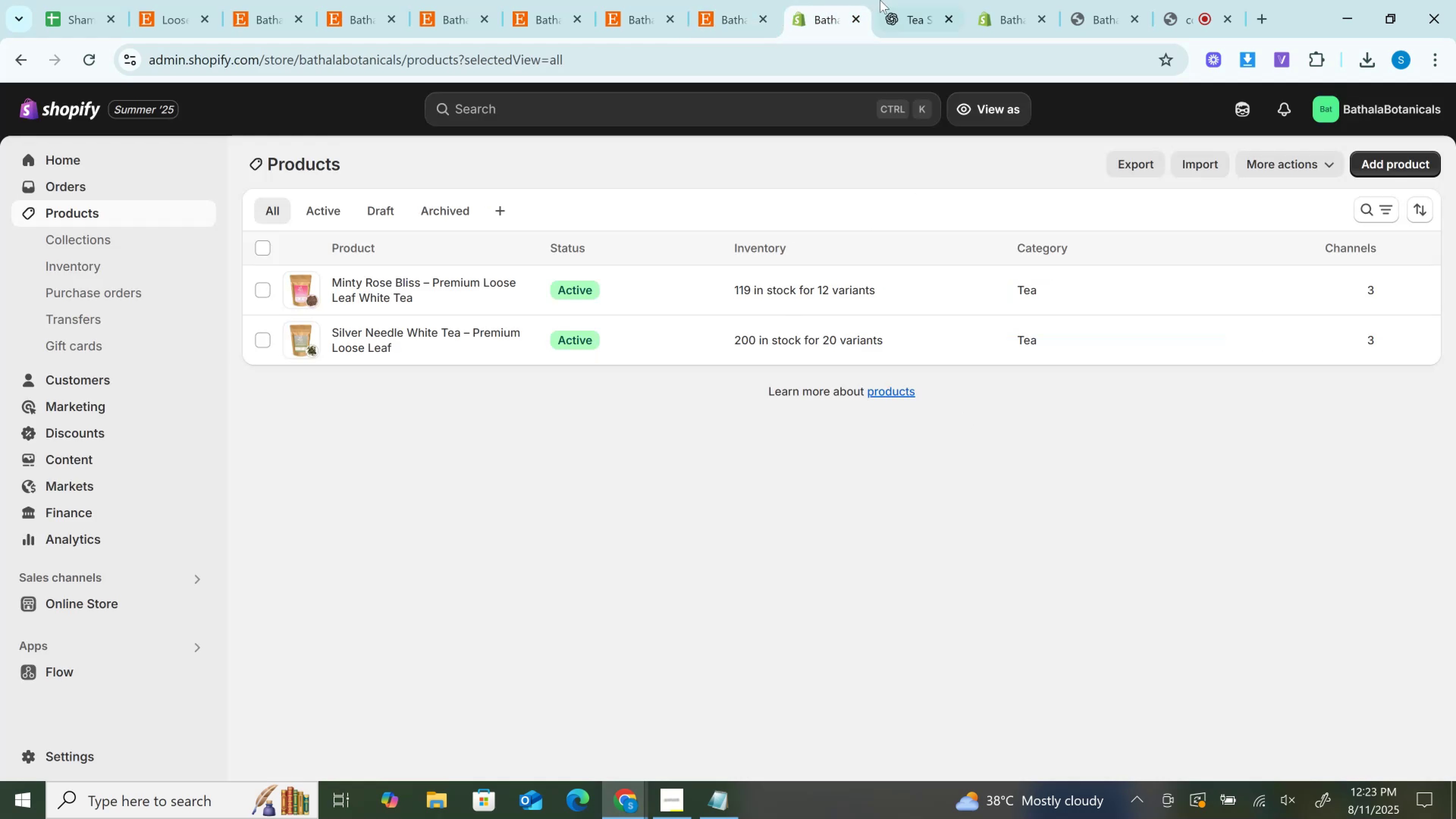 
left_click([882, 0])
 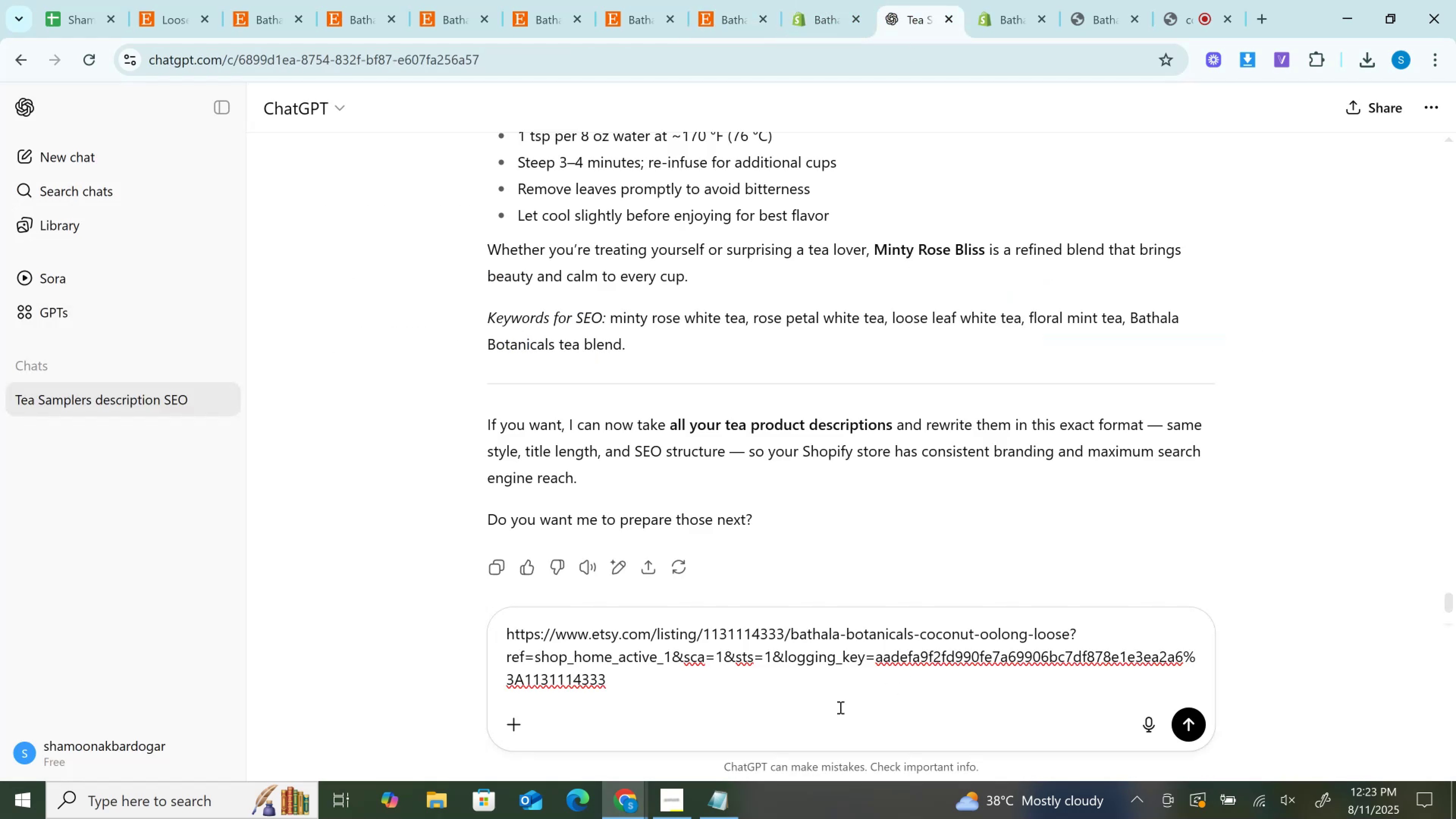 
left_click([838, 711])
 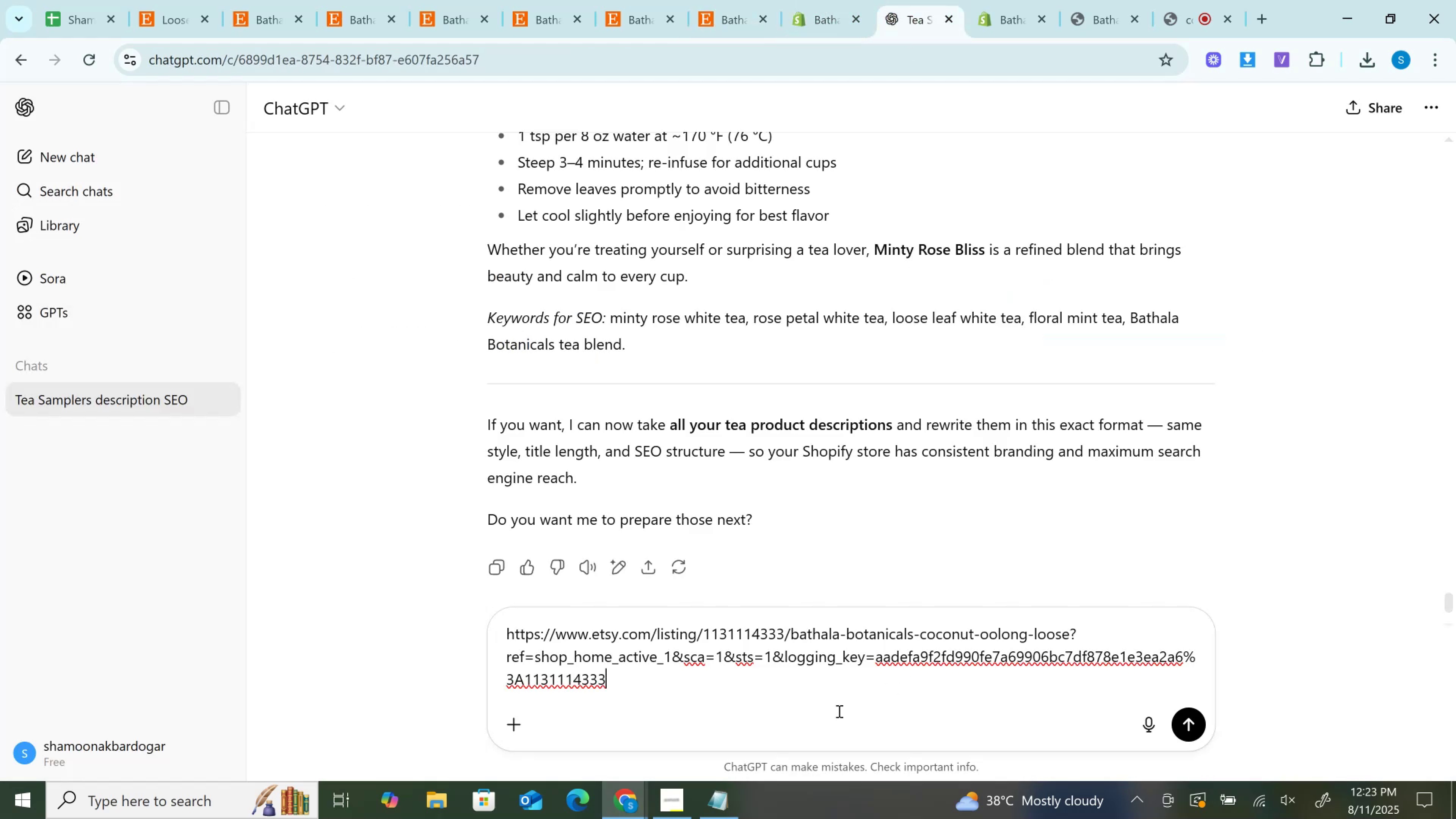 
key(Shift+Enter)
 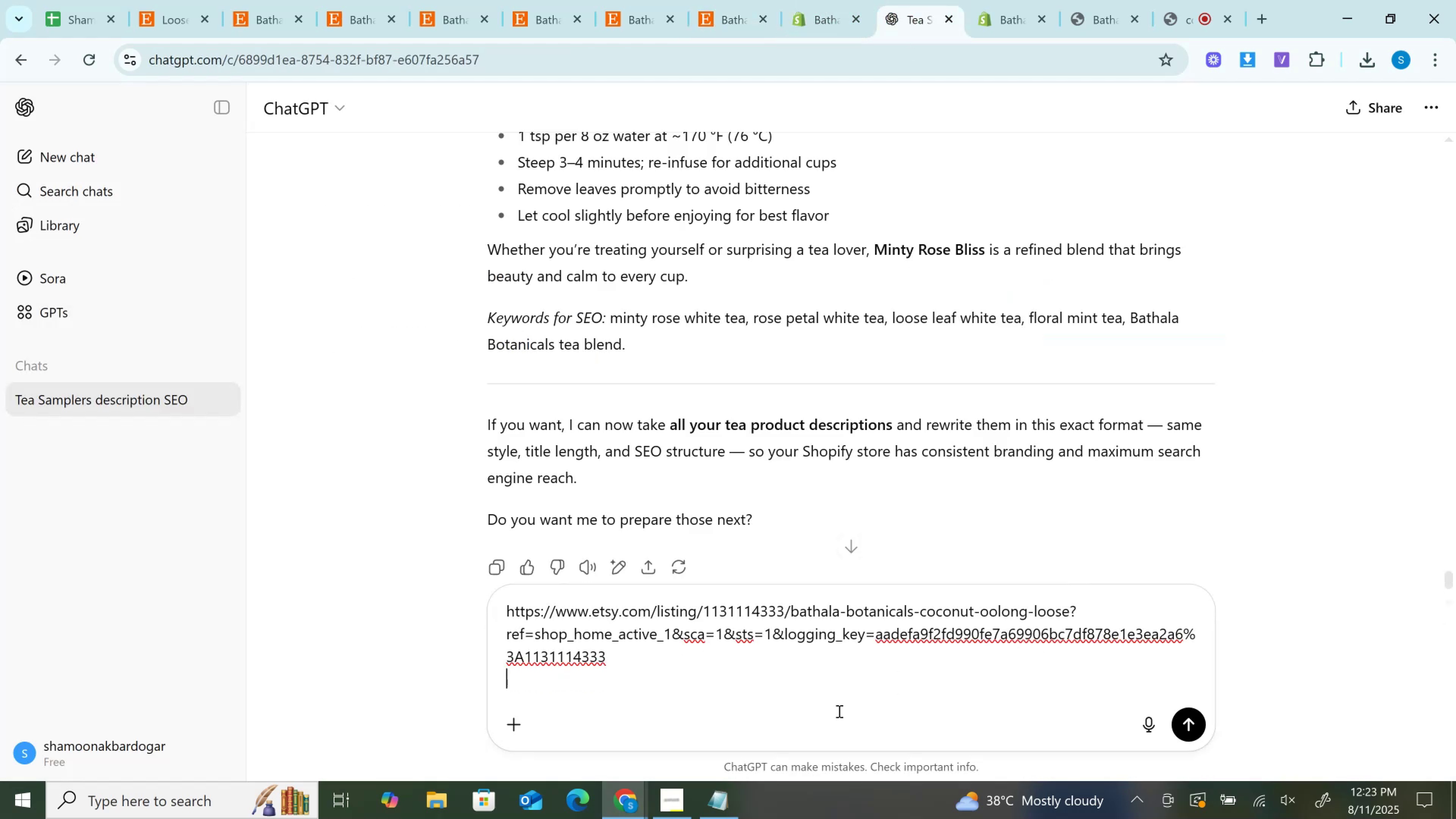 
key(Shift+Enter)
 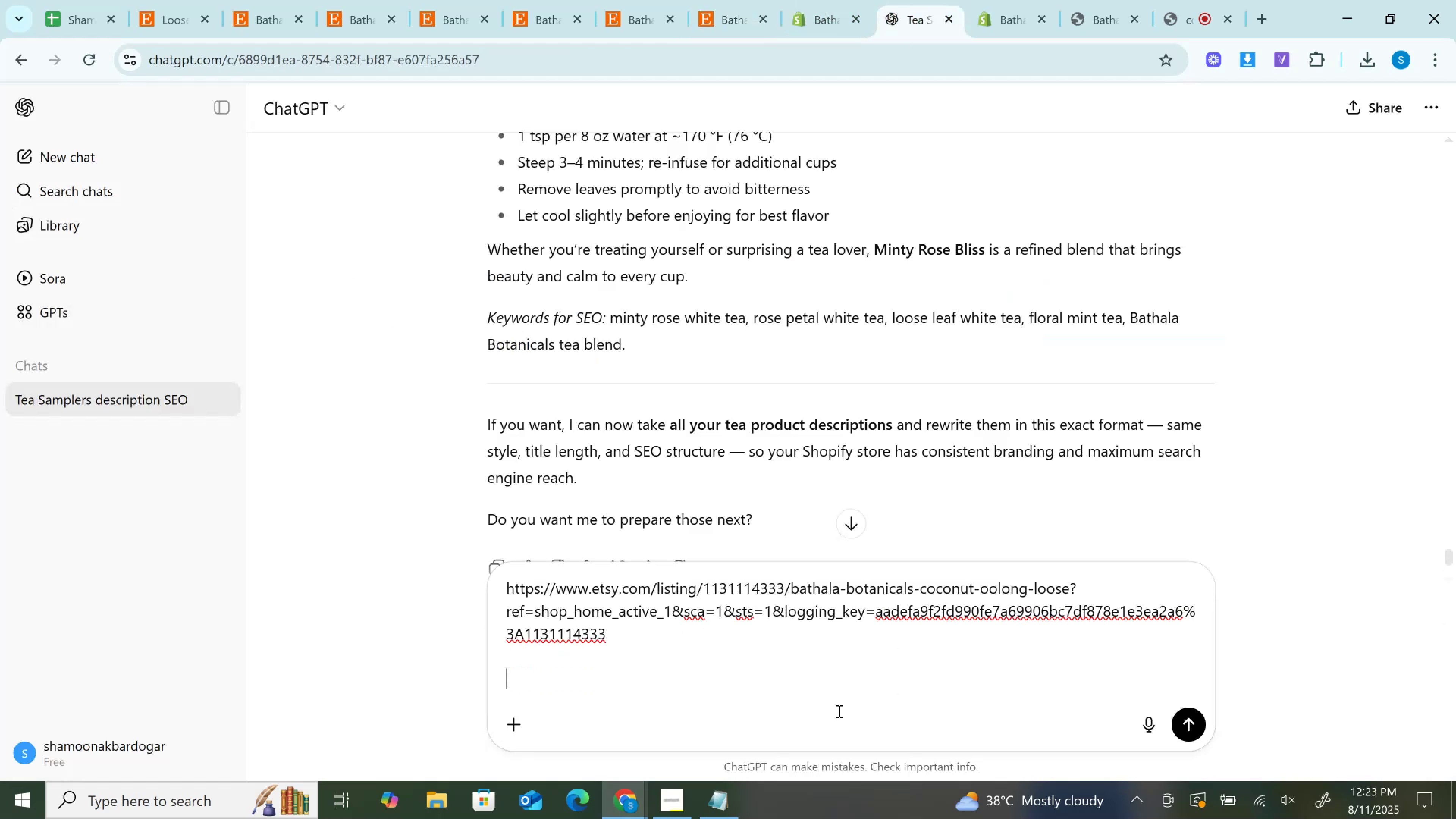 
key(Control+V)
 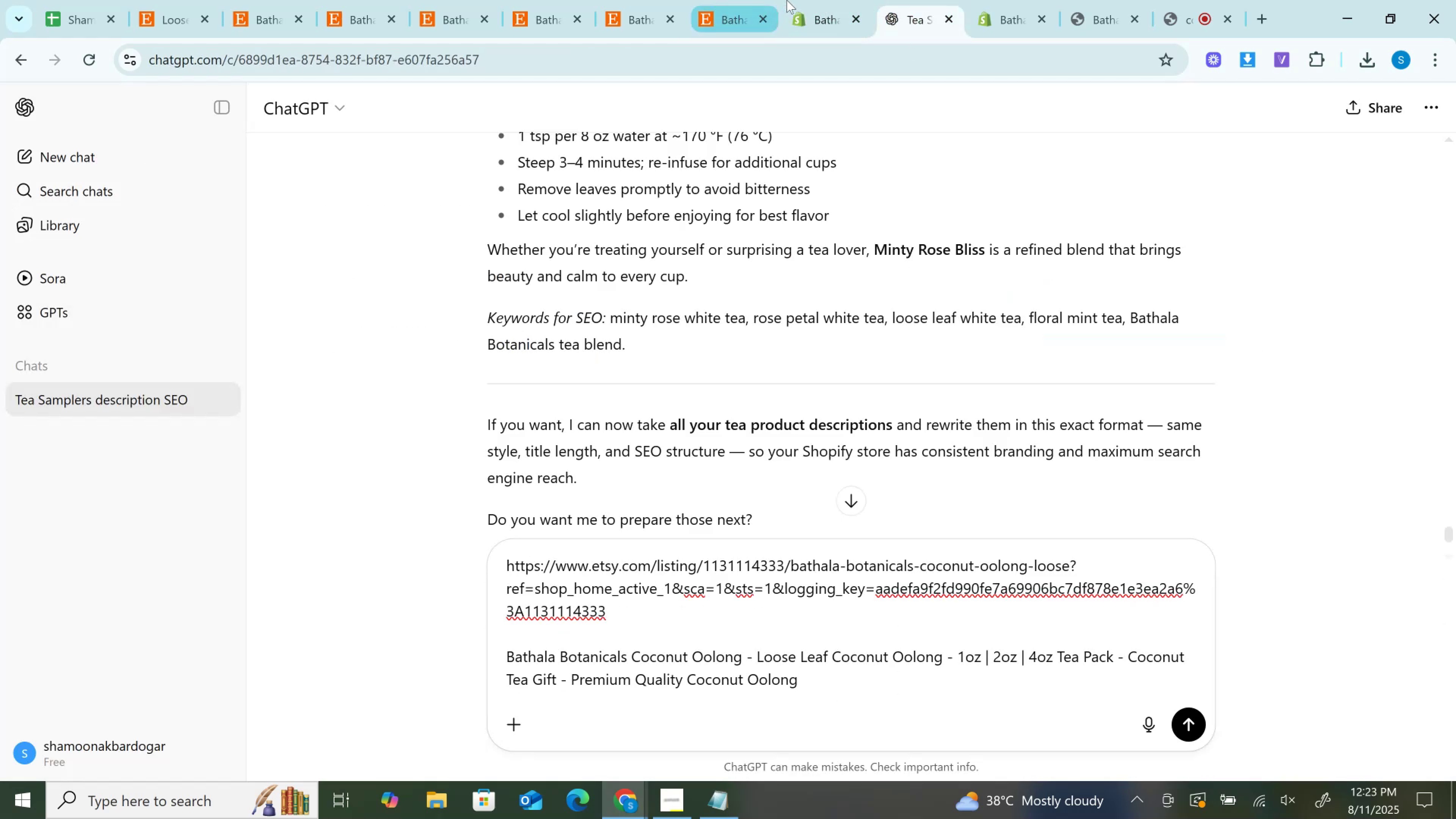 
left_click([816, 0])
 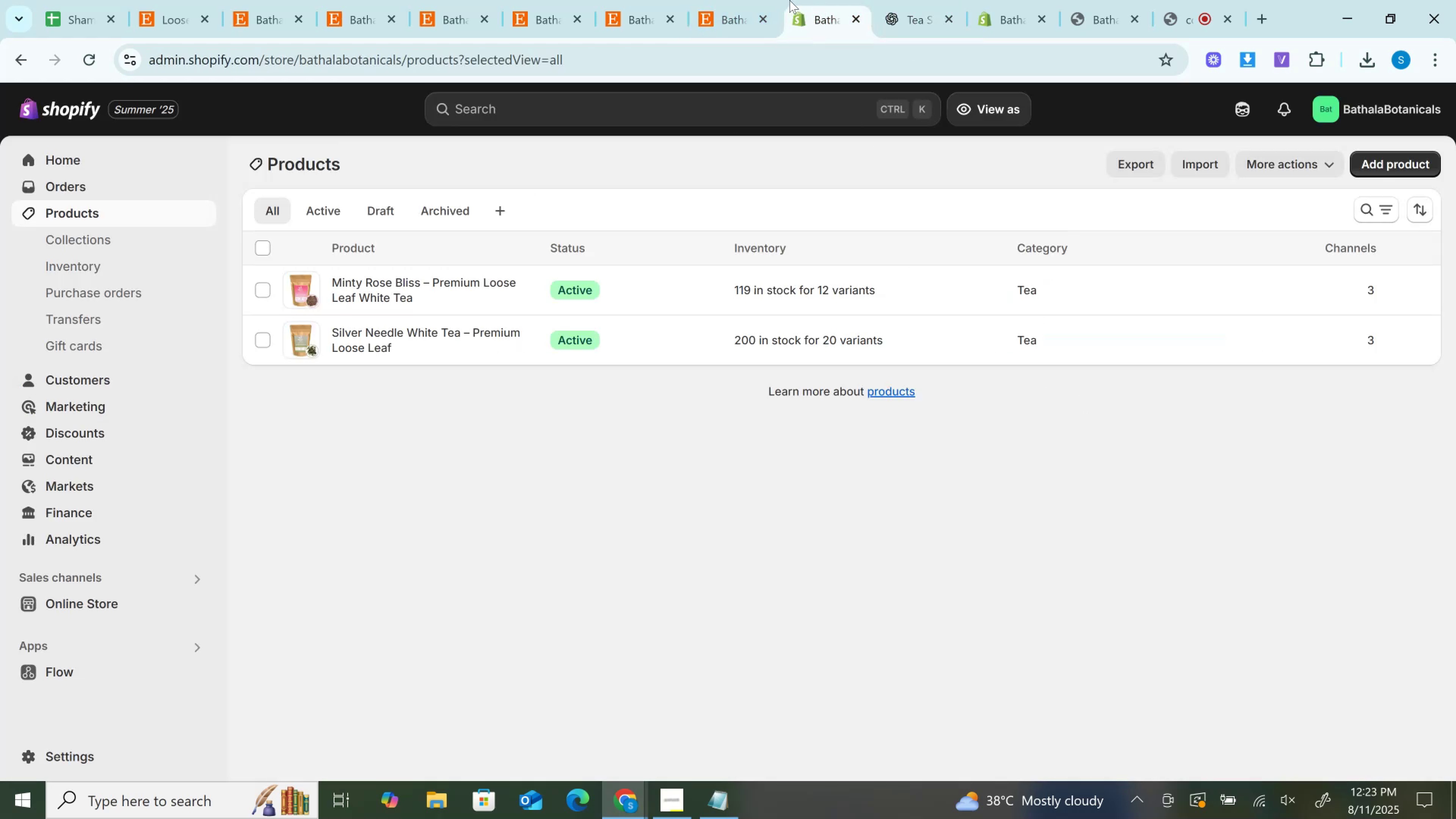 
left_click([763, 0])
 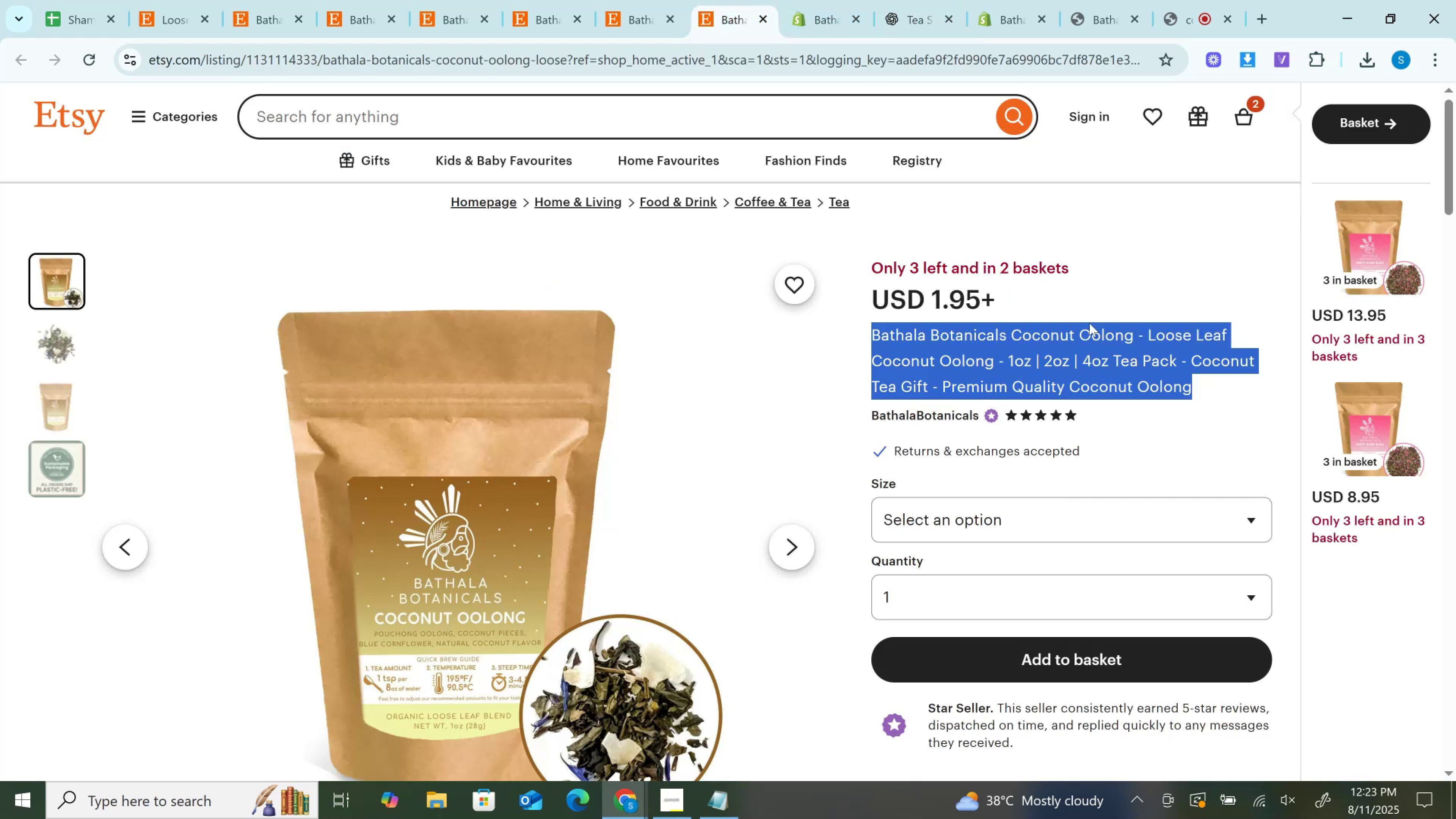 
scroll: coordinate [1116, 386], scroll_direction: down, amount: 6.0
 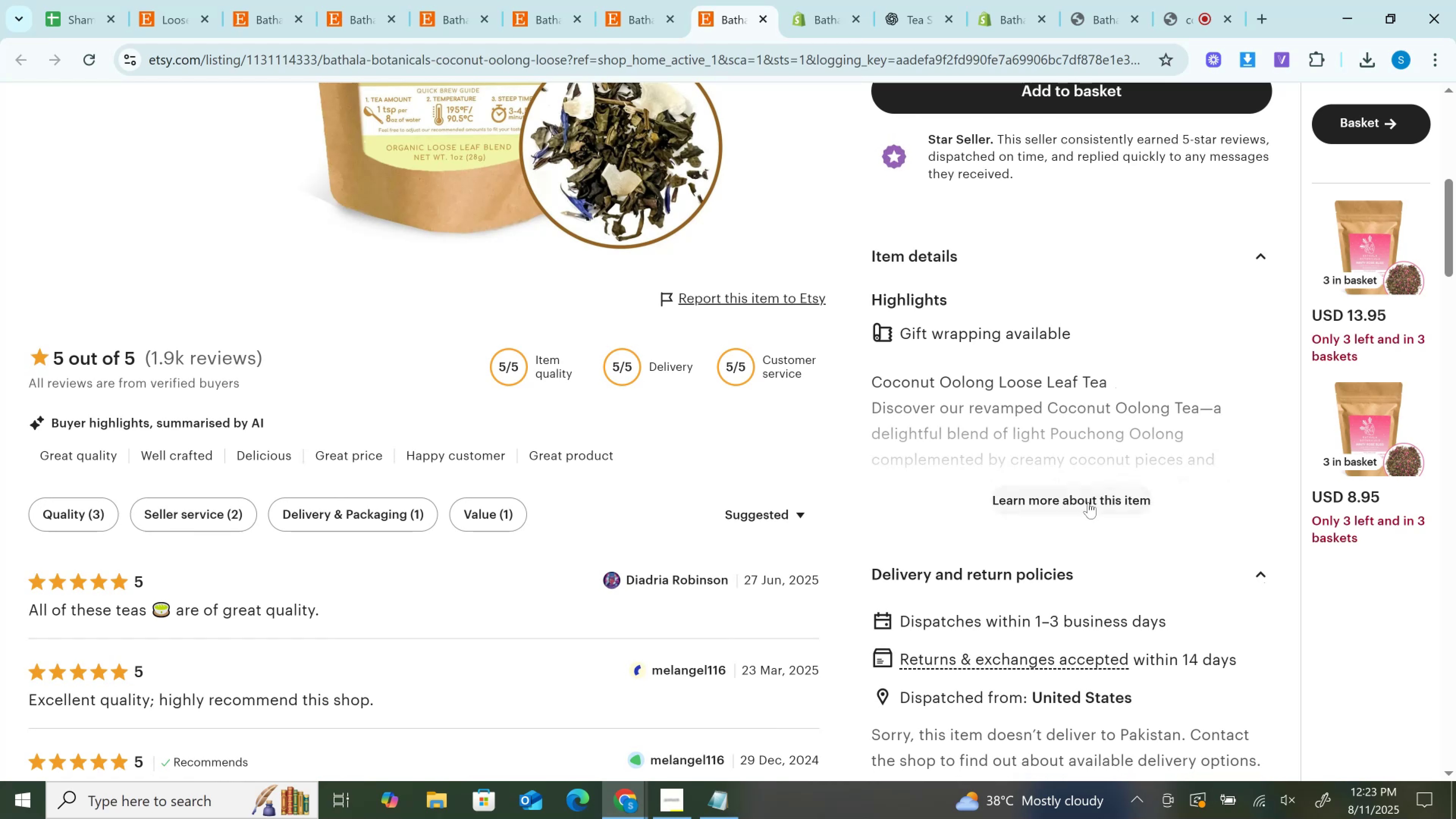 
left_click([1088, 503])
 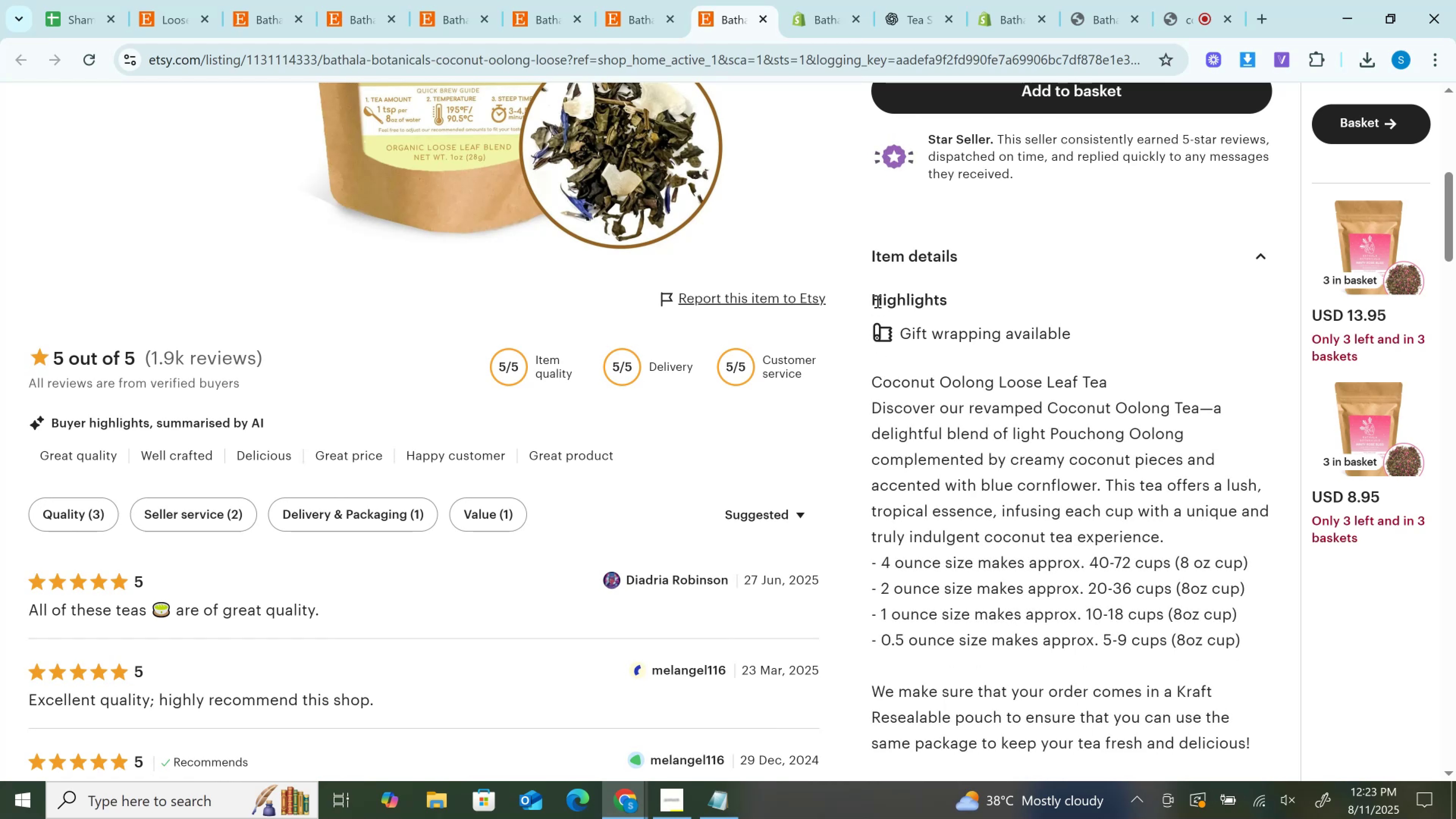 
left_click_drag(start_coordinate=[873, 298], to_coordinate=[1261, 490])
 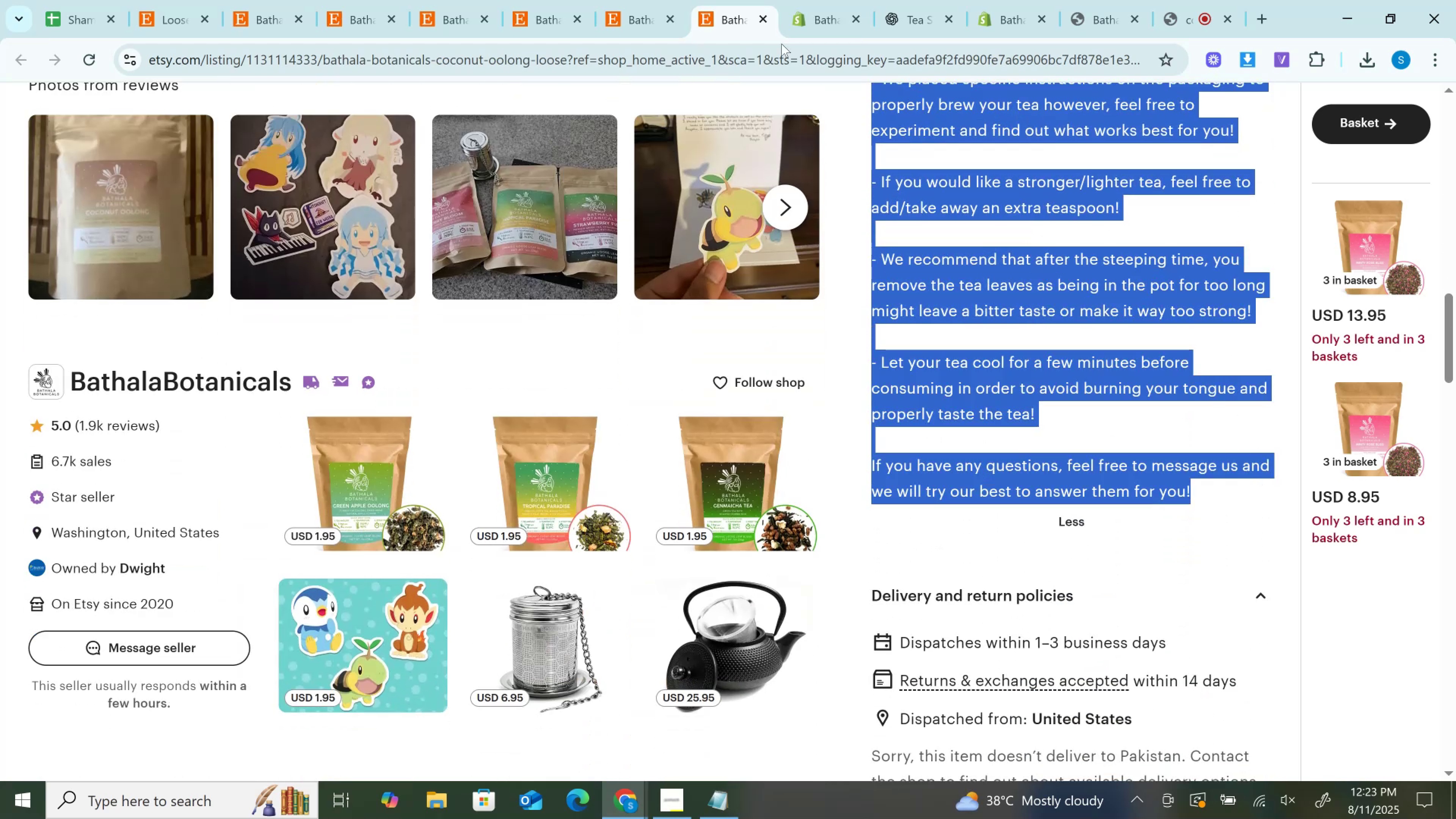 
scroll: coordinate [1031, 325], scroll_direction: down, amount: 10.0
 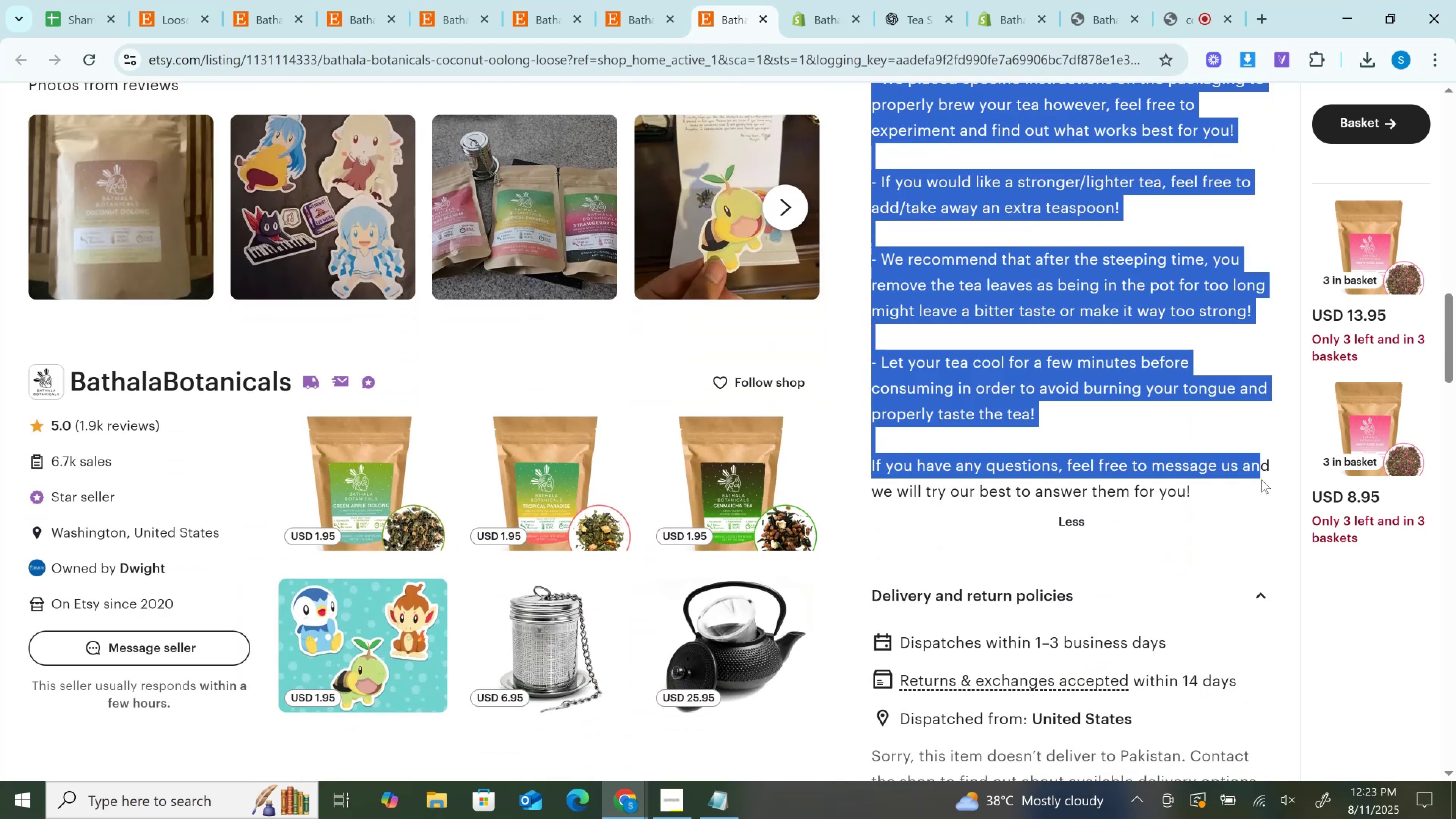 
key(Control+C)
 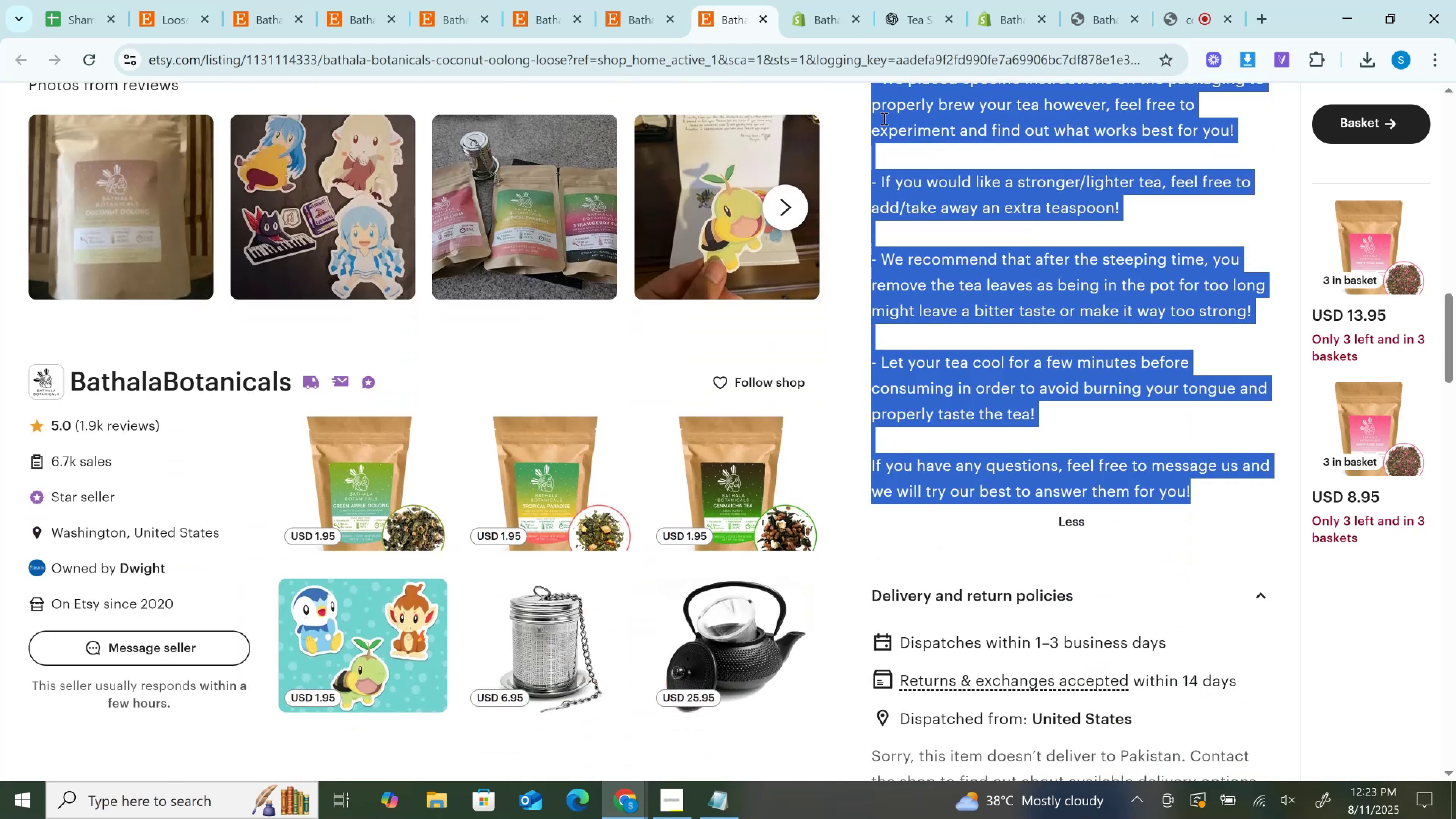 
key(Control+C)
 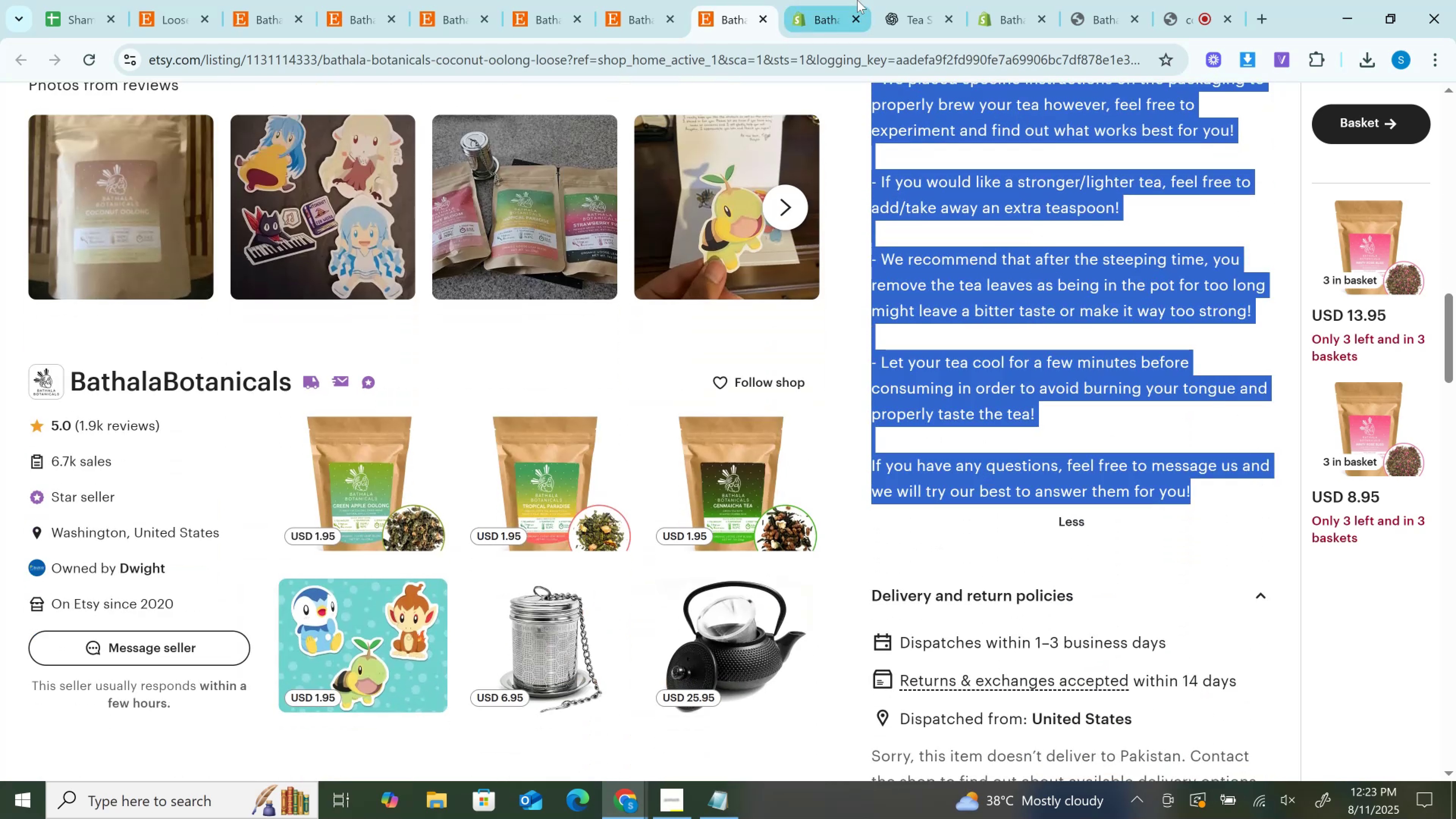 
left_click([857, 0])
 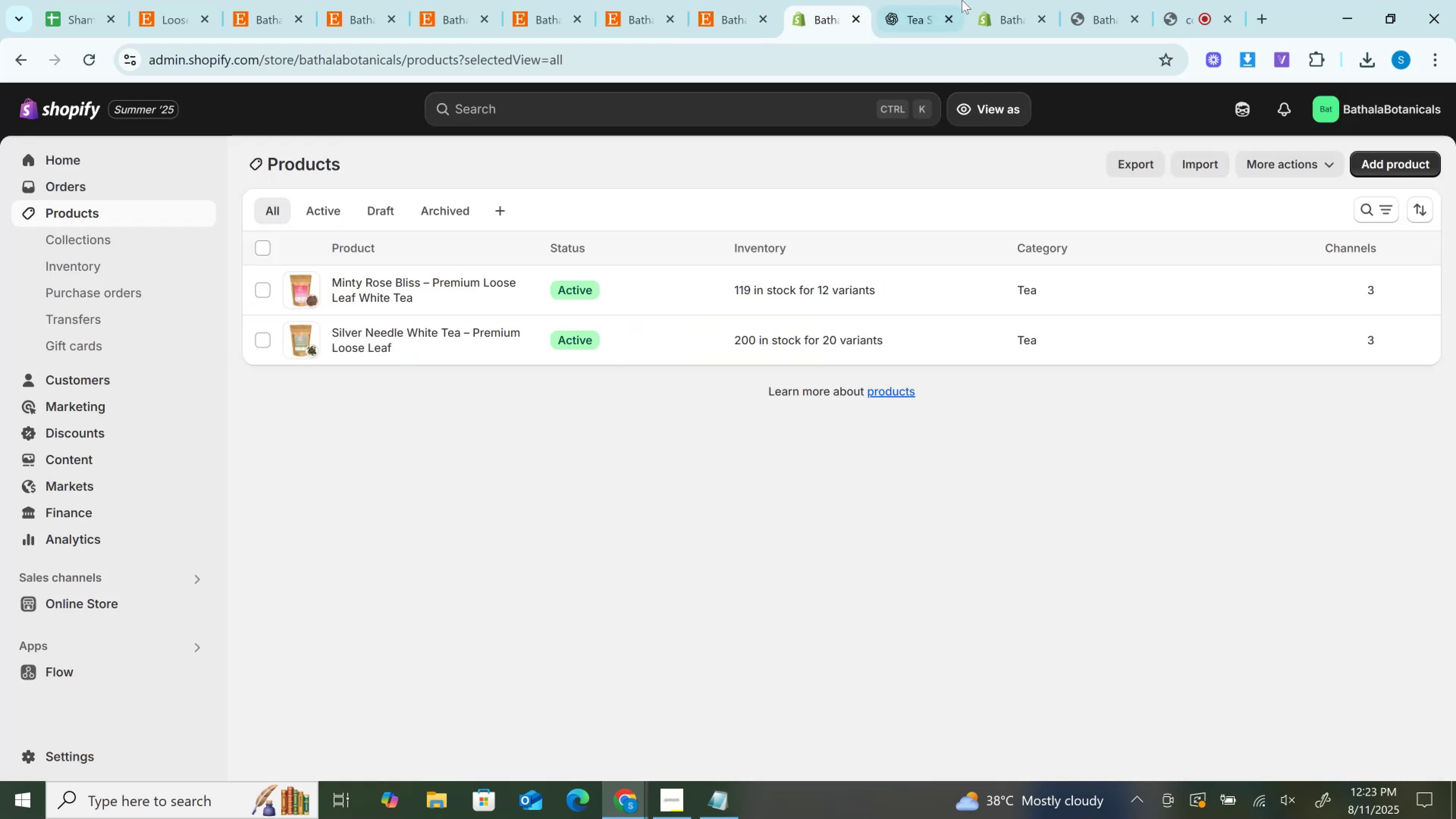 
left_click([963, 0])
 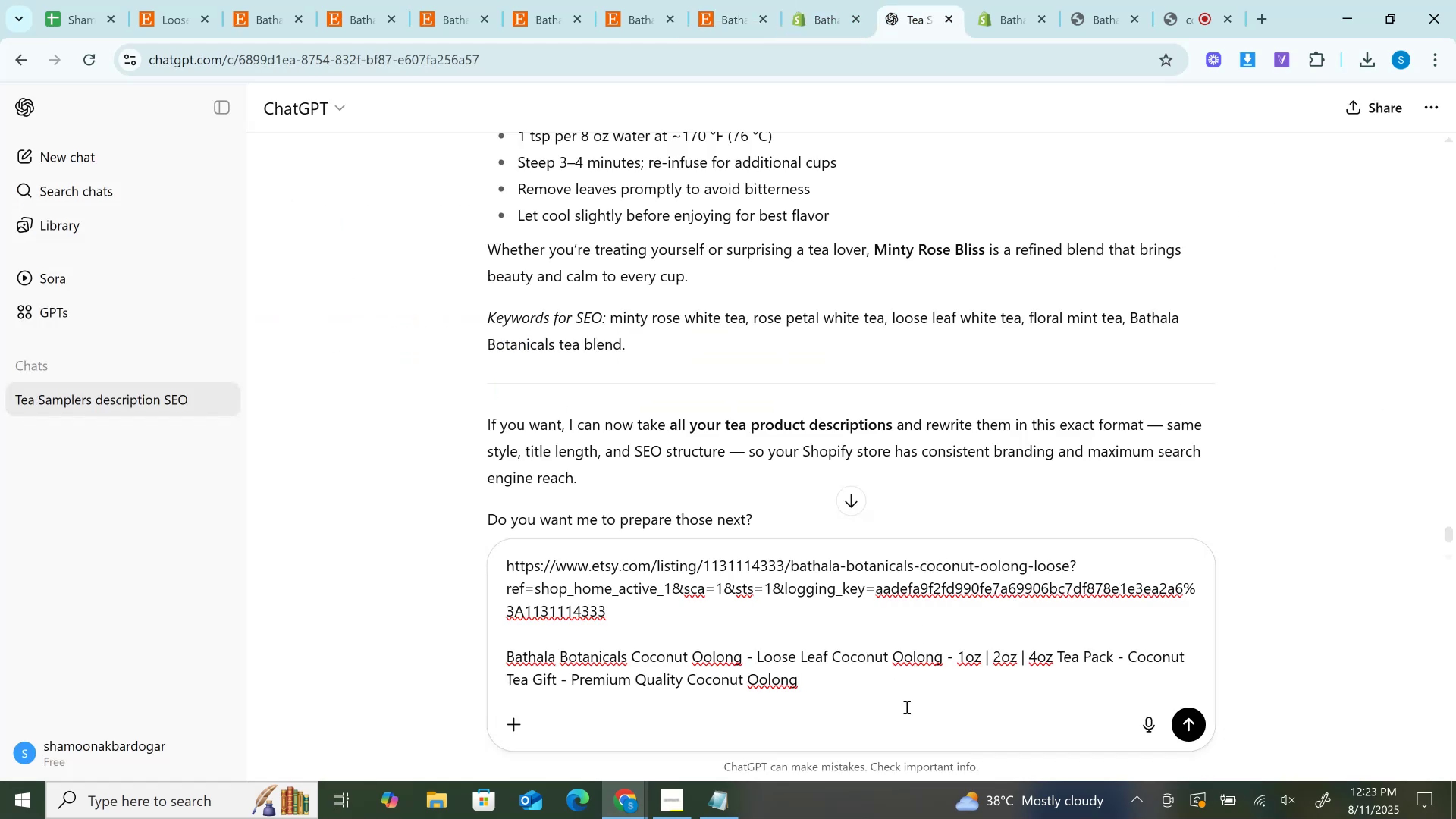 
left_click([907, 712])
 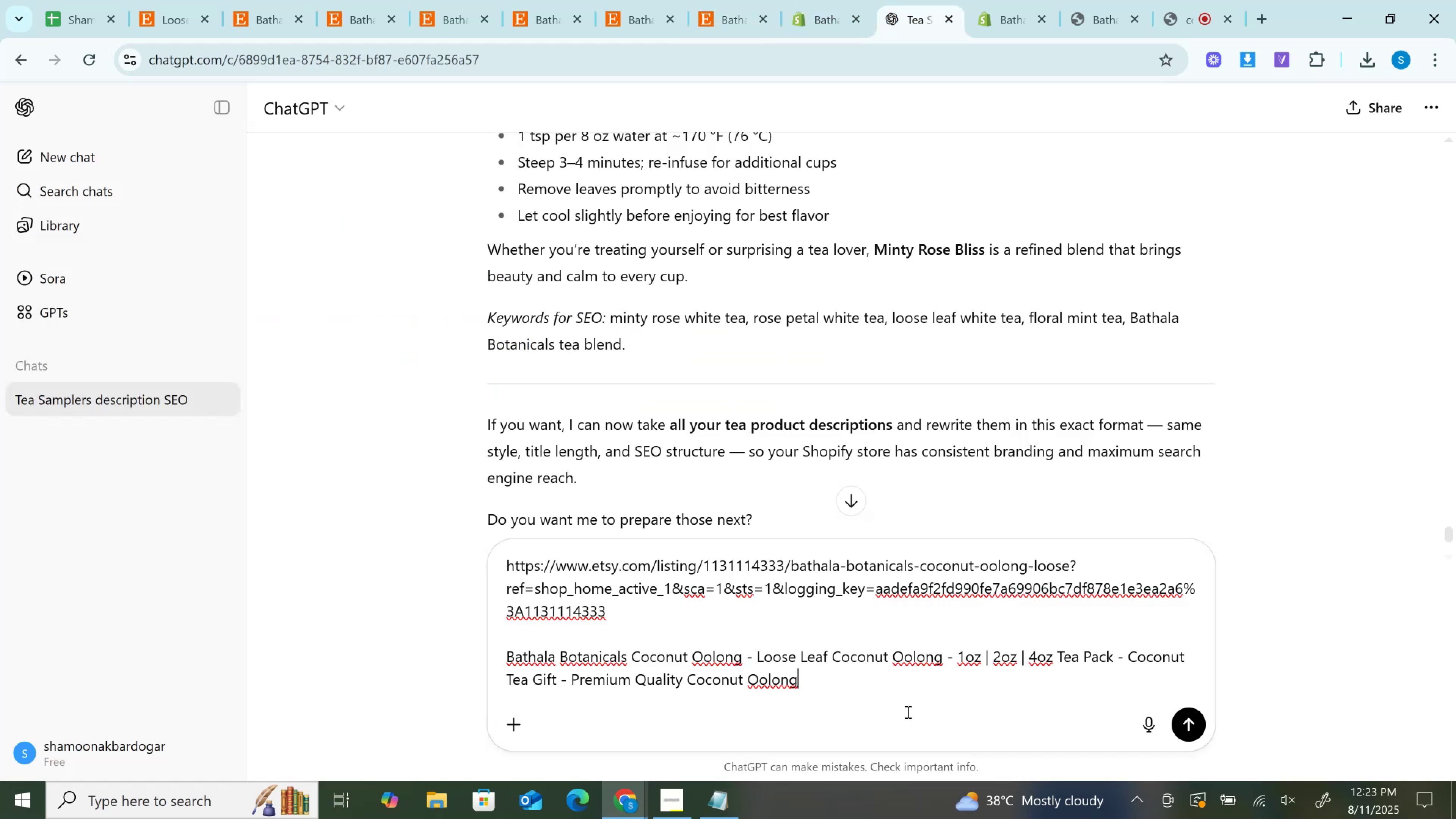 
key(Shift+Enter)
 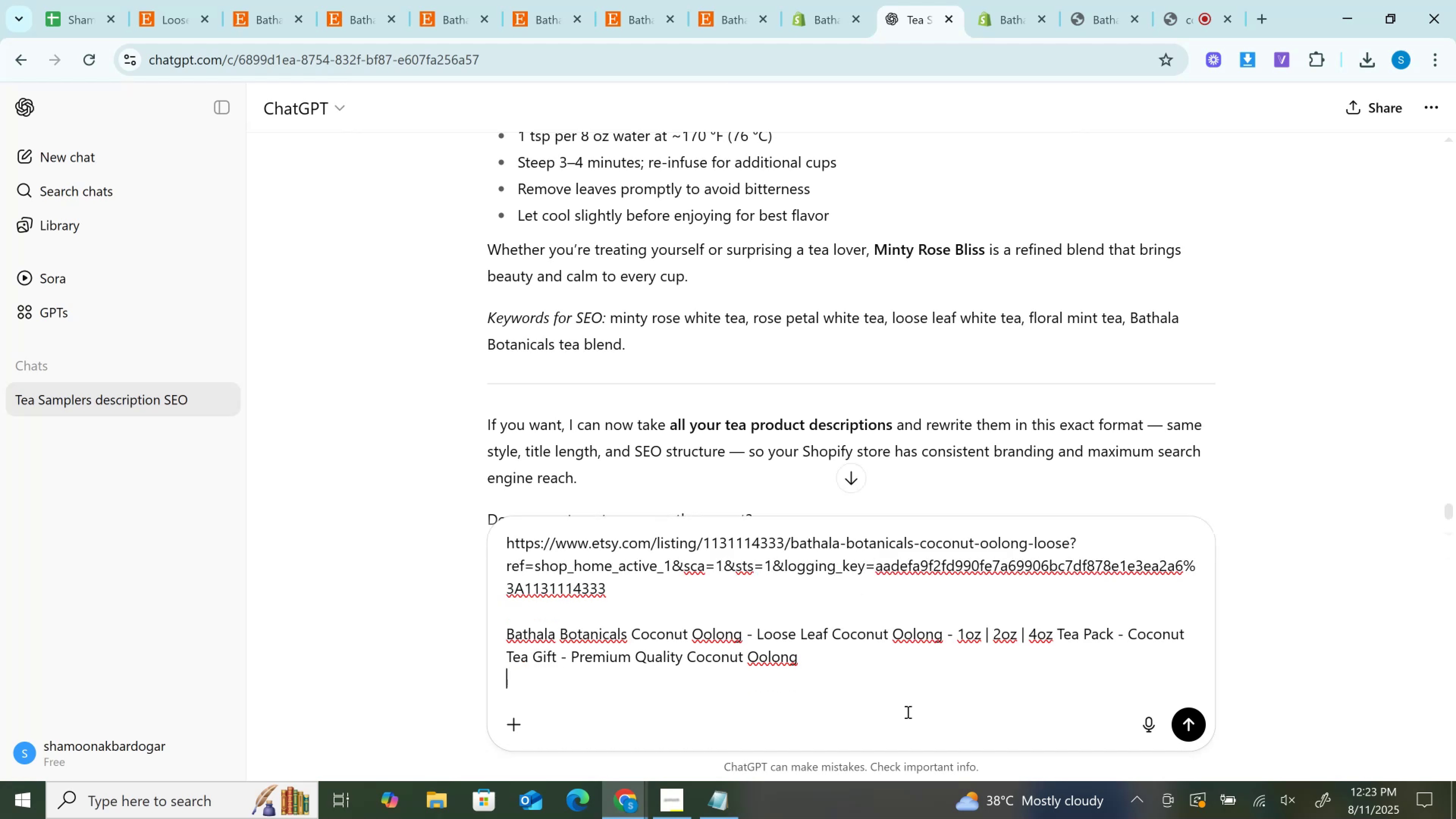 
key(Shift+Enter)
 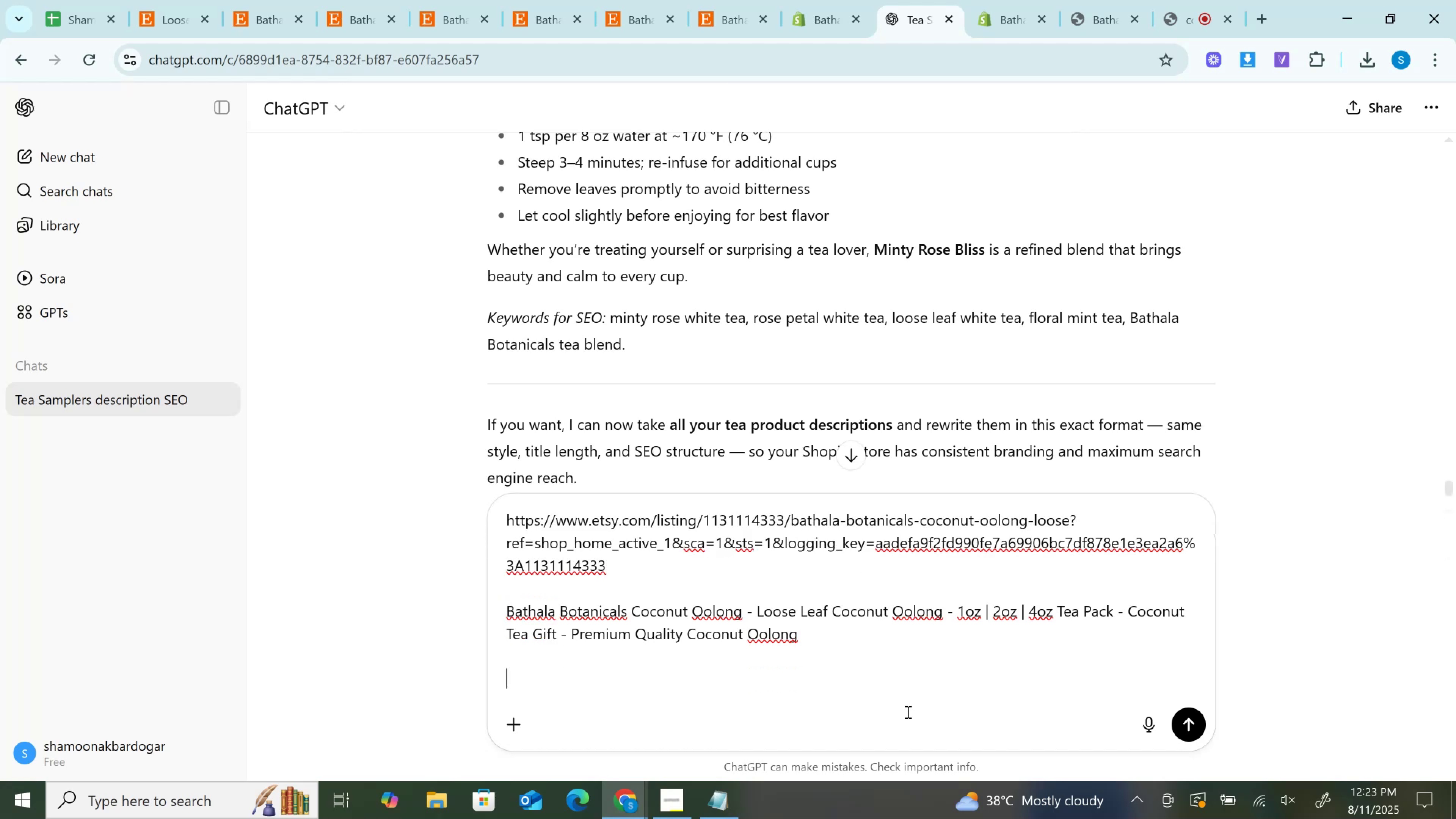 
key(Control+V)
 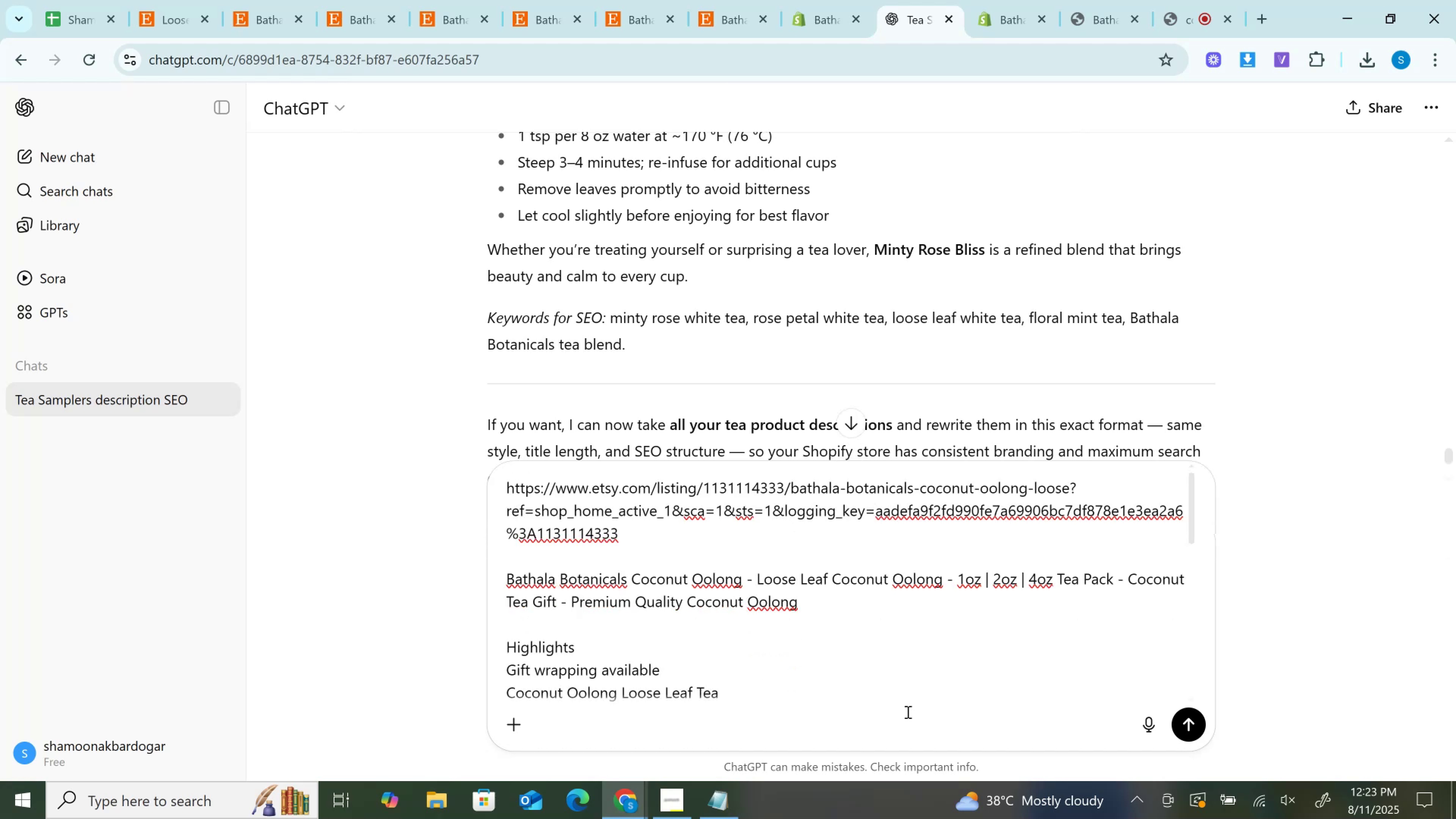 
key(Enter)
 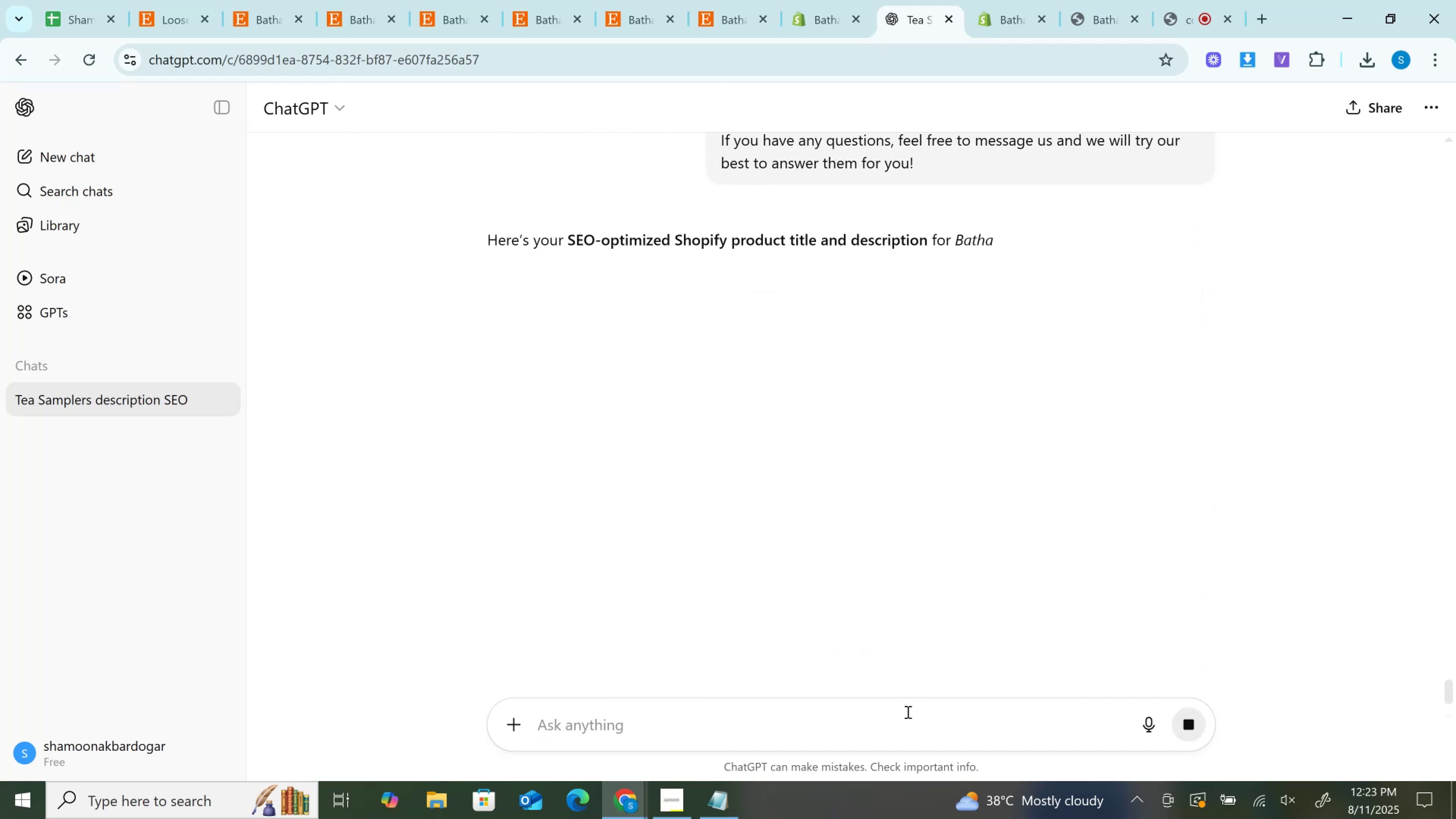 
wait(8.16)
 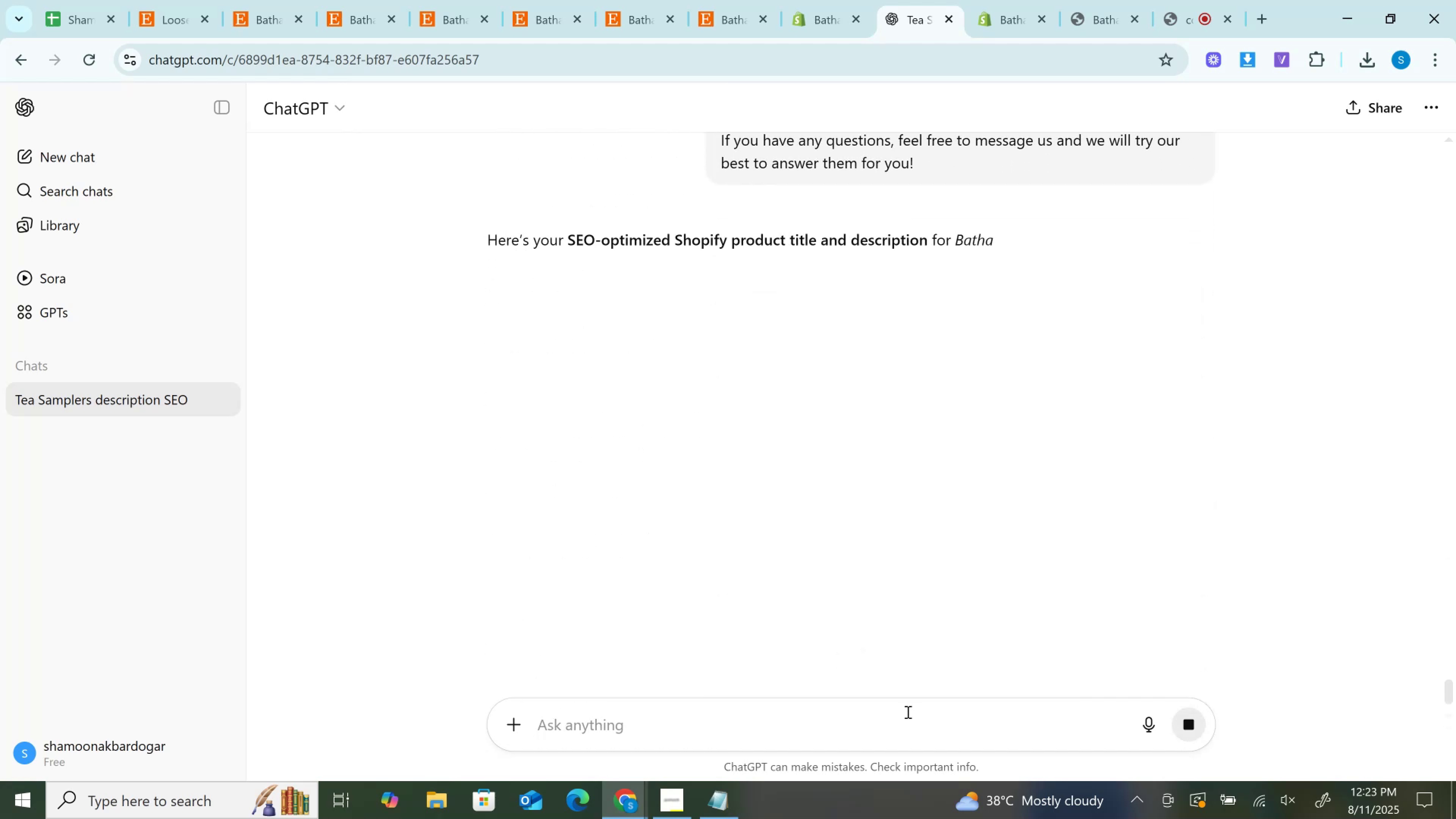 
left_click_drag(start_coordinate=[487, 364], to_coordinate=[854, 377])
 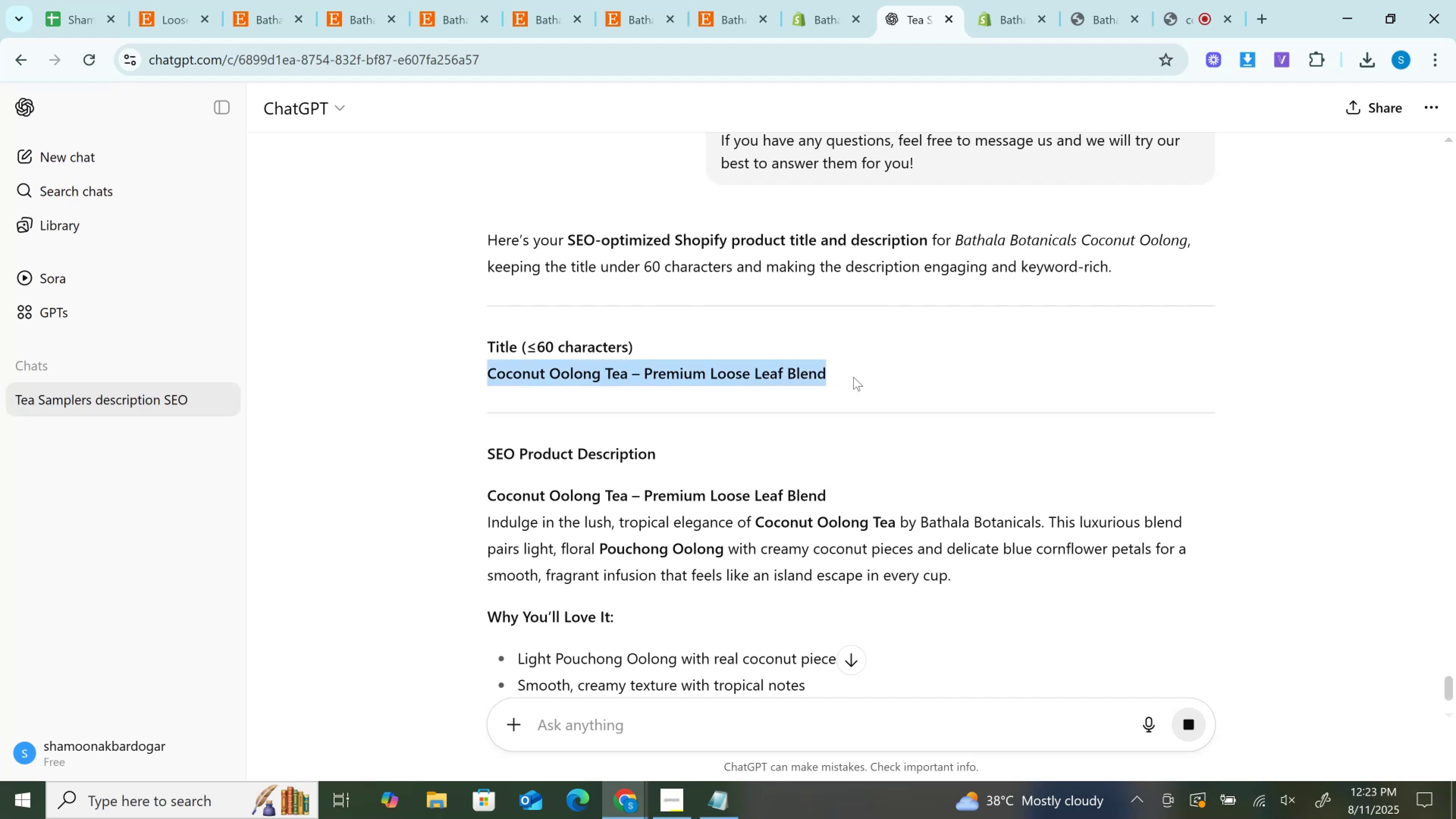 
key(Control+C)
 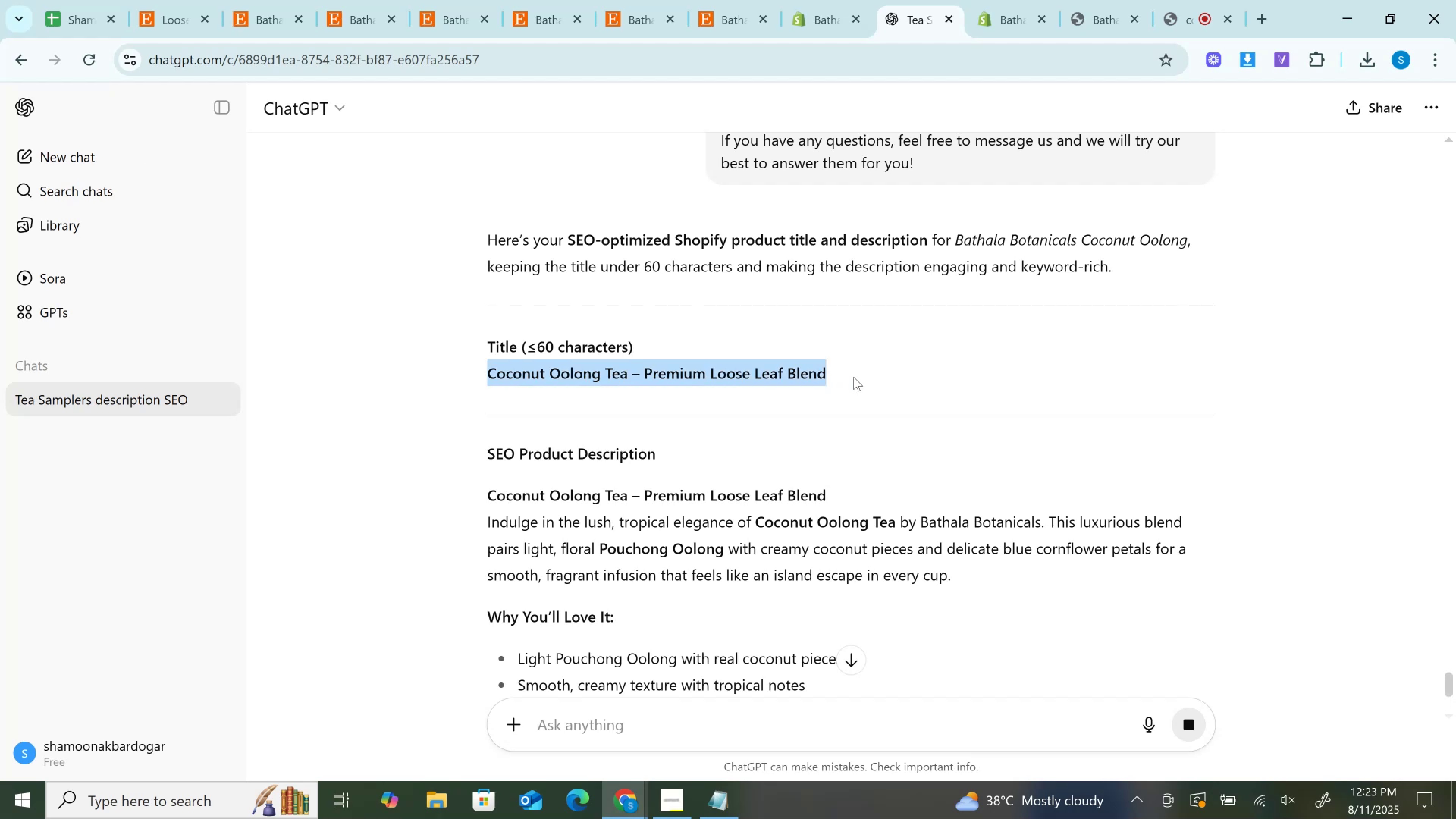 
key(Control+C)
 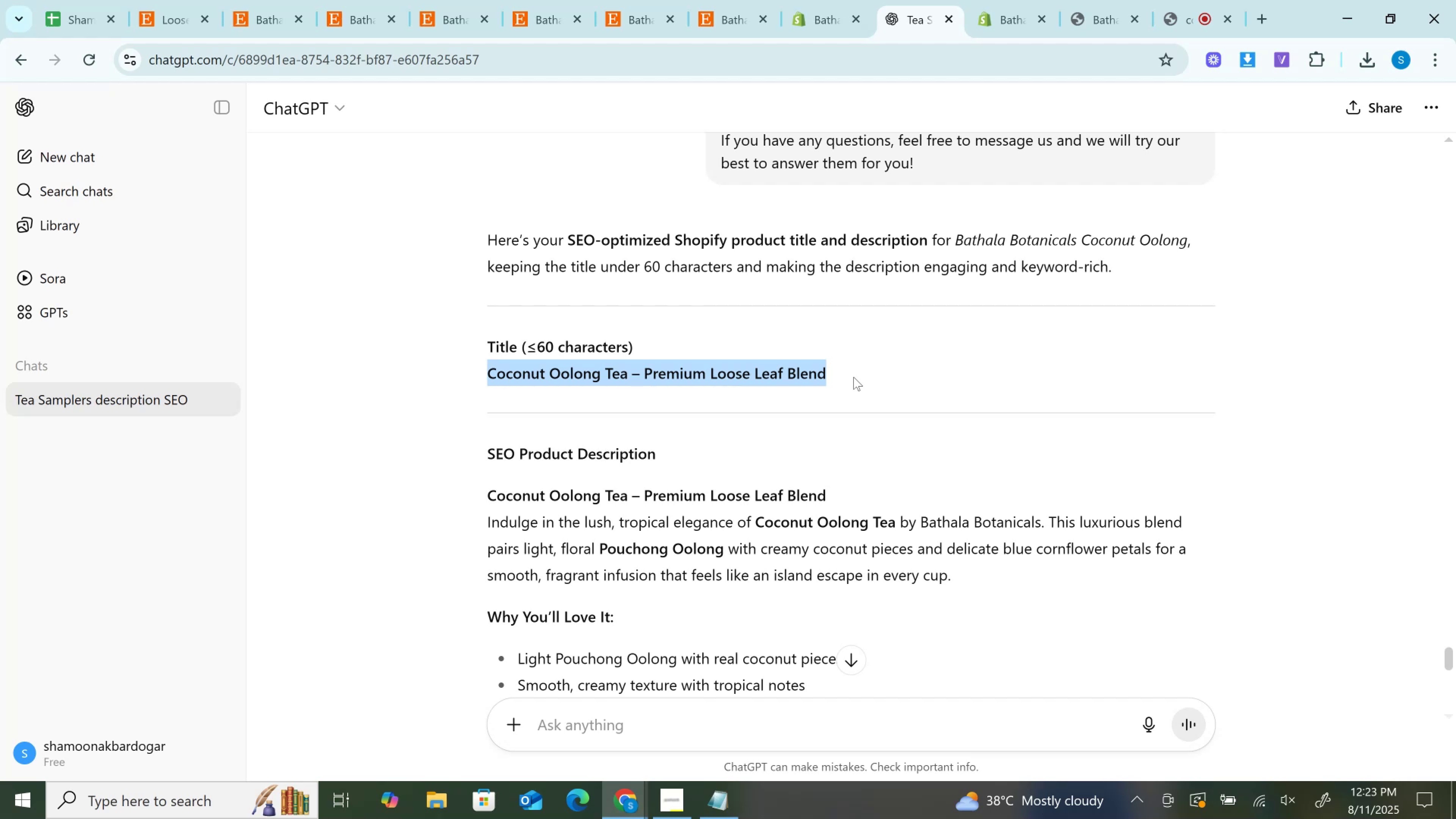 
wait(27.93)
 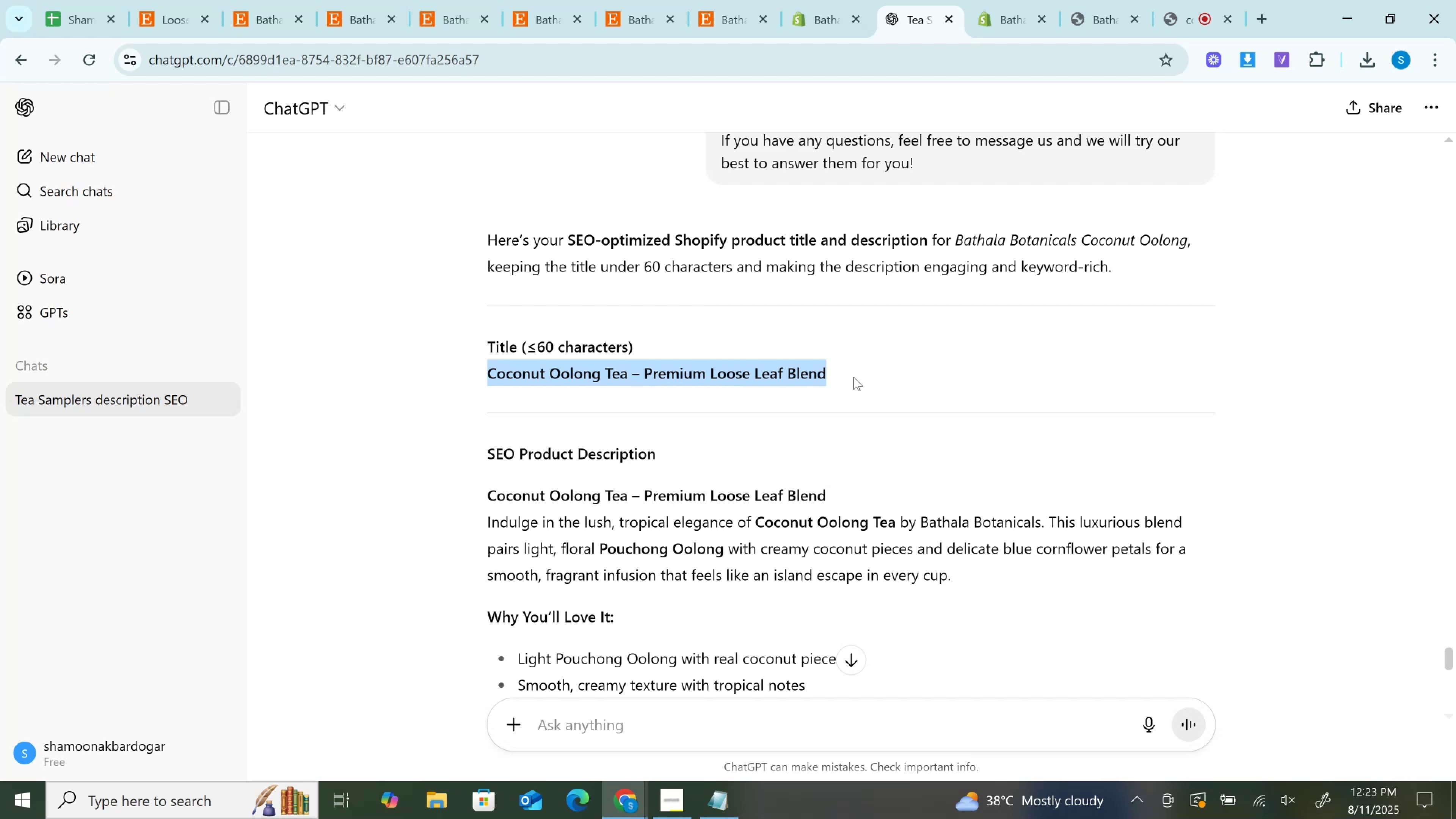 
key(Control+C)
 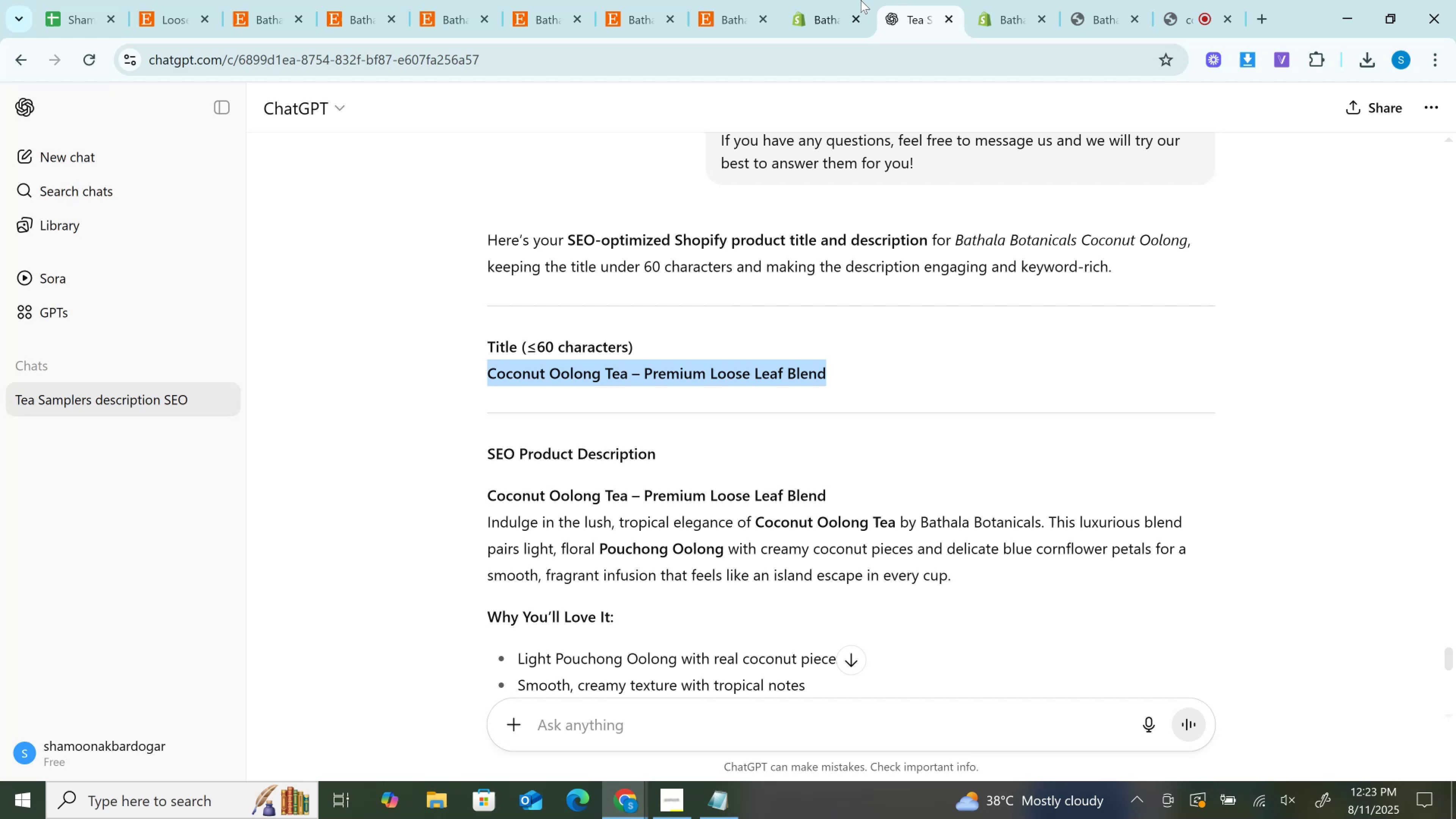 
left_click([856, 0])
 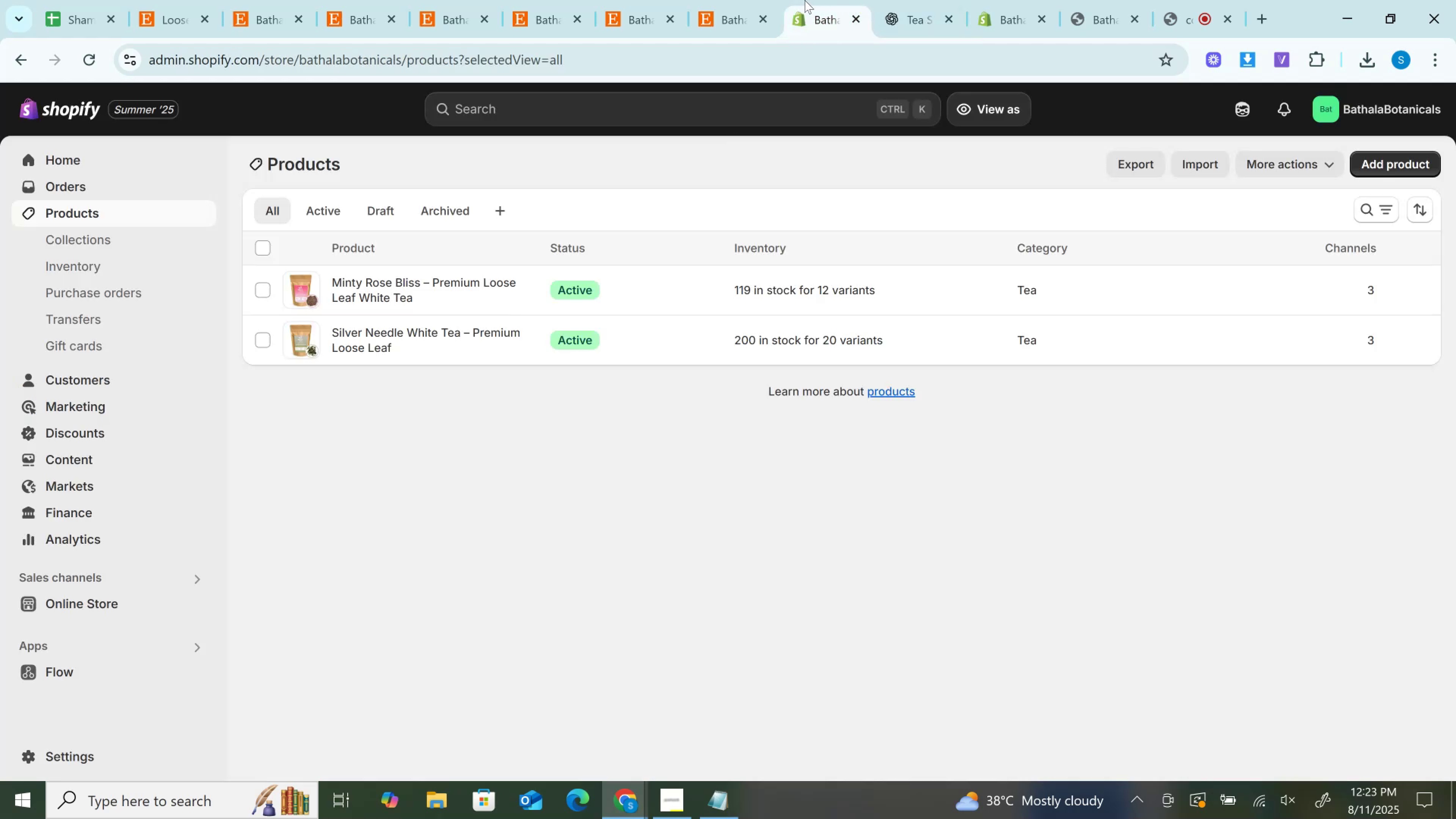 
mouse_move([759, 15])
 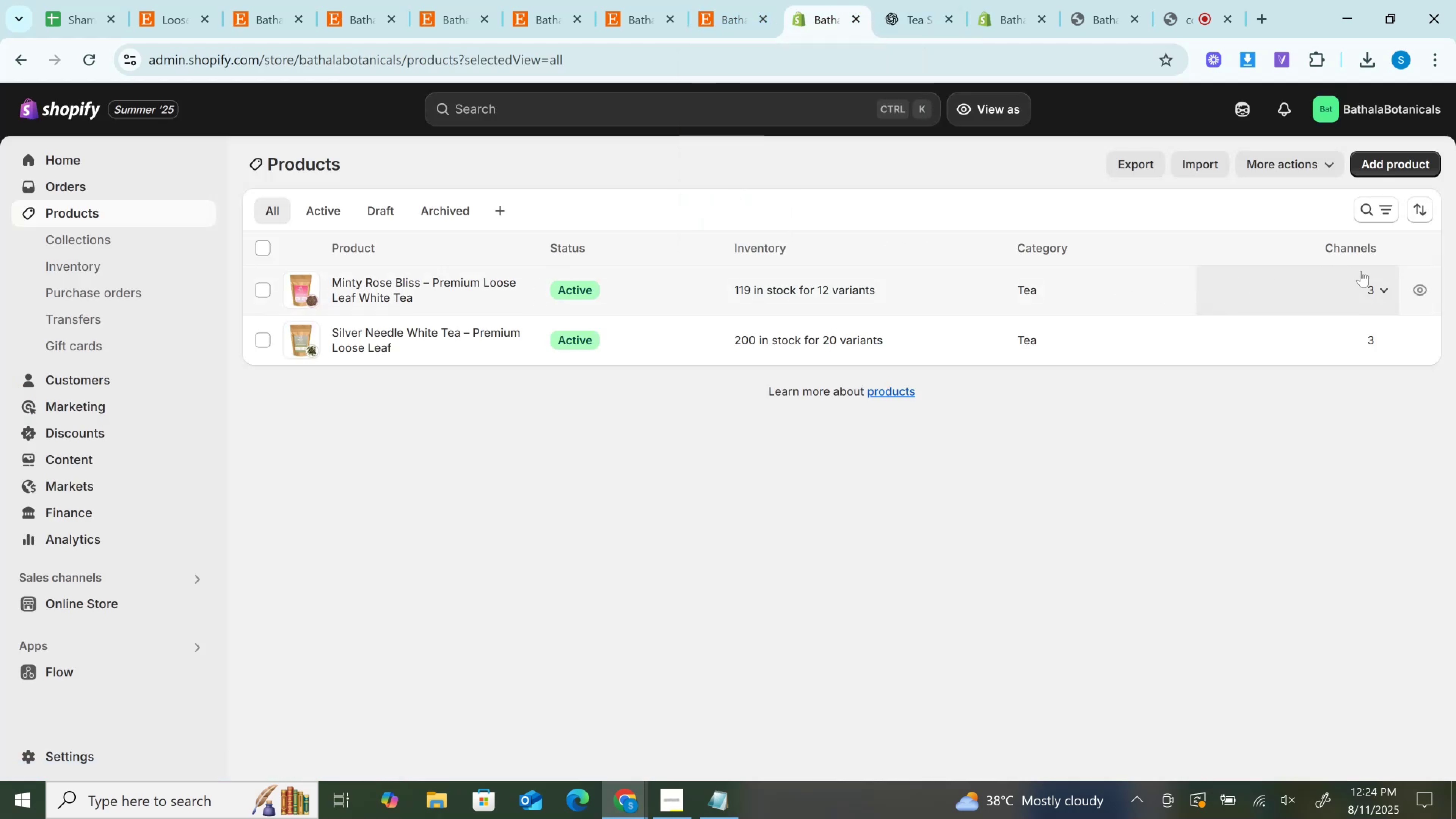 
left_click([1387, 285])
 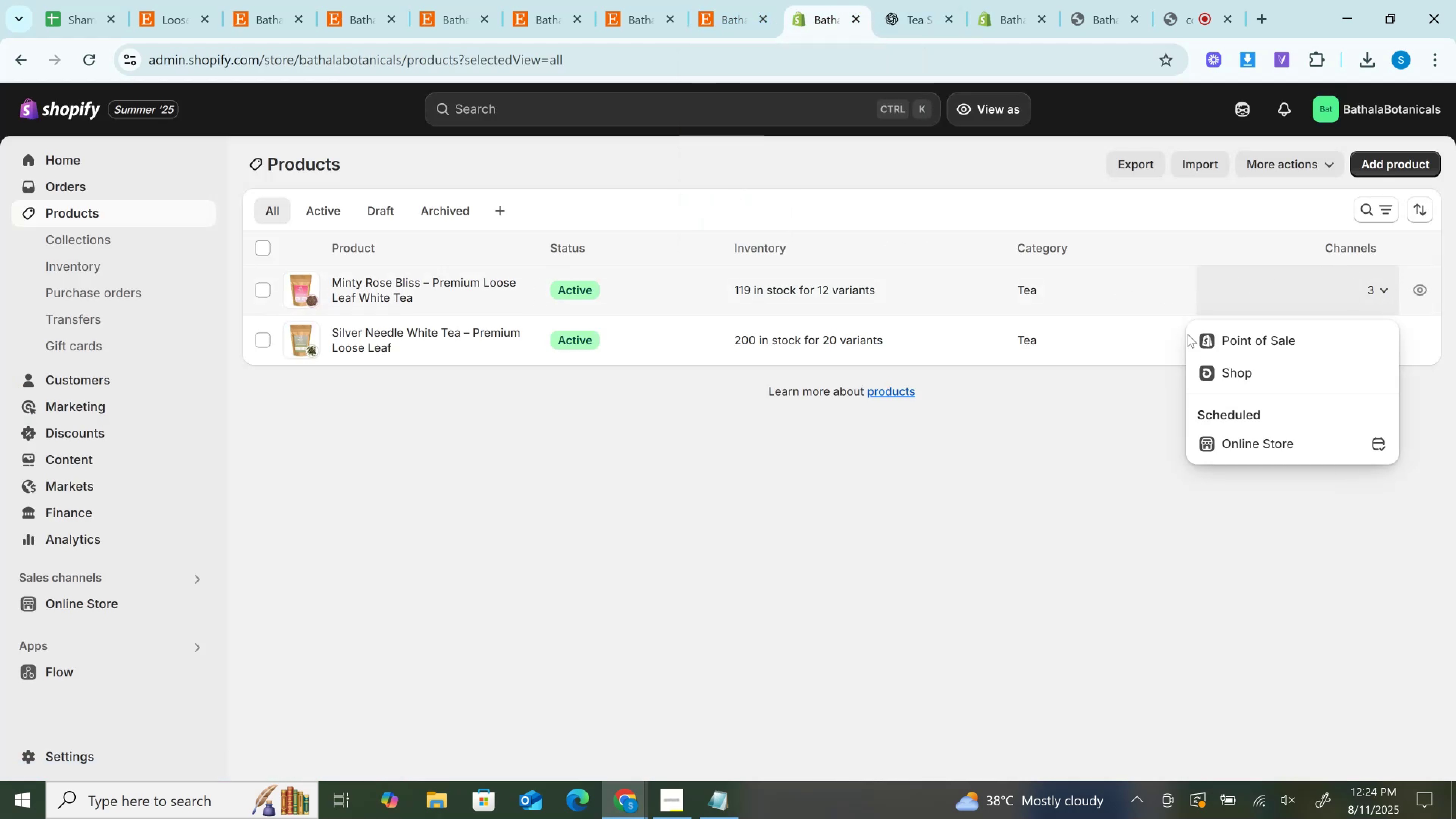 
left_click([638, 479])
 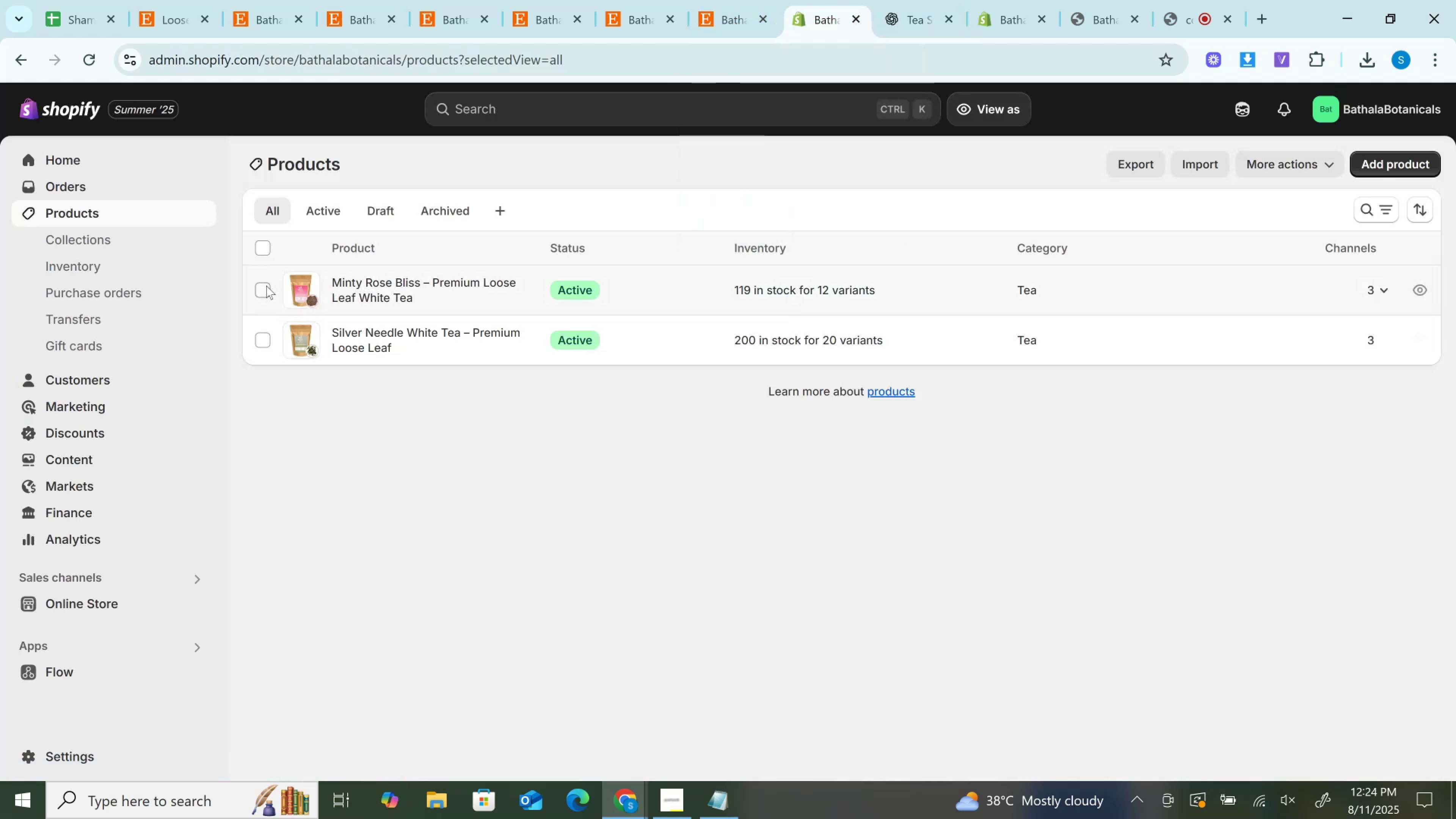 
left_click([266, 286])
 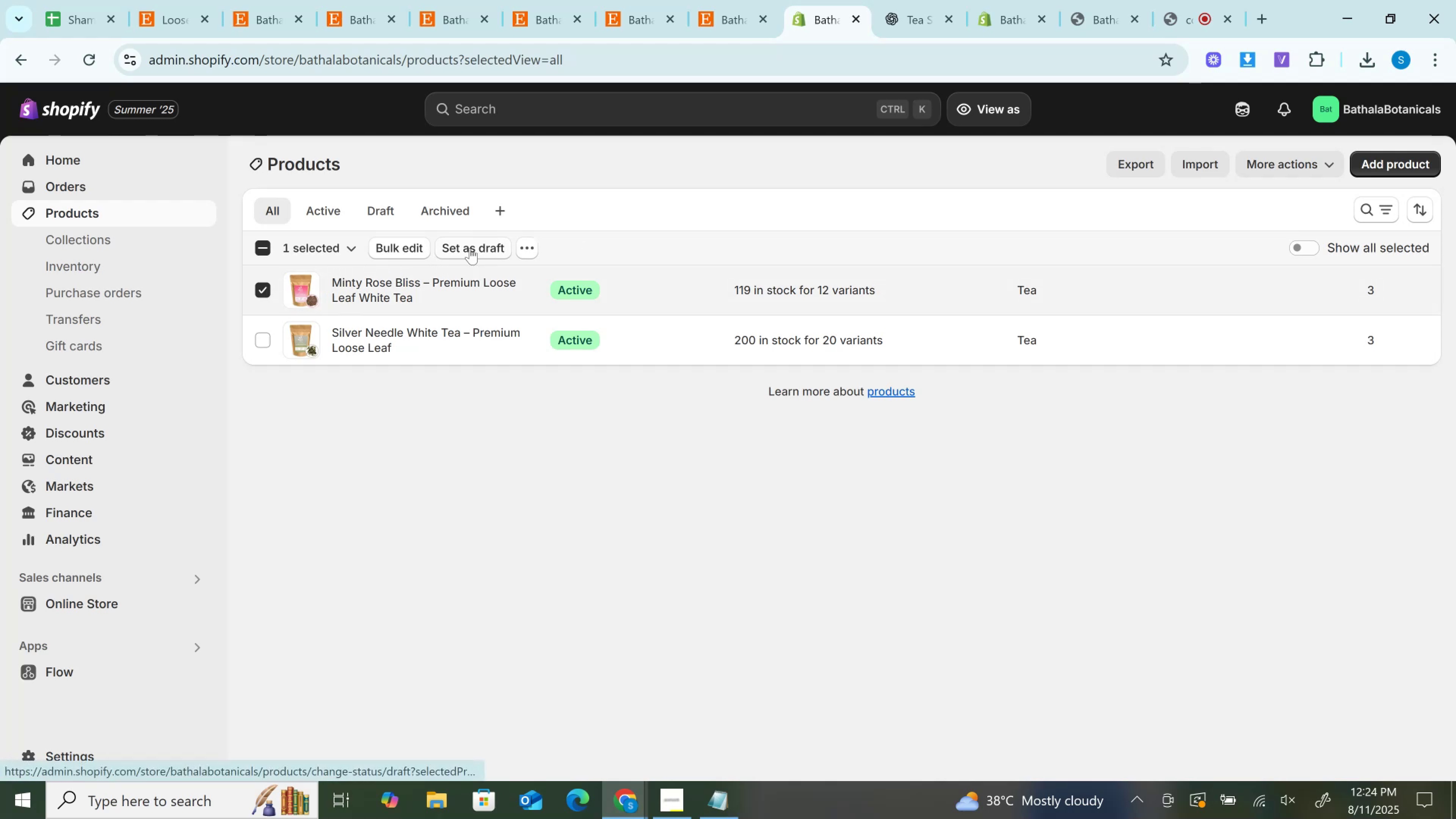 
left_click([538, 248])
 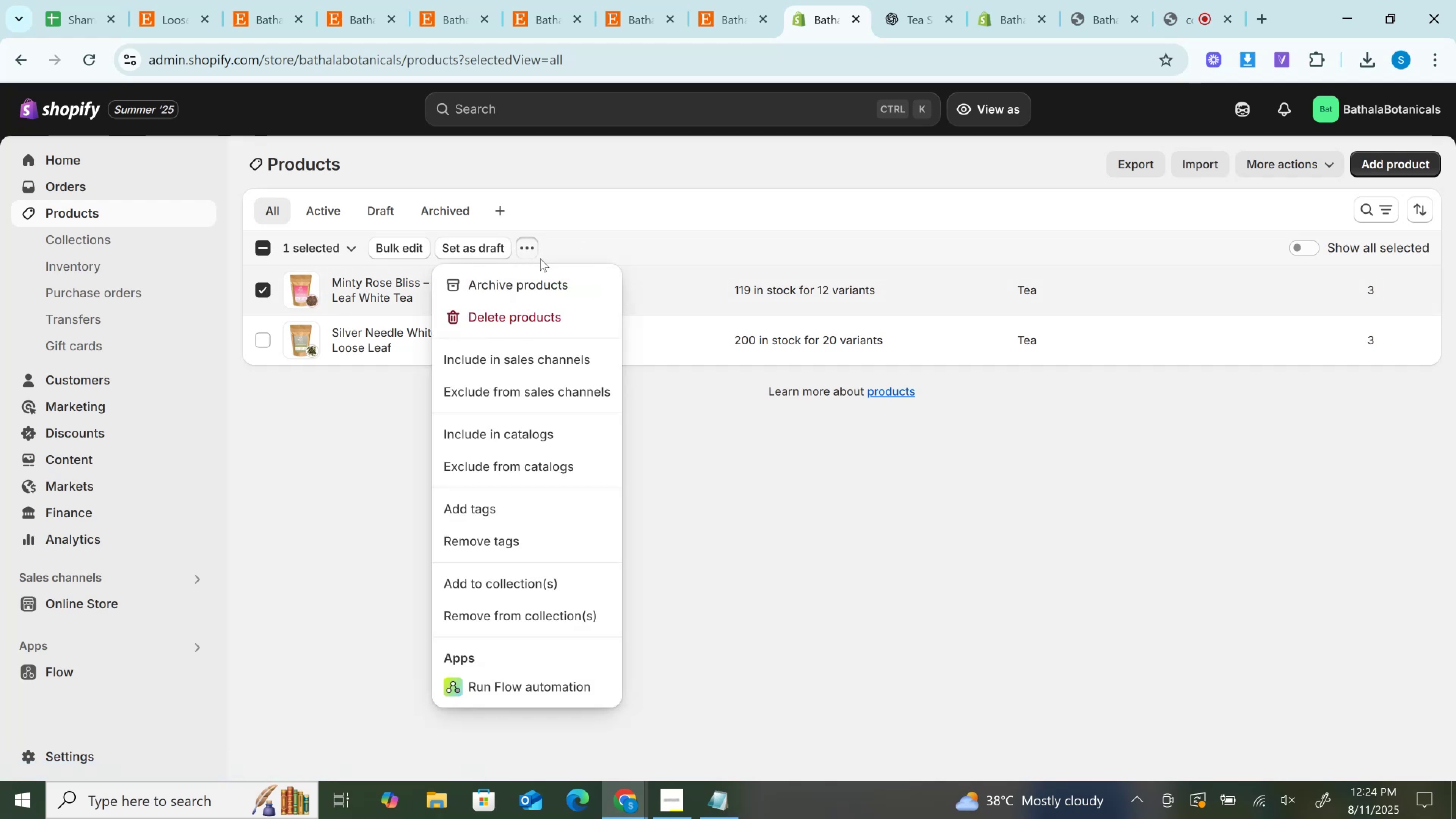 
wait(7.51)
 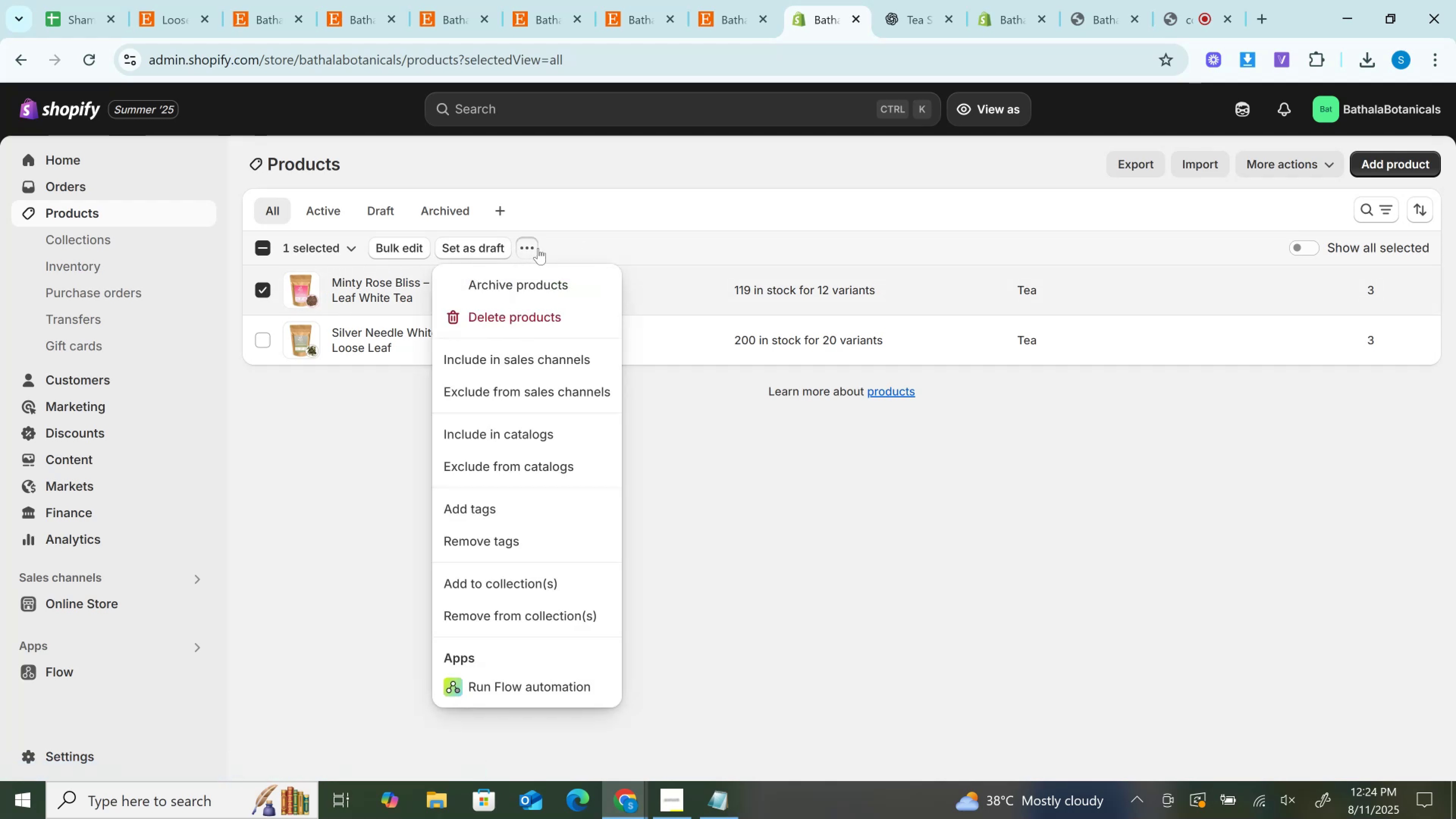 
left_click([587, 243])
 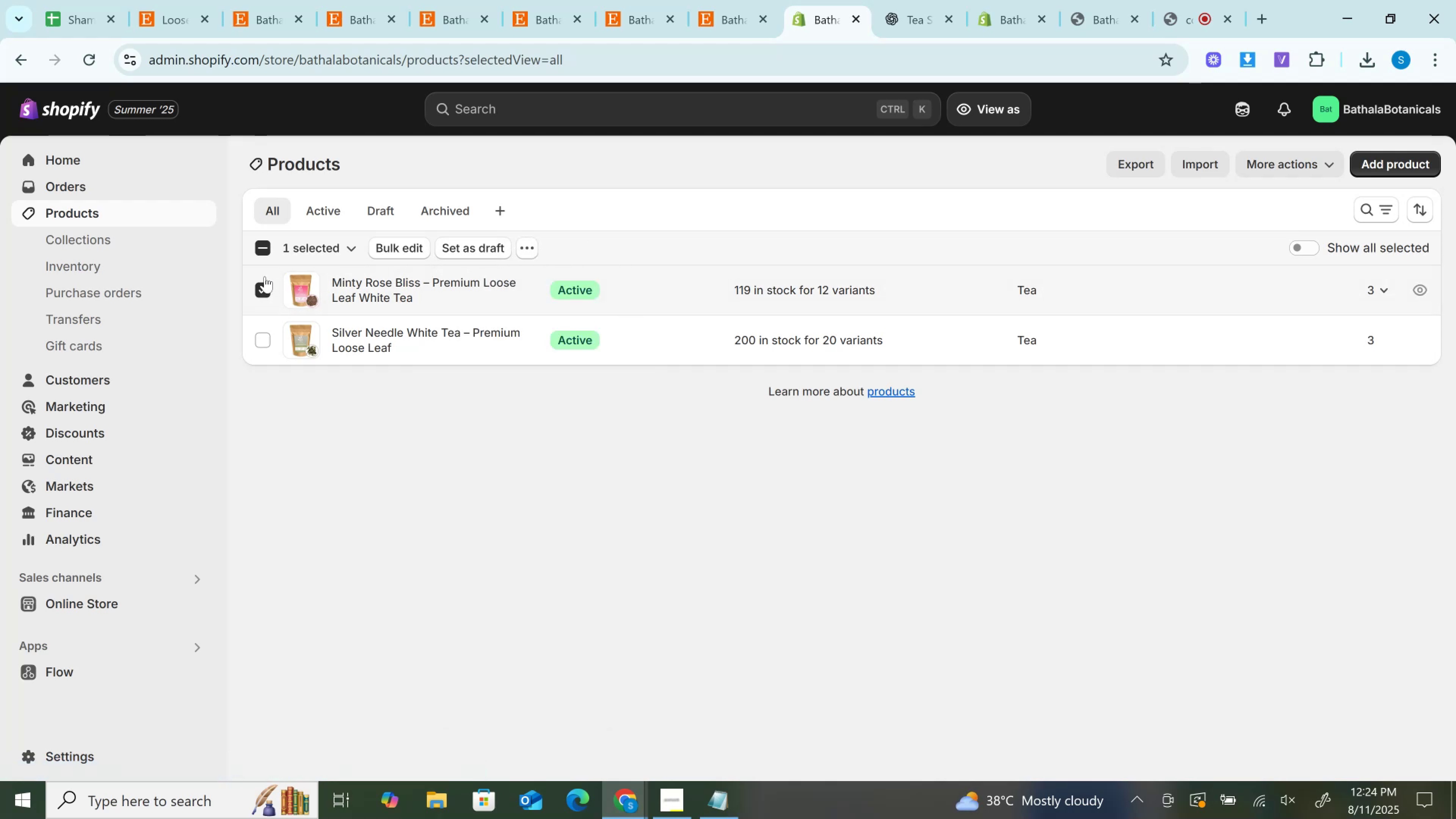 
left_click([264, 281])
 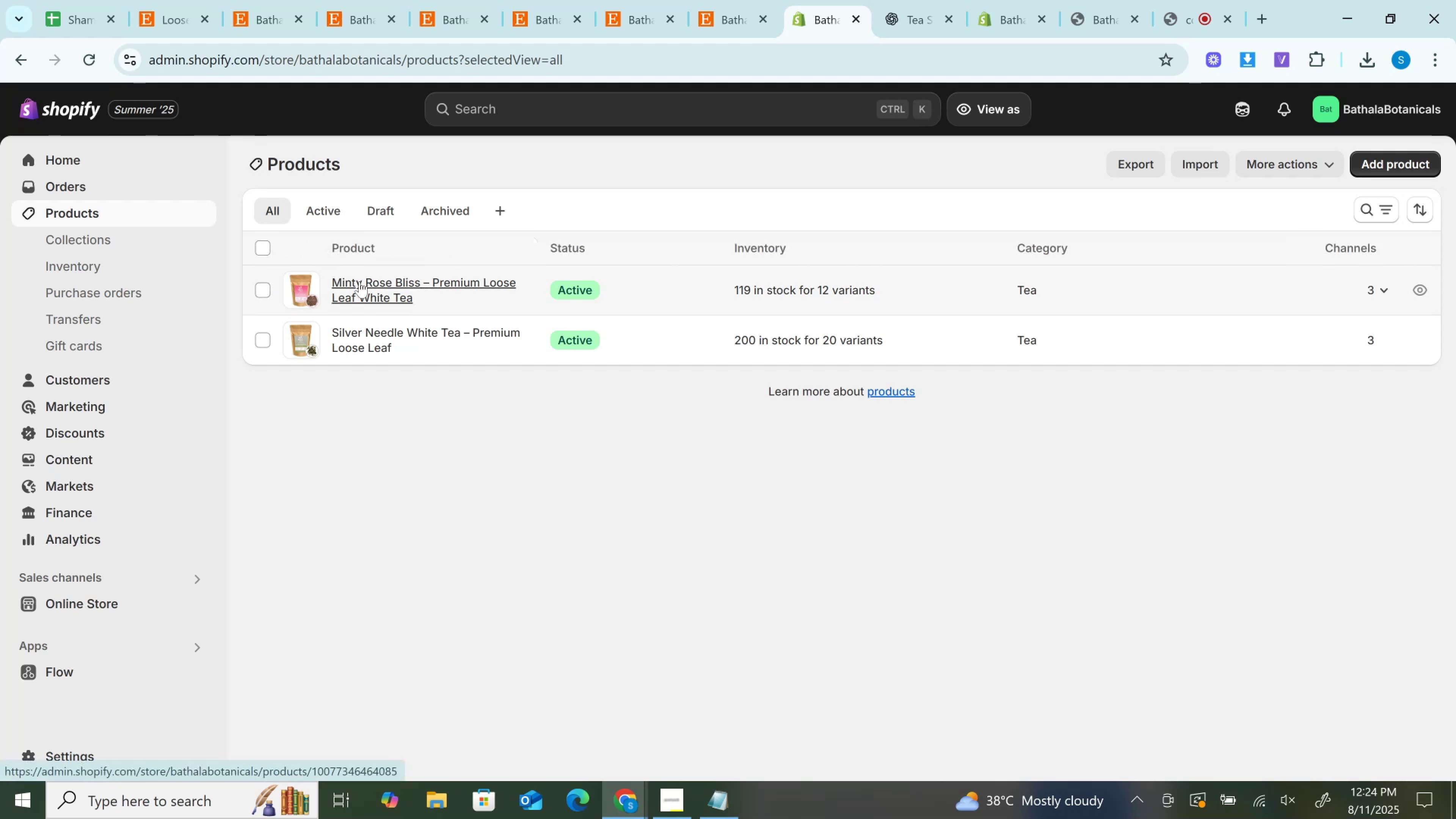 
left_click([359, 281])
 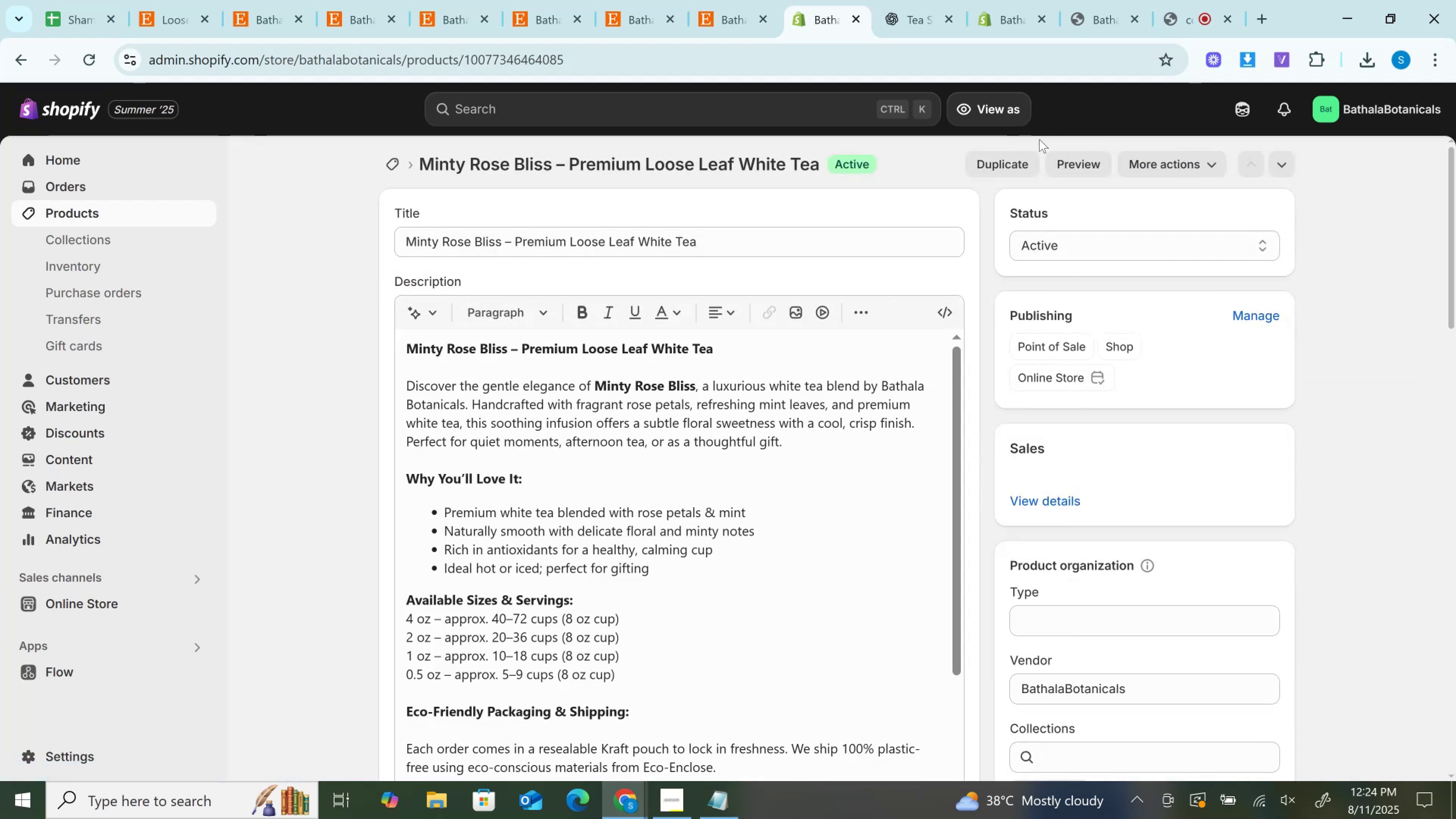 
left_click([1007, 158])
 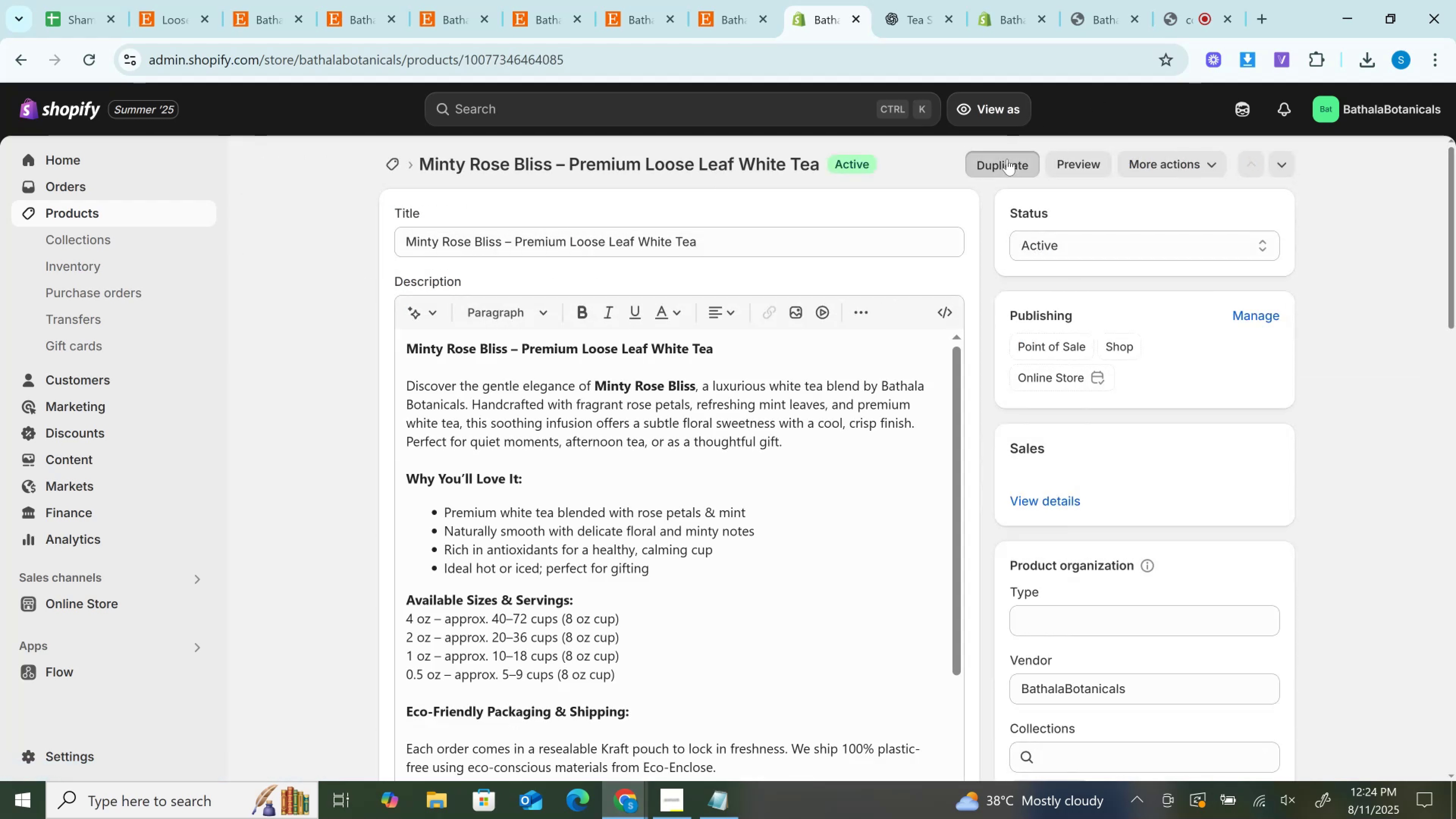 
mouse_move([993, 163])
 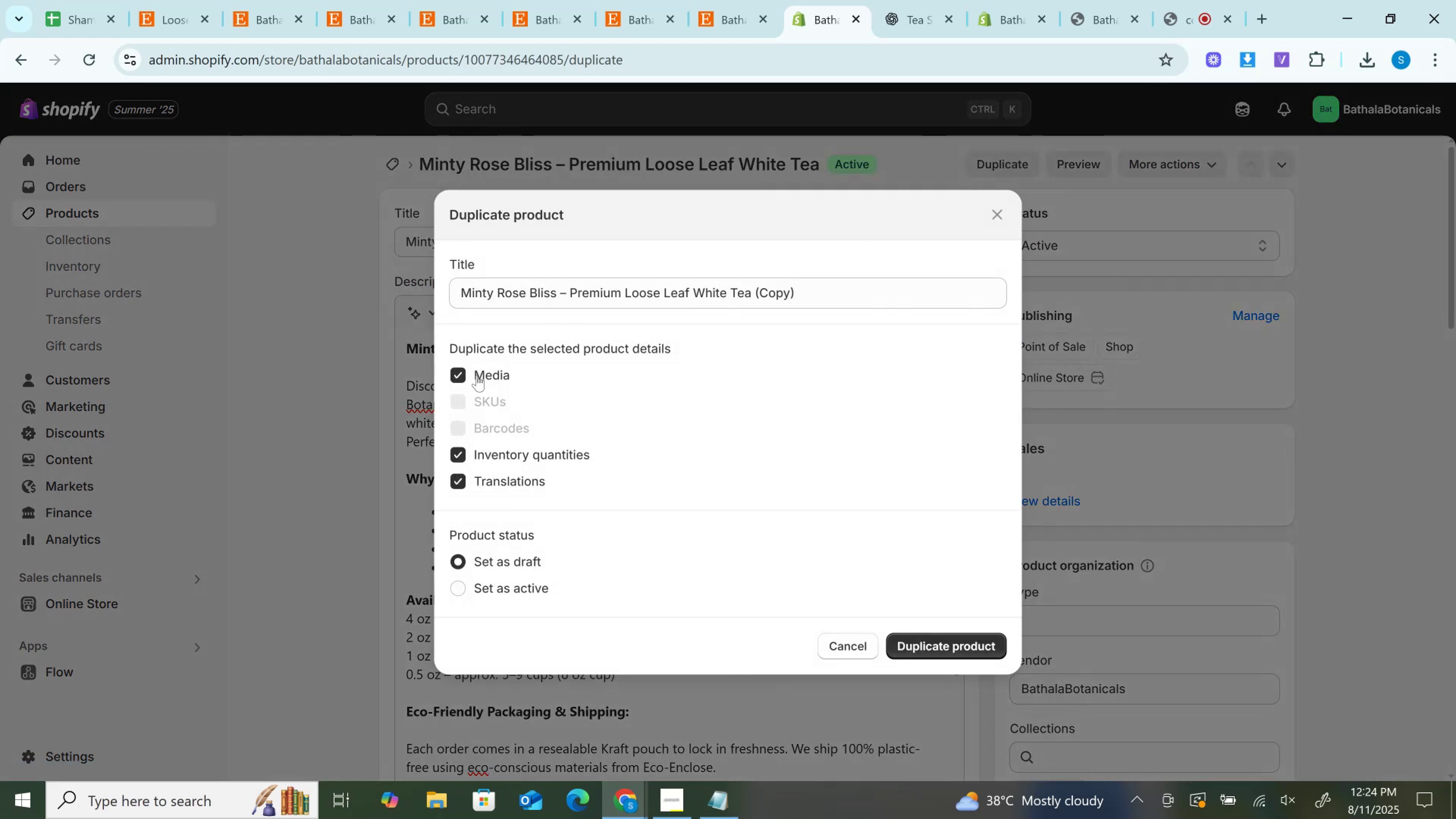 
left_click([477, 375])
 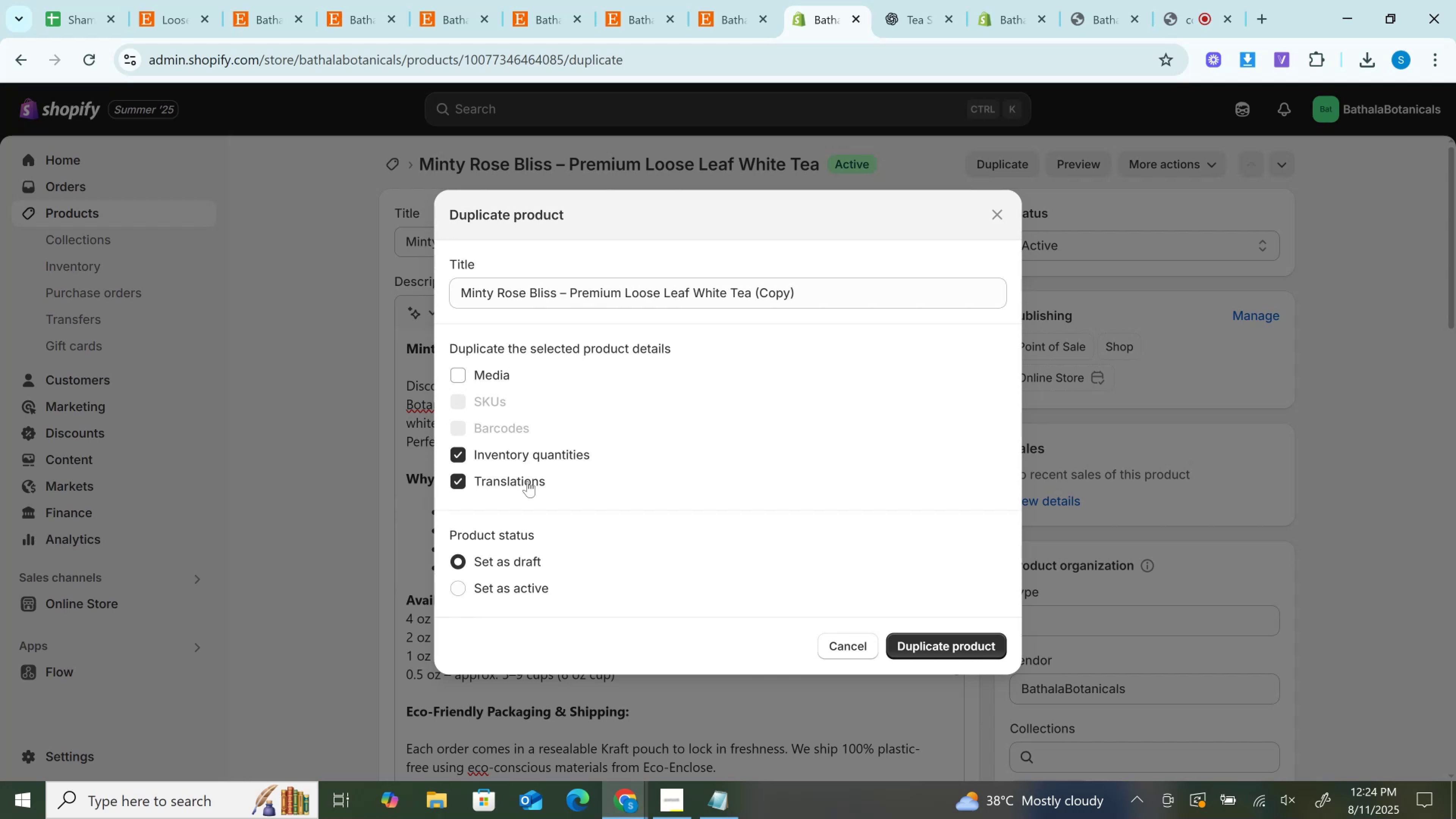 
wait(9.88)
 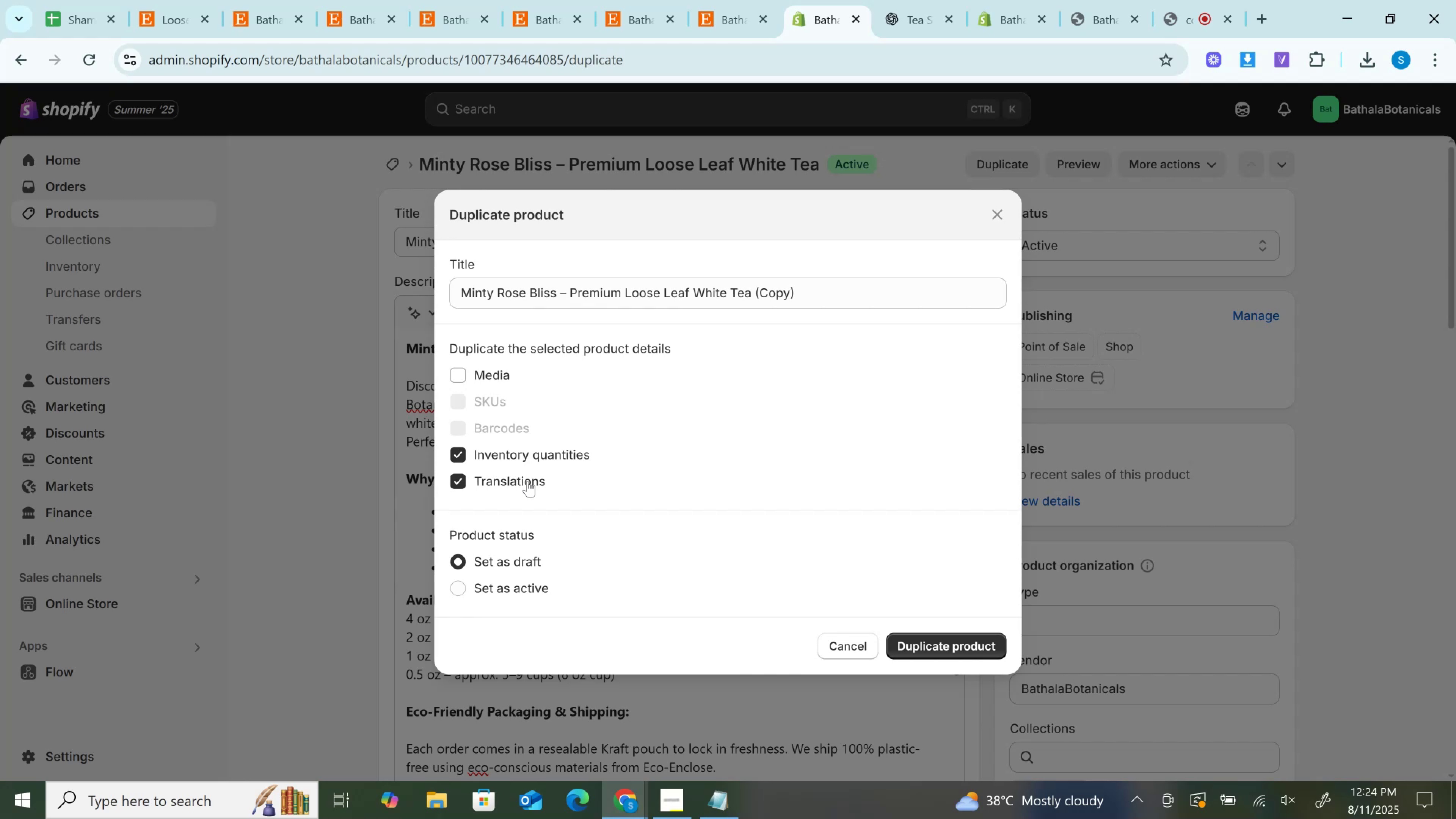 
left_click([572, 294])
 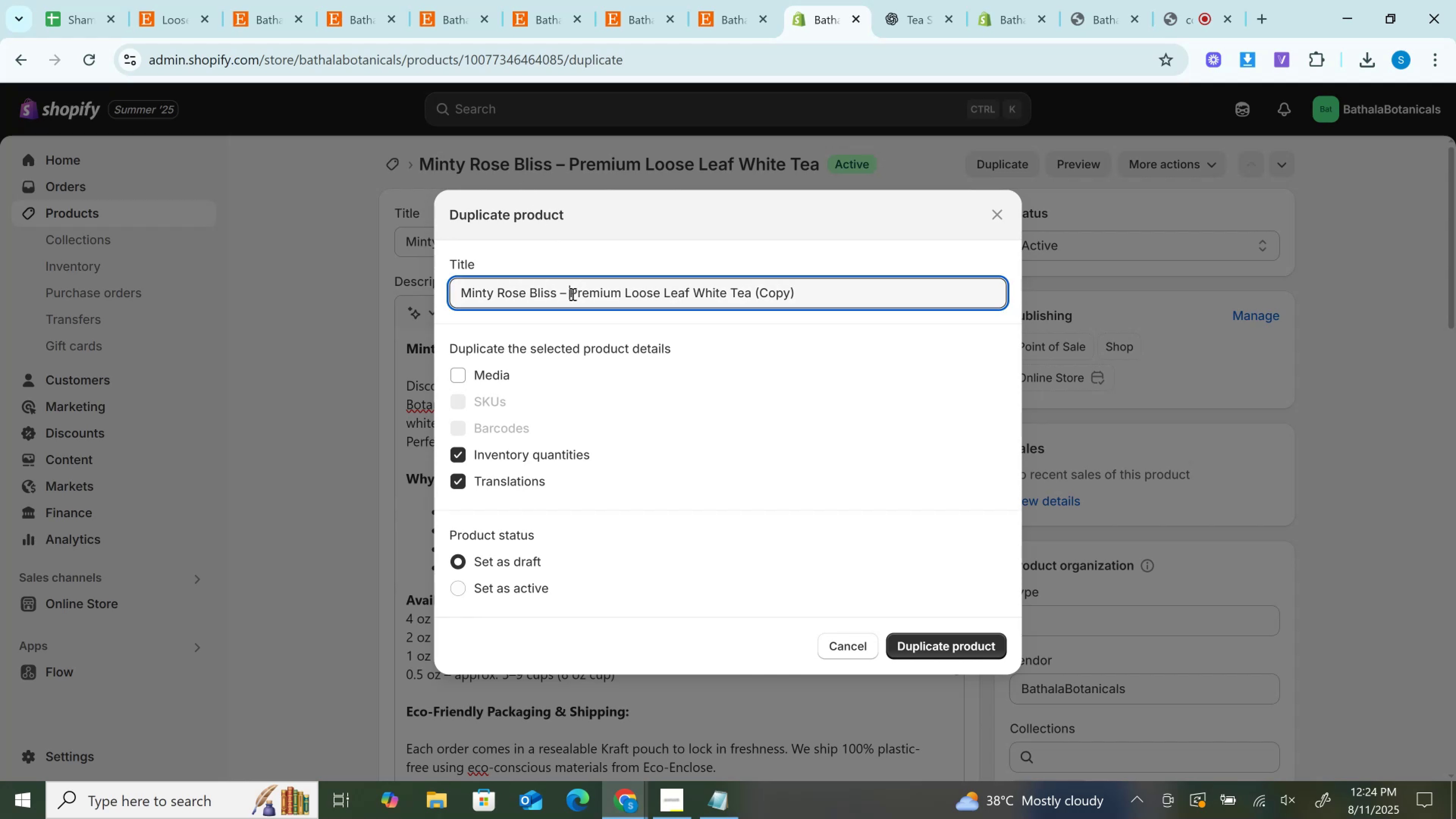 
key(Control+A)
 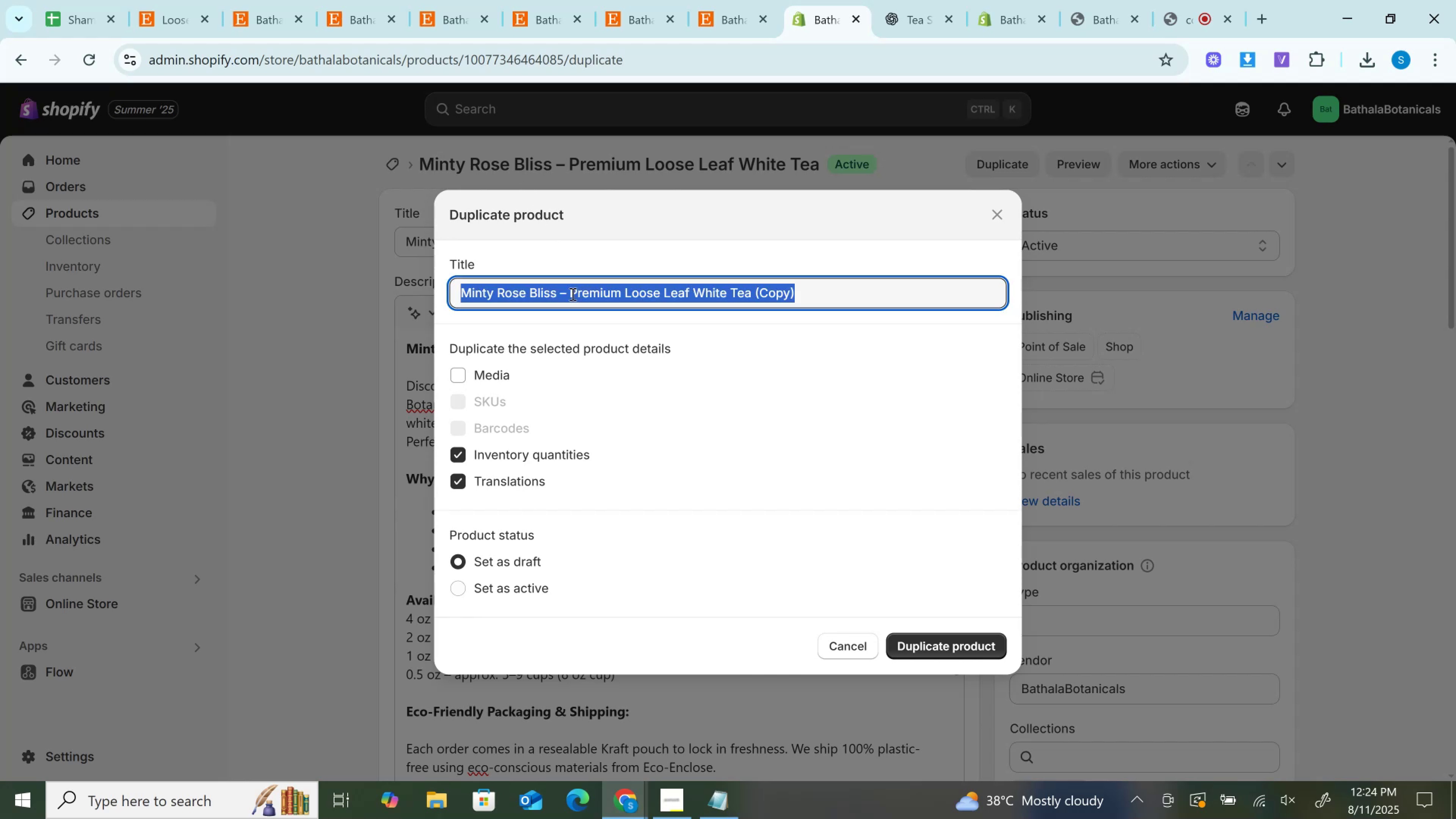 
key(Control+V)
 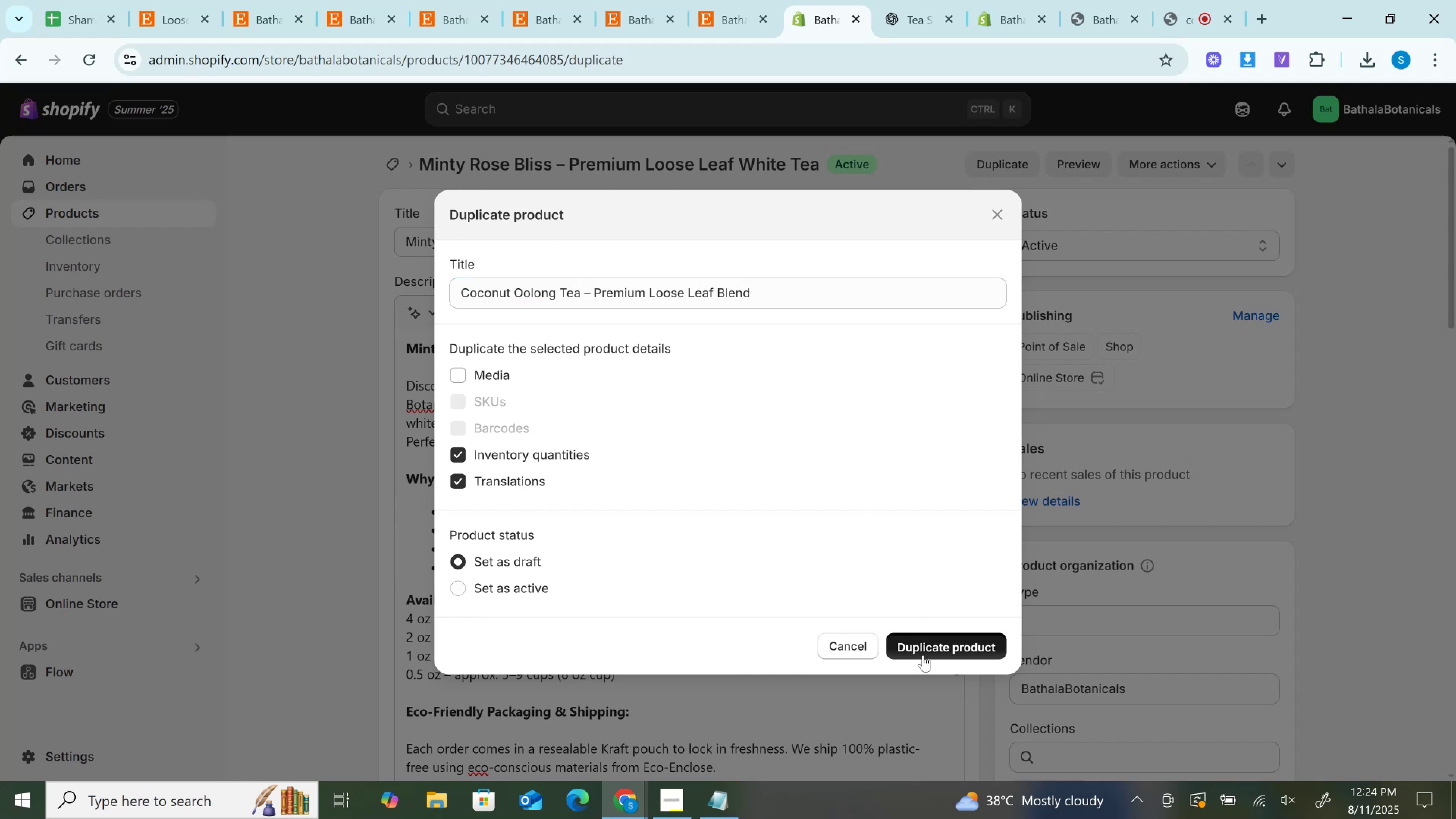 
left_click([923, 655])
 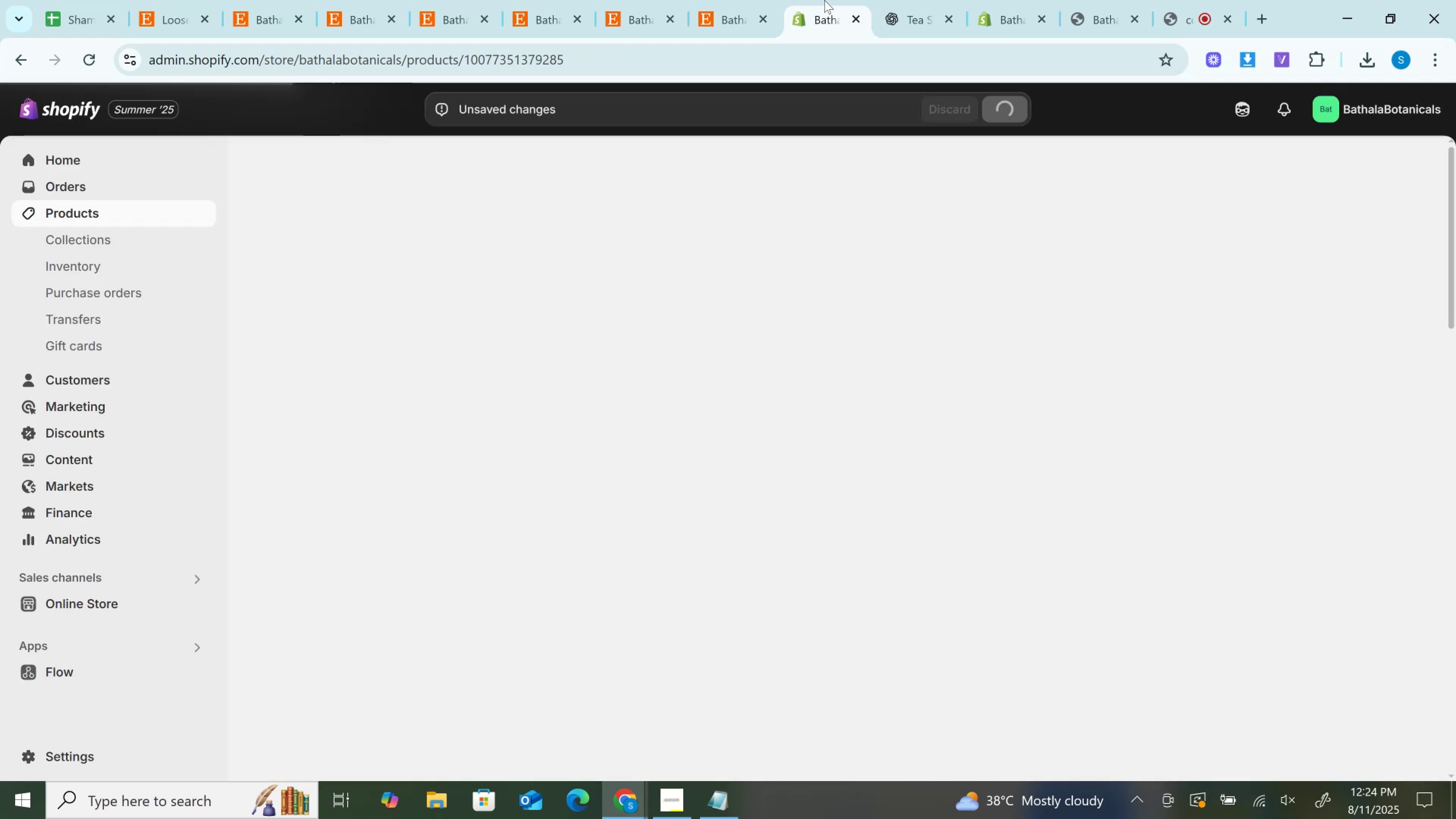 
left_click([744, 0])
 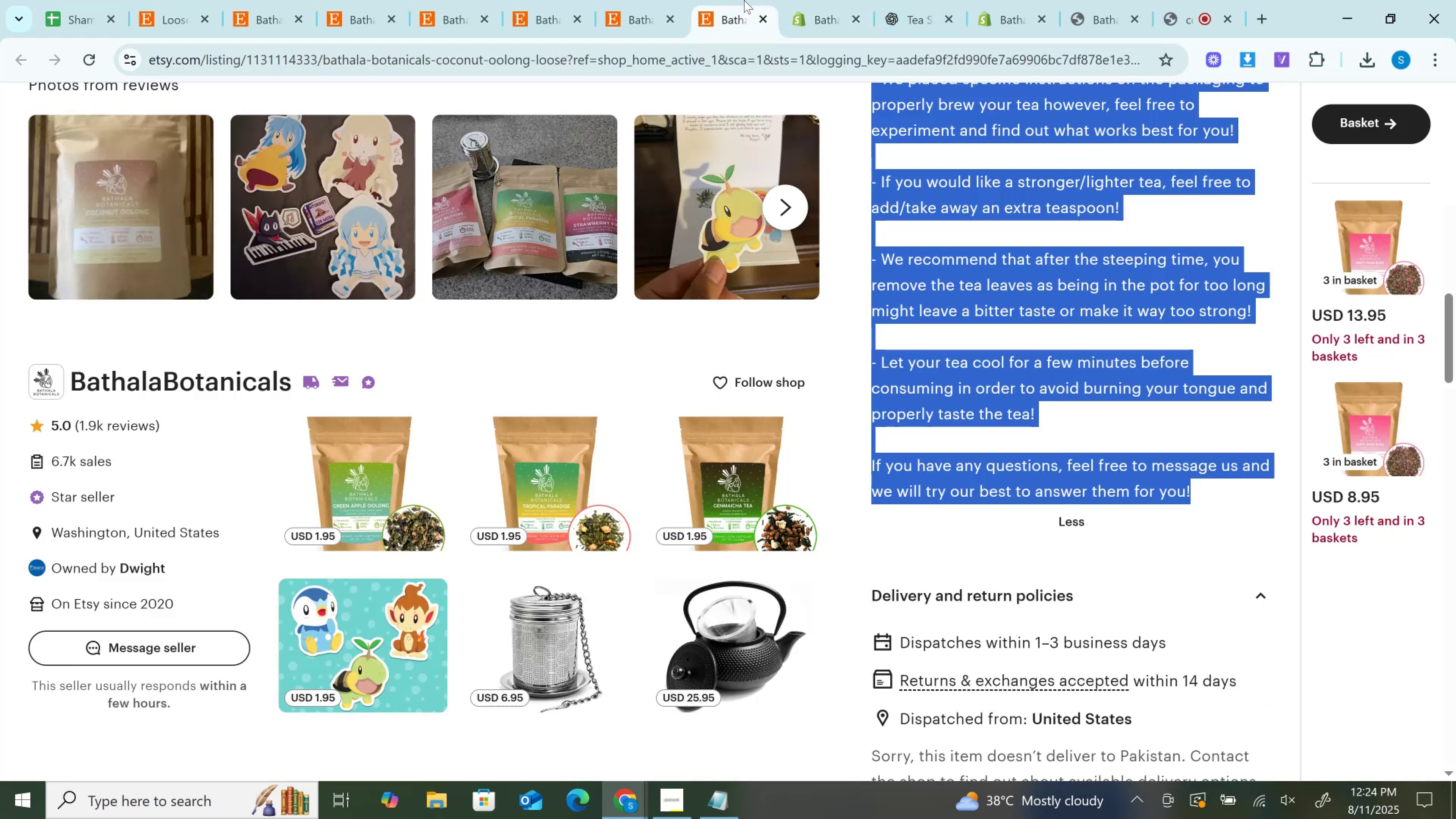 
scroll: coordinate [786, 243], scroll_direction: up, amount: 19.0
 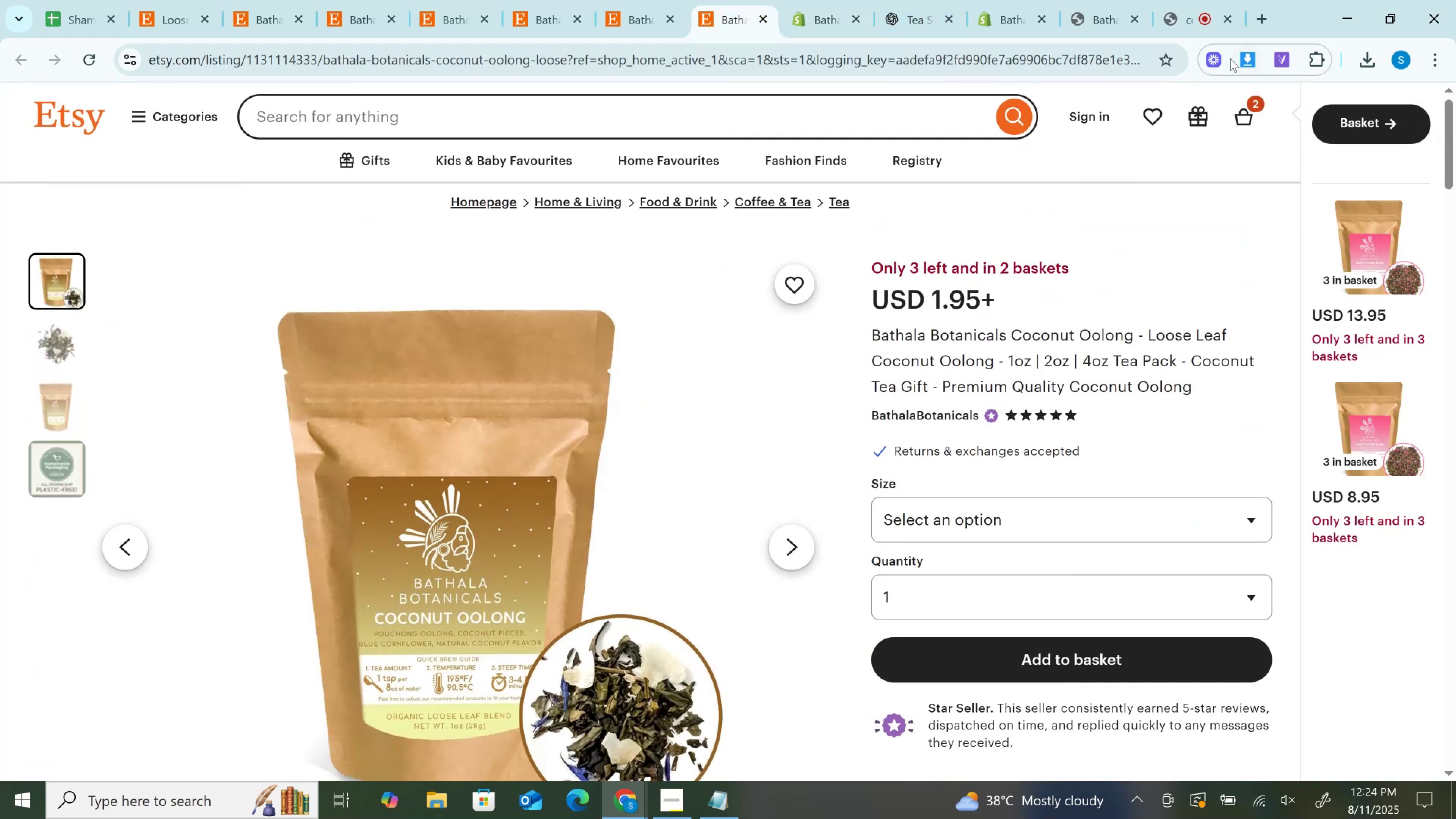 
left_click([1251, 64])
 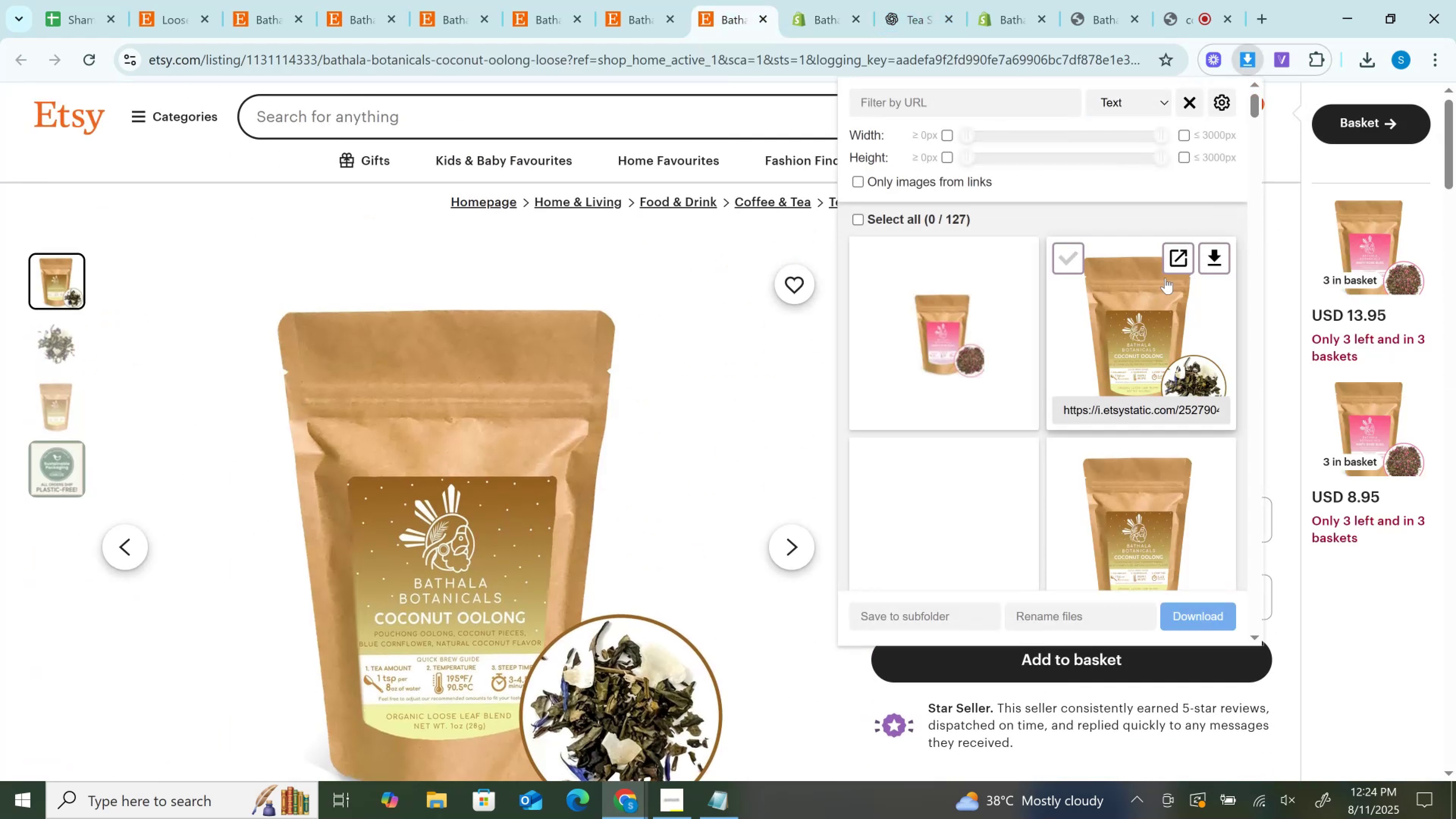 
left_click([1207, 261])
 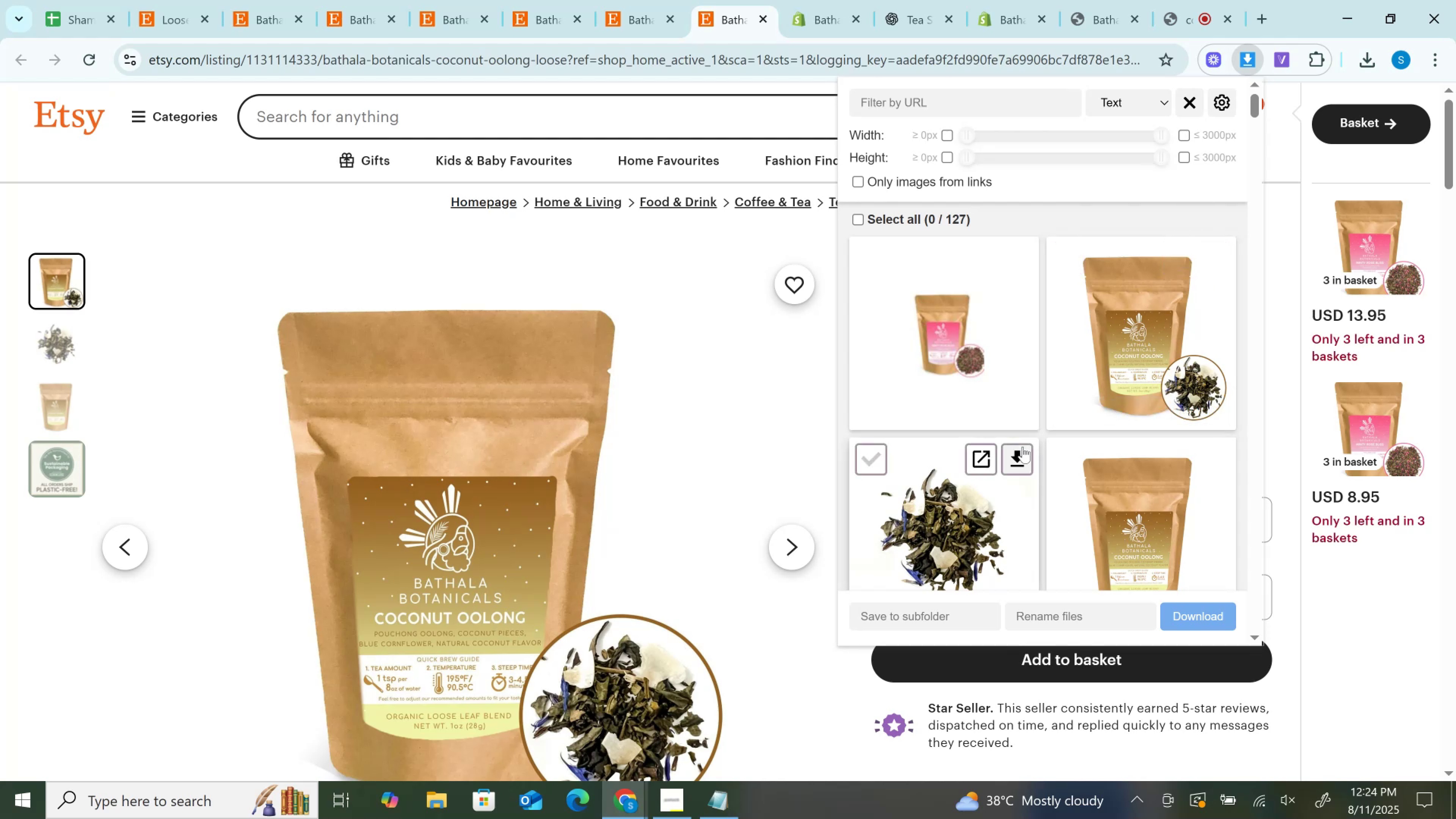 
left_click([1022, 447])
 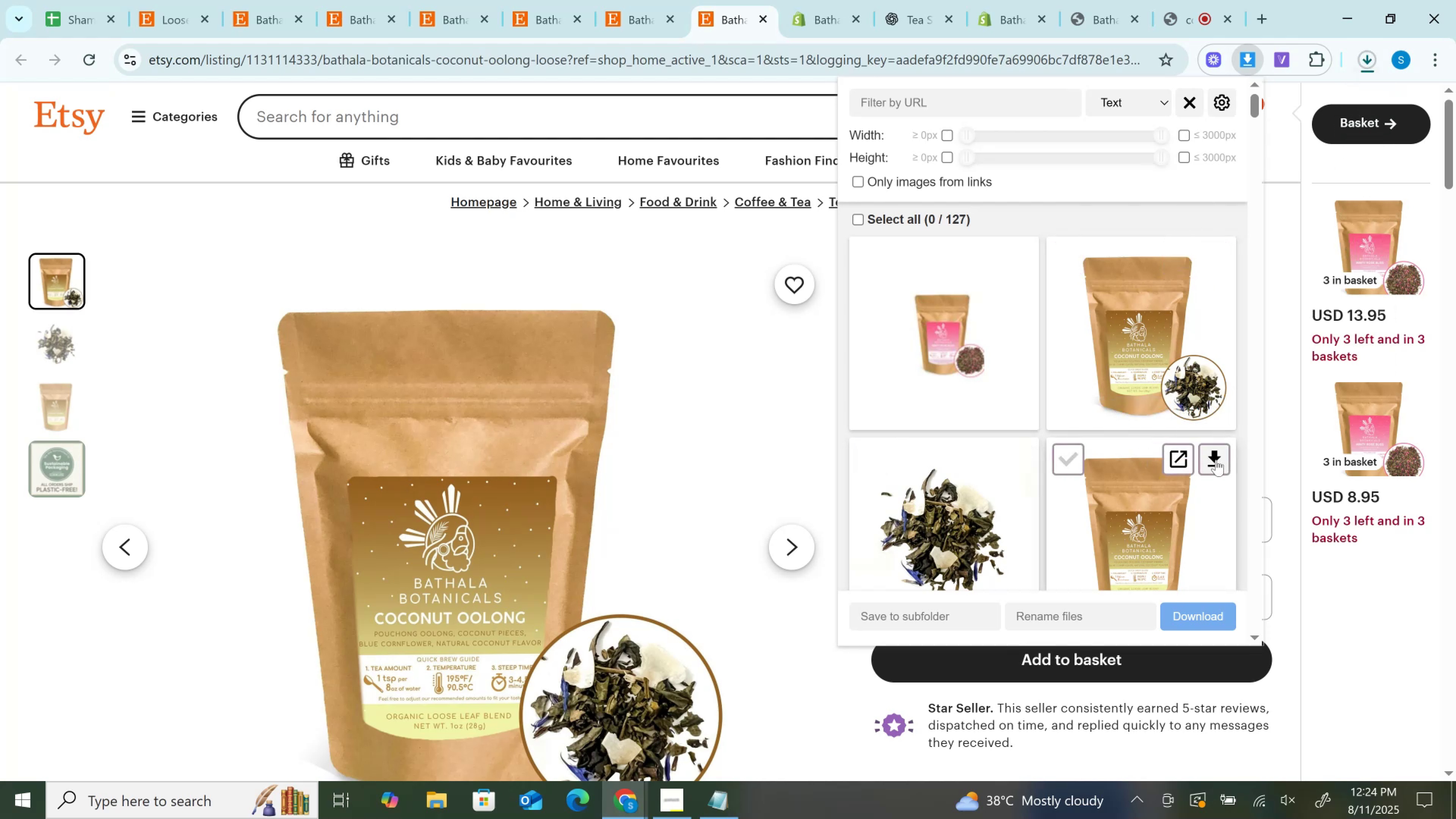 
left_click([1216, 460])
 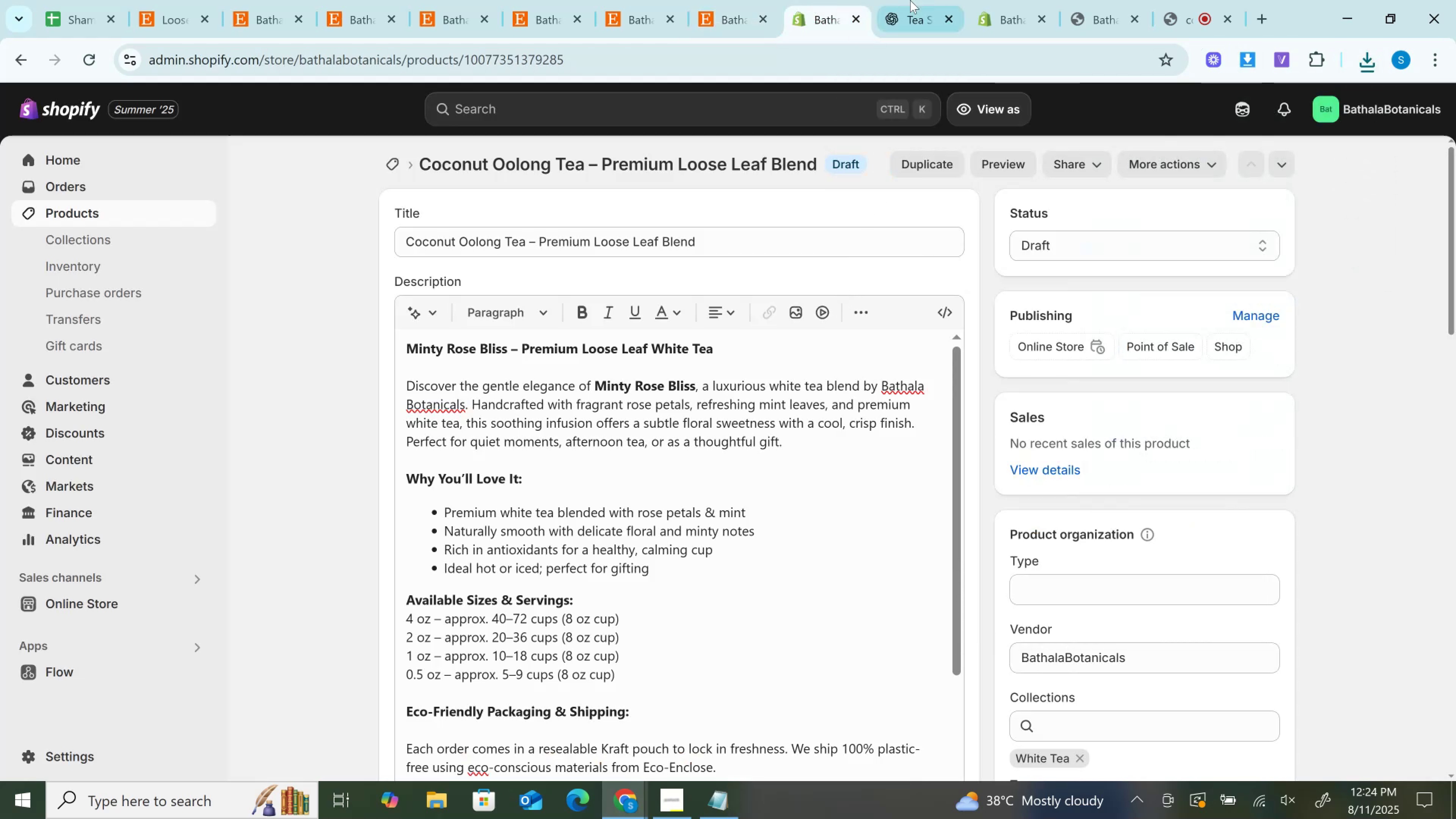 
left_click([913, 0])
 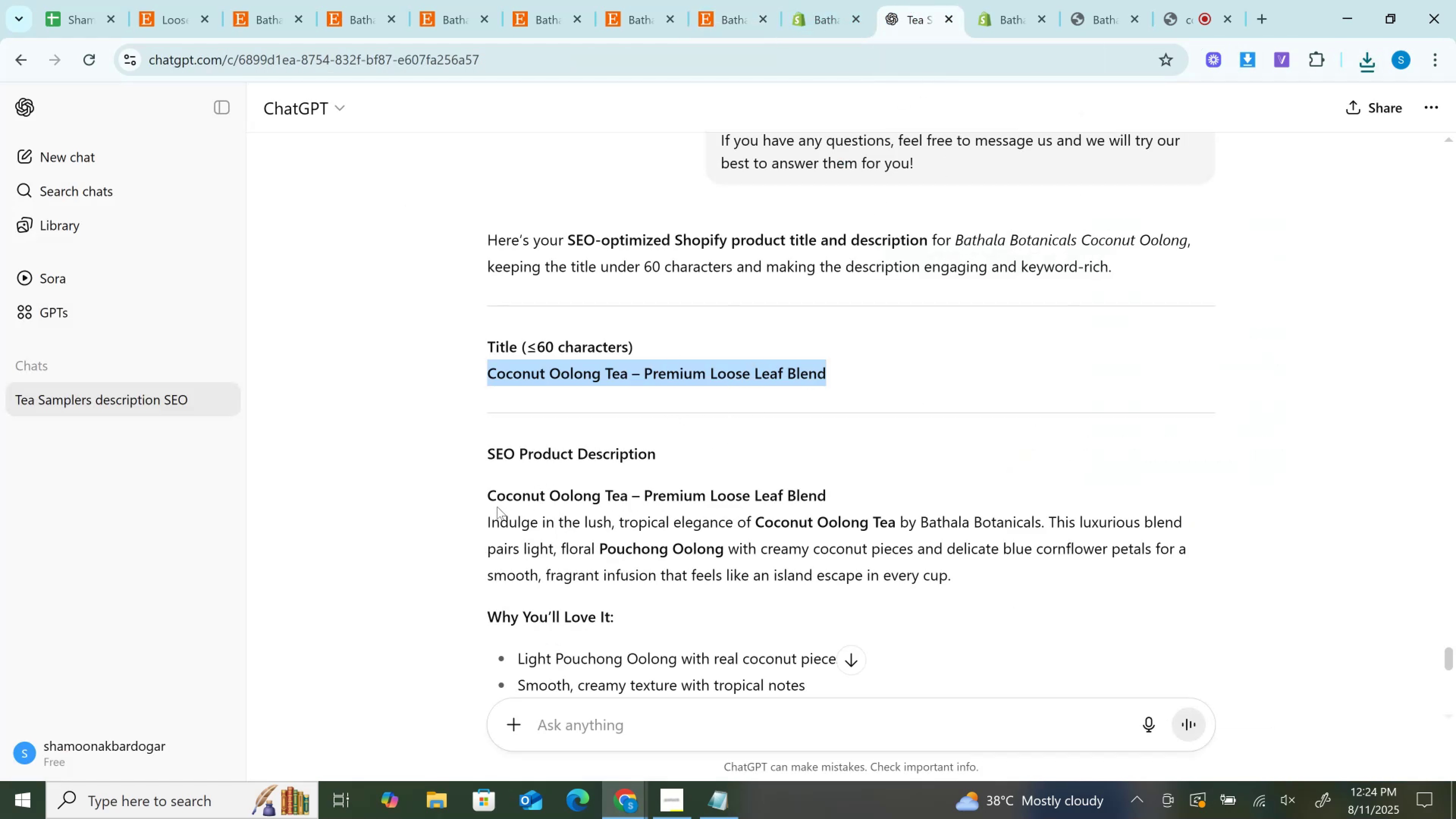 
left_click_drag(start_coordinate=[488, 498], to_coordinate=[976, 573])
 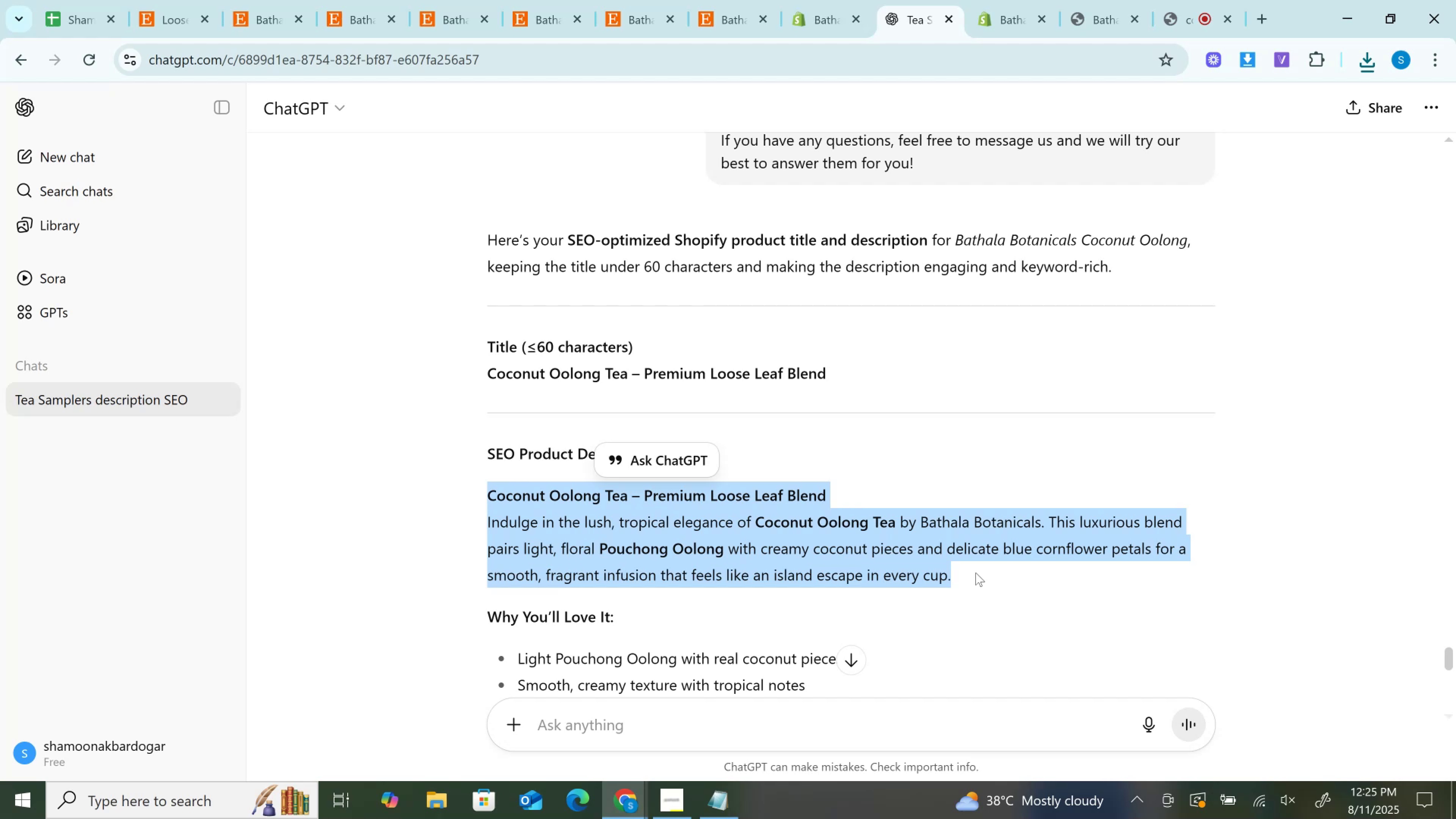 
wait(10.91)
 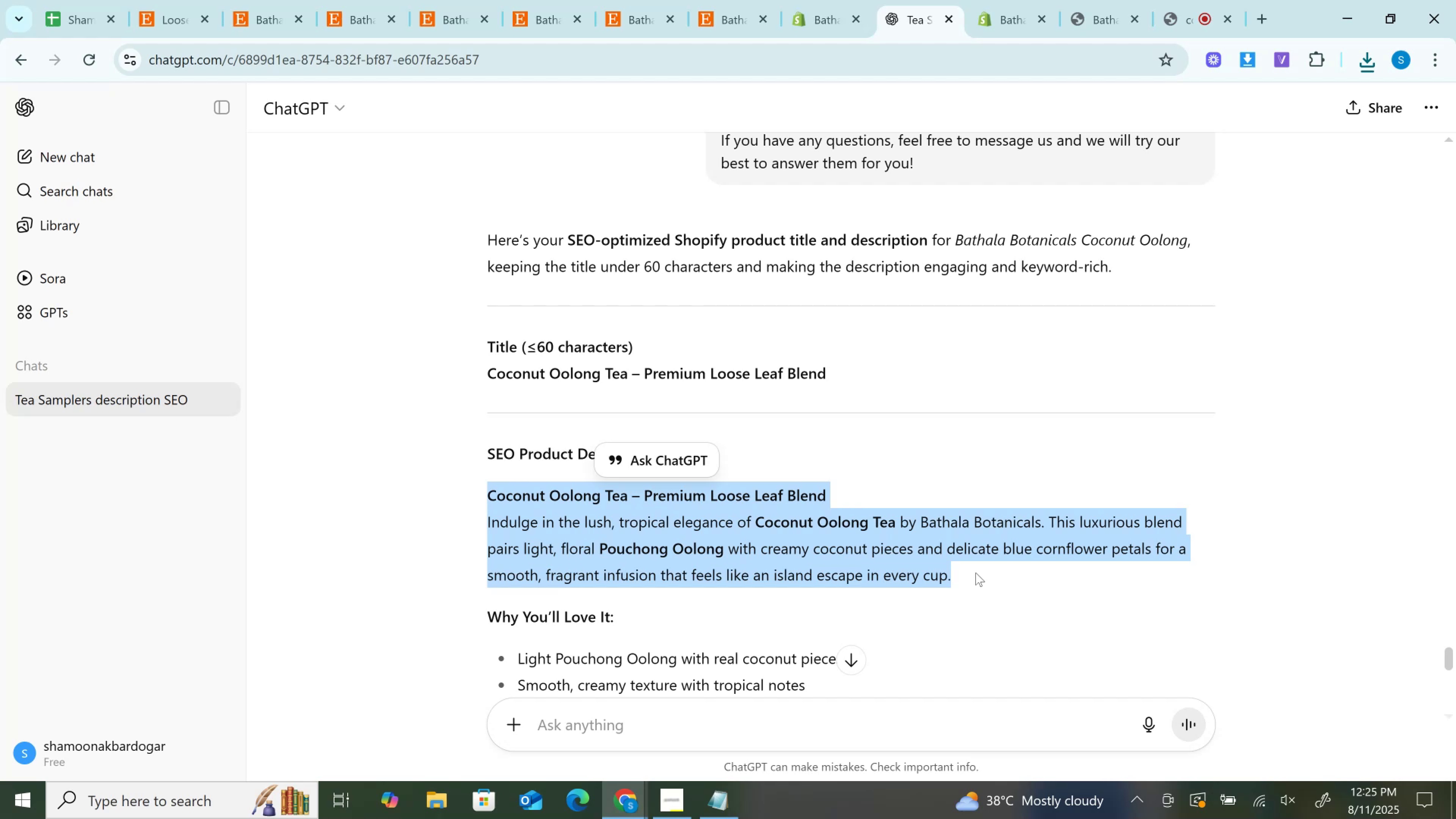 
left_click([758, 554])
 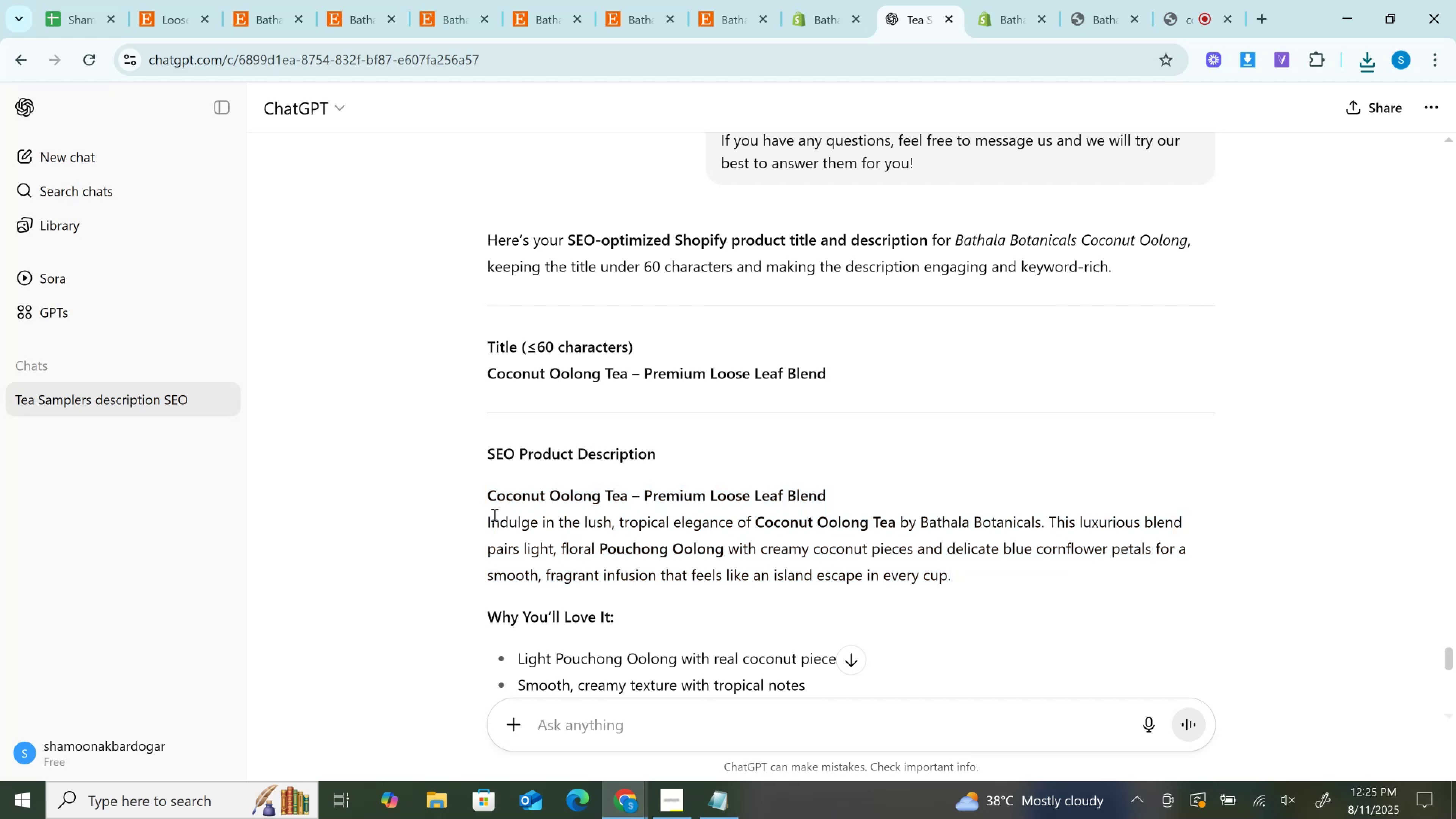 
left_click_drag(start_coordinate=[476, 514], to_coordinate=[984, 574])
 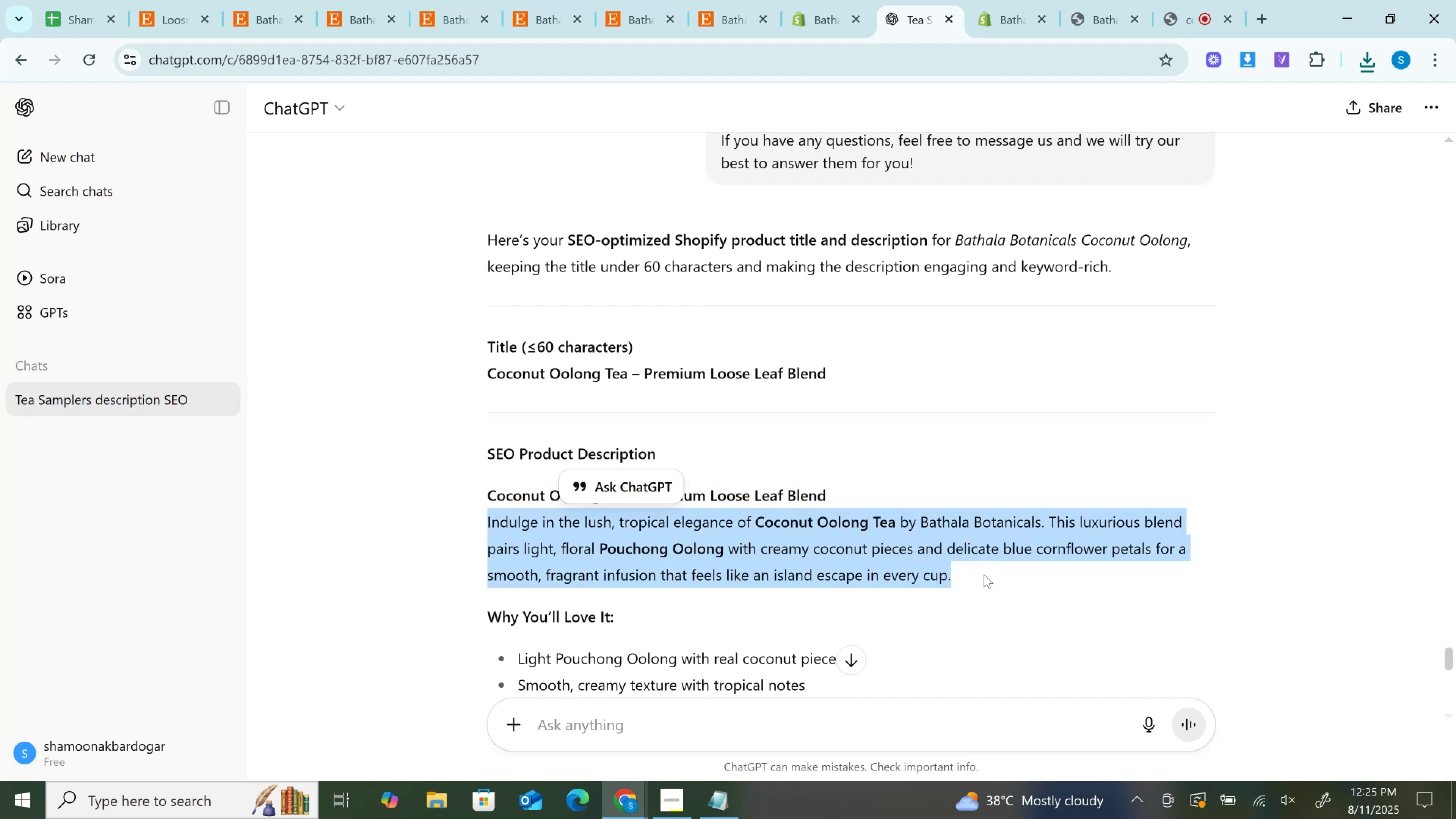 
key(Control+C)
 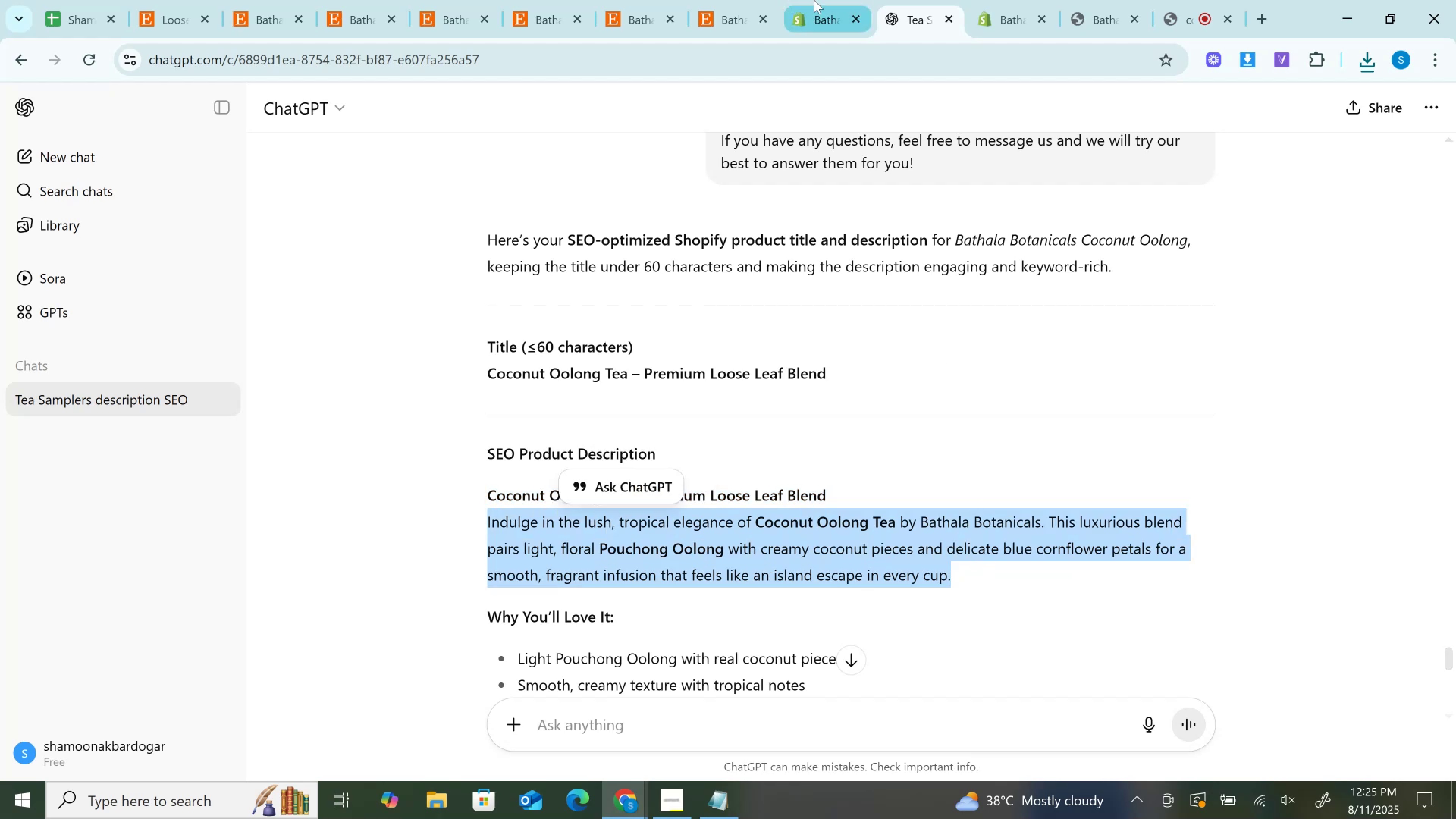 
left_click([814, 0])
 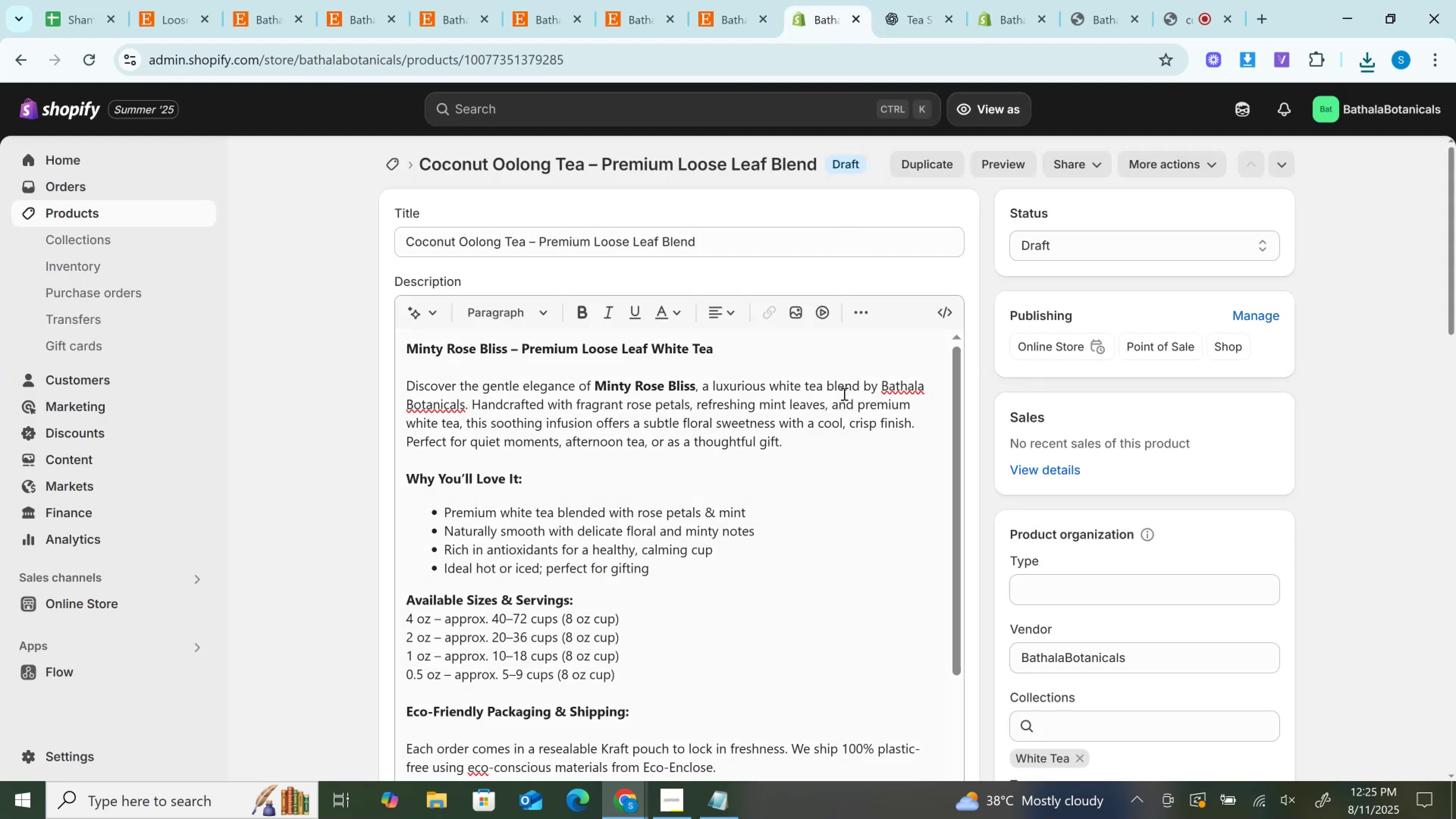 
left_click([882, 0])
 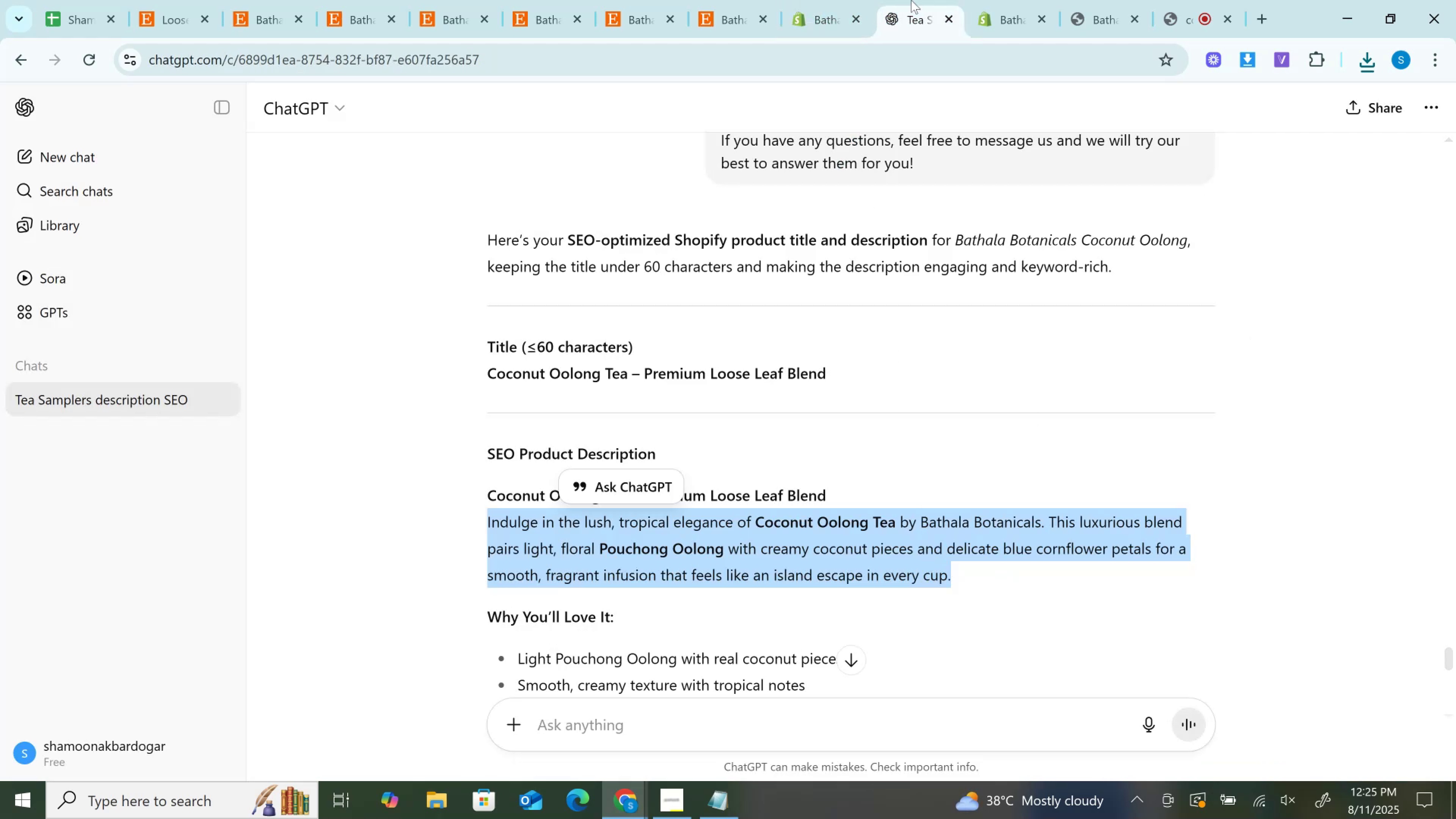 
left_click([828, 0])
 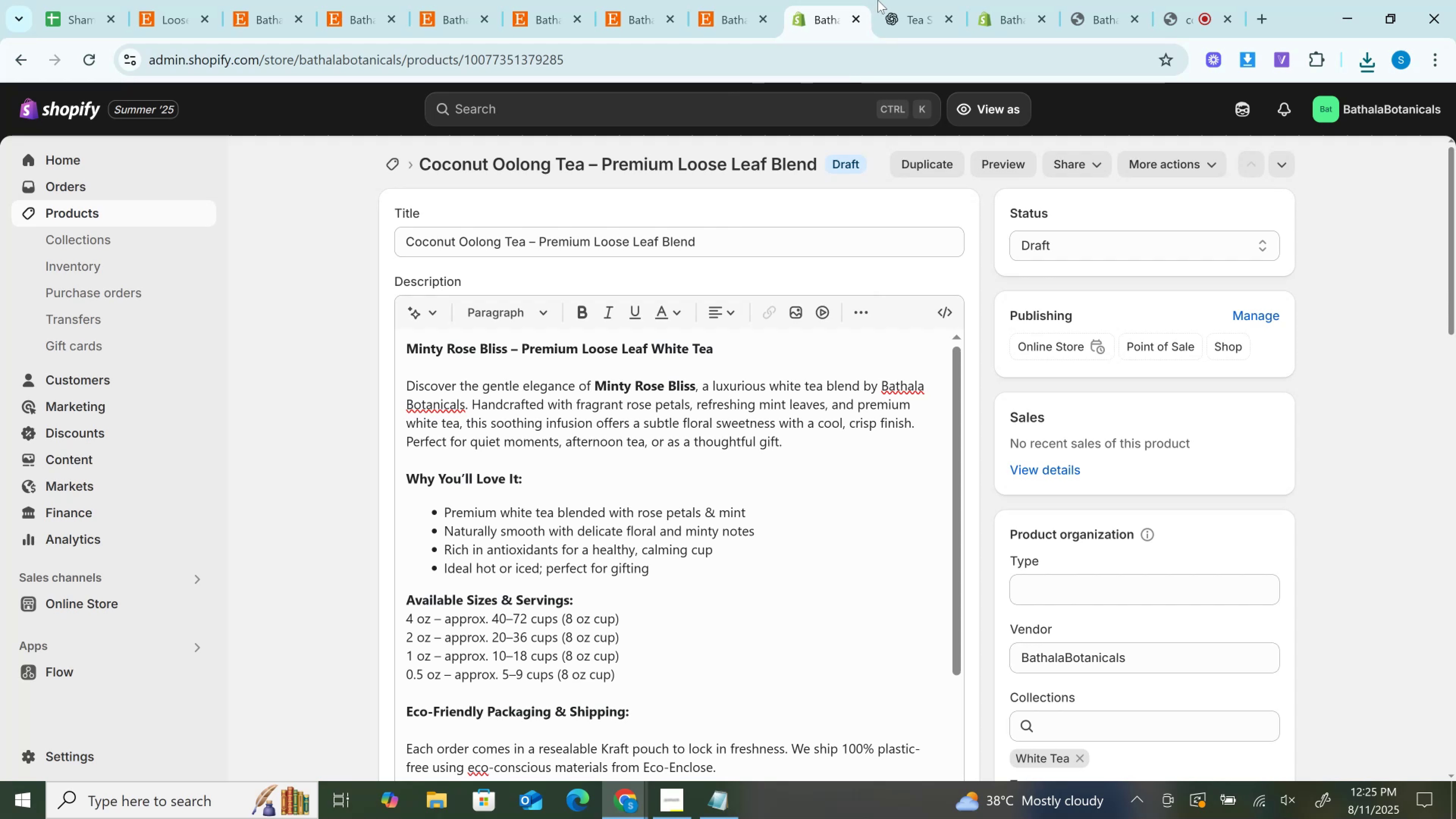 
left_click([898, 0])
 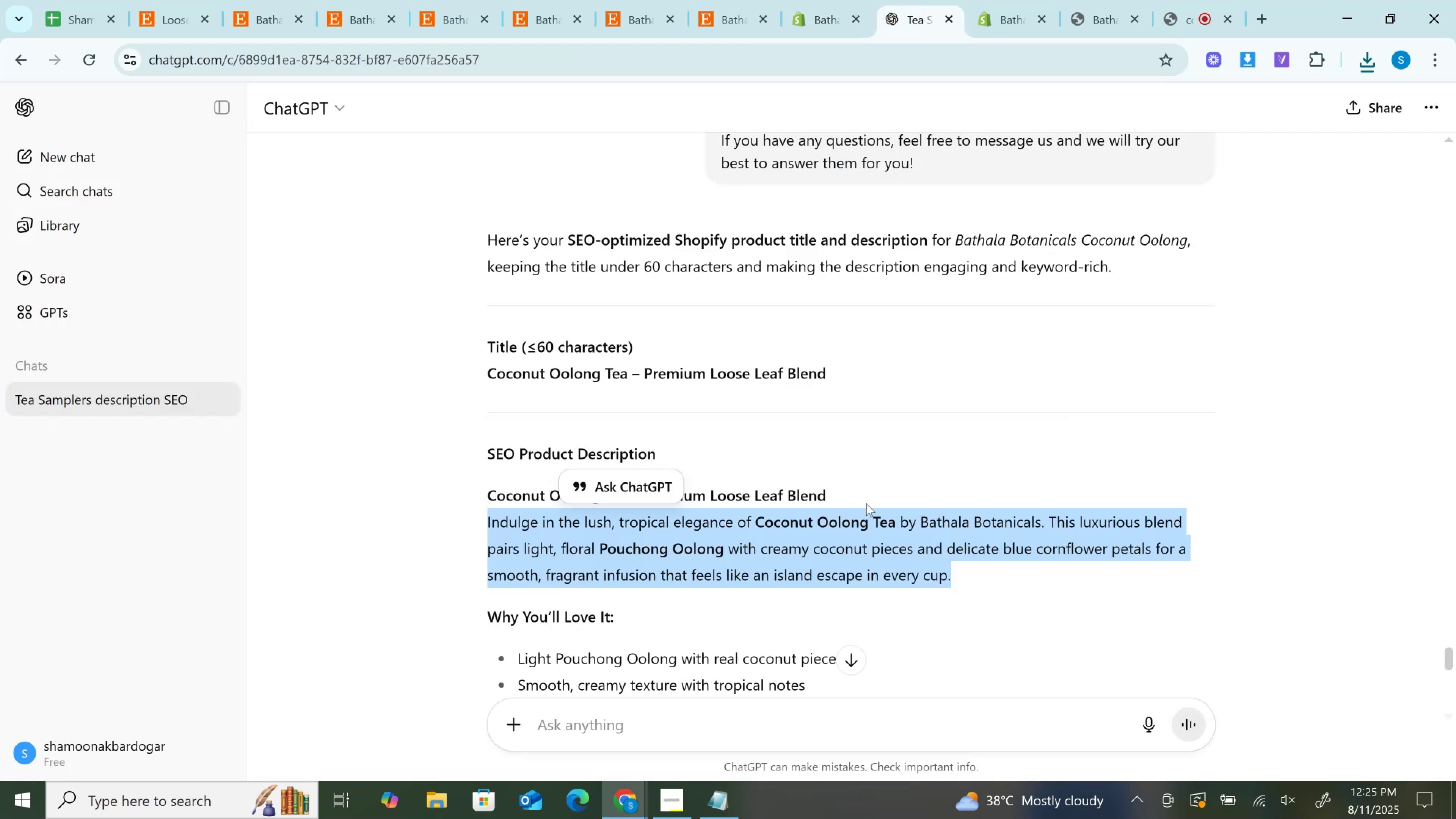 
left_click_drag(start_coordinate=[858, 494], to_coordinate=[490, 488])
 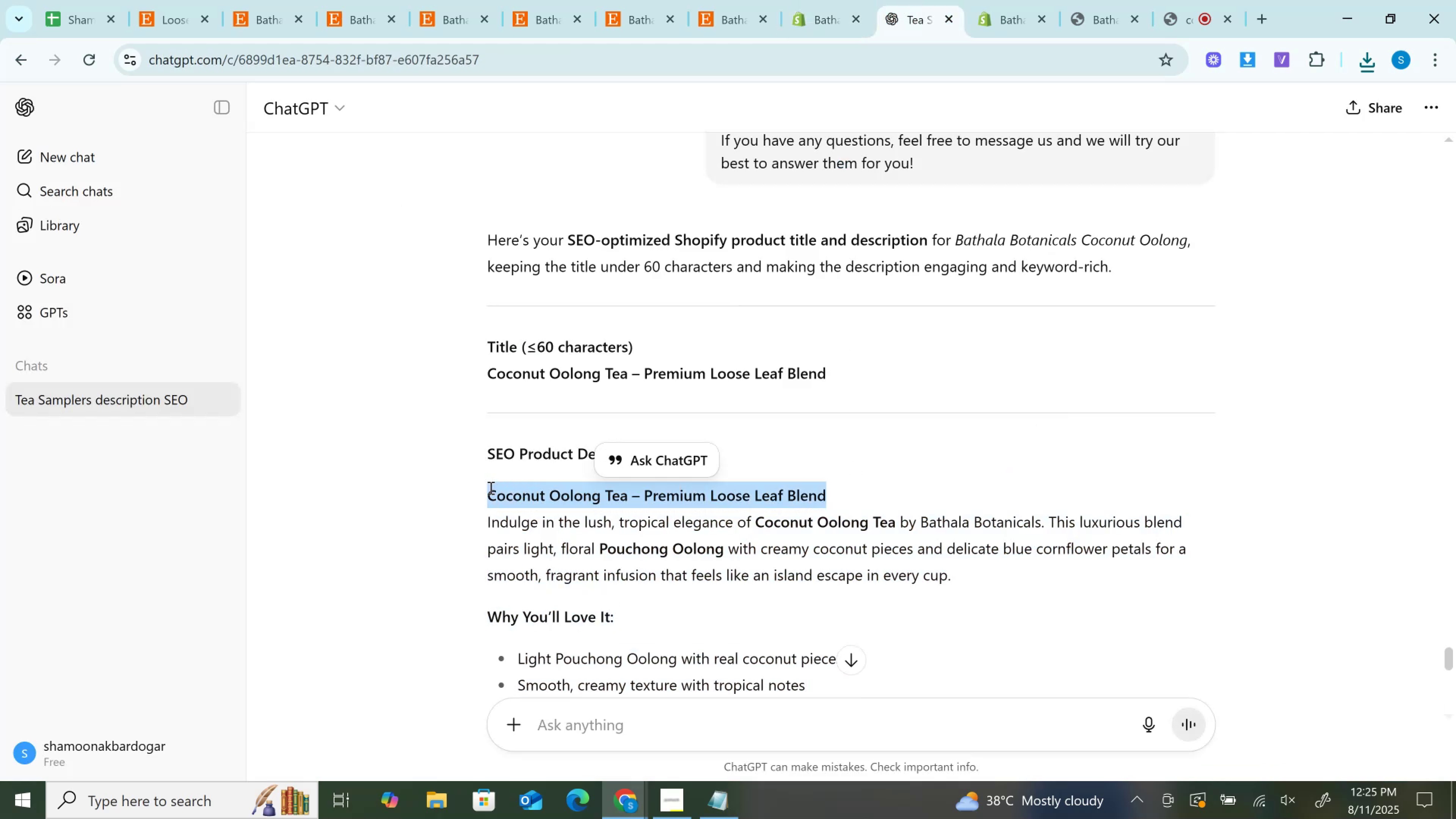 
key(Control+C)
 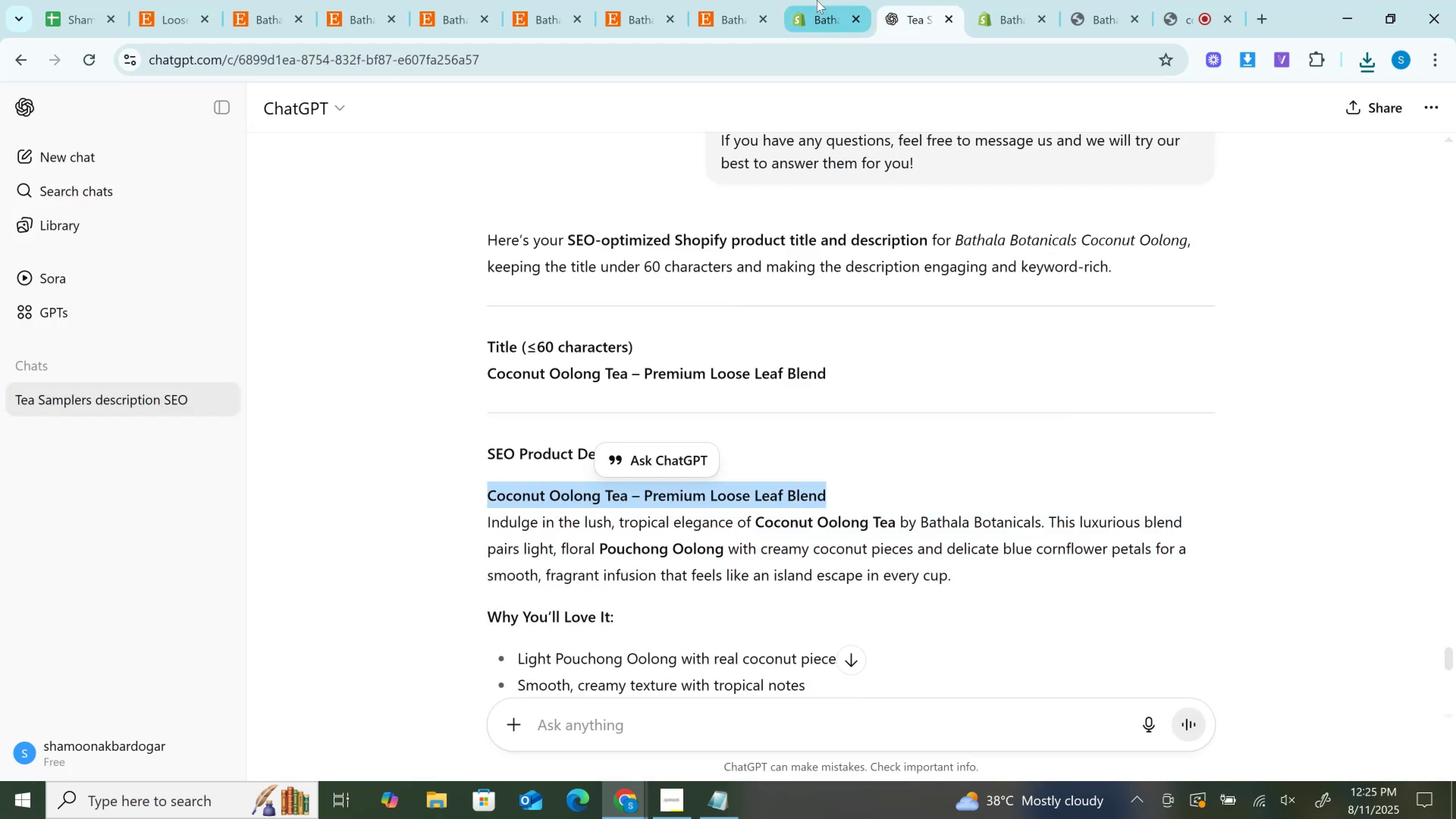 
left_click([817, 0])
 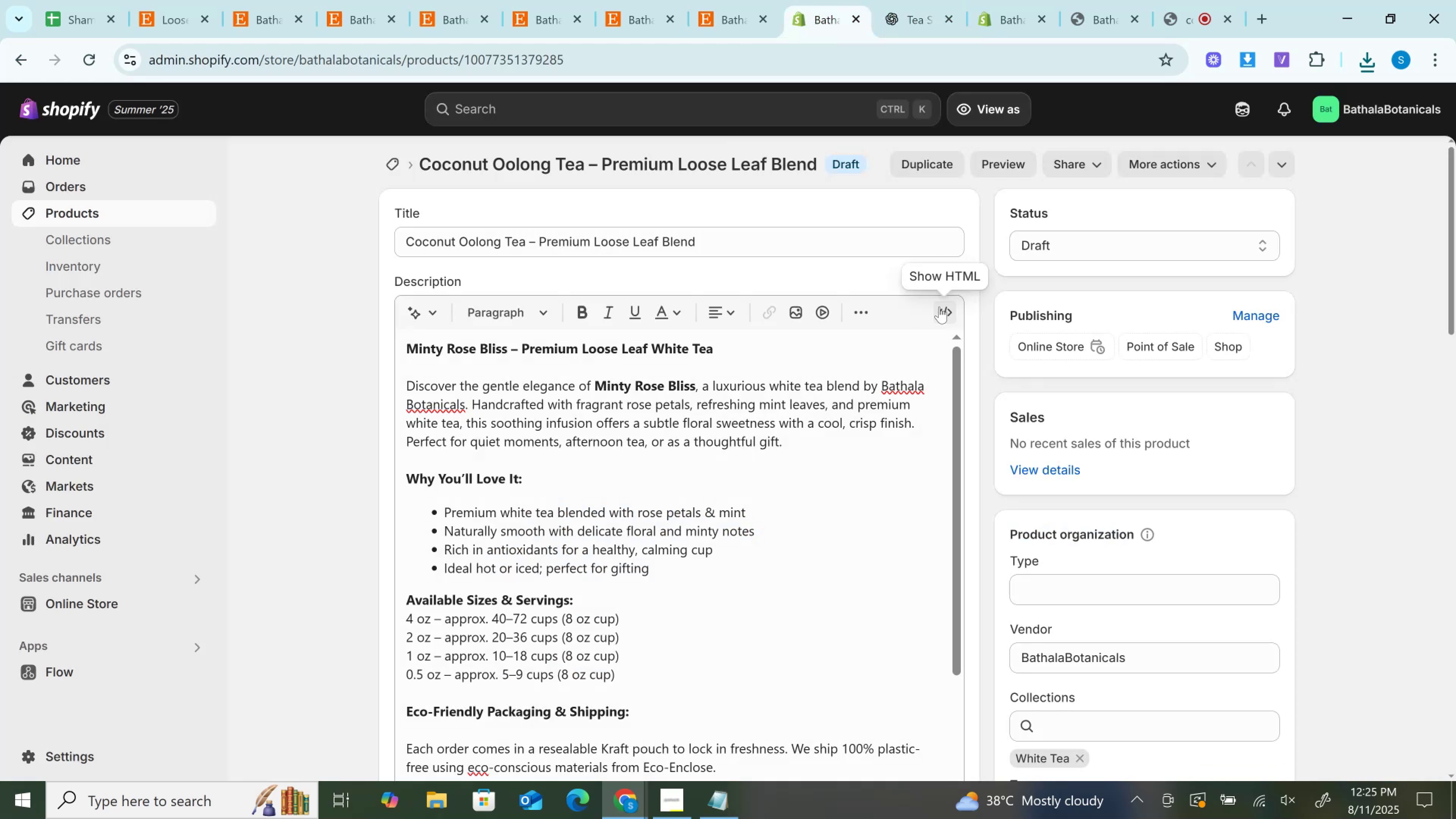 
left_click([939, 307])
 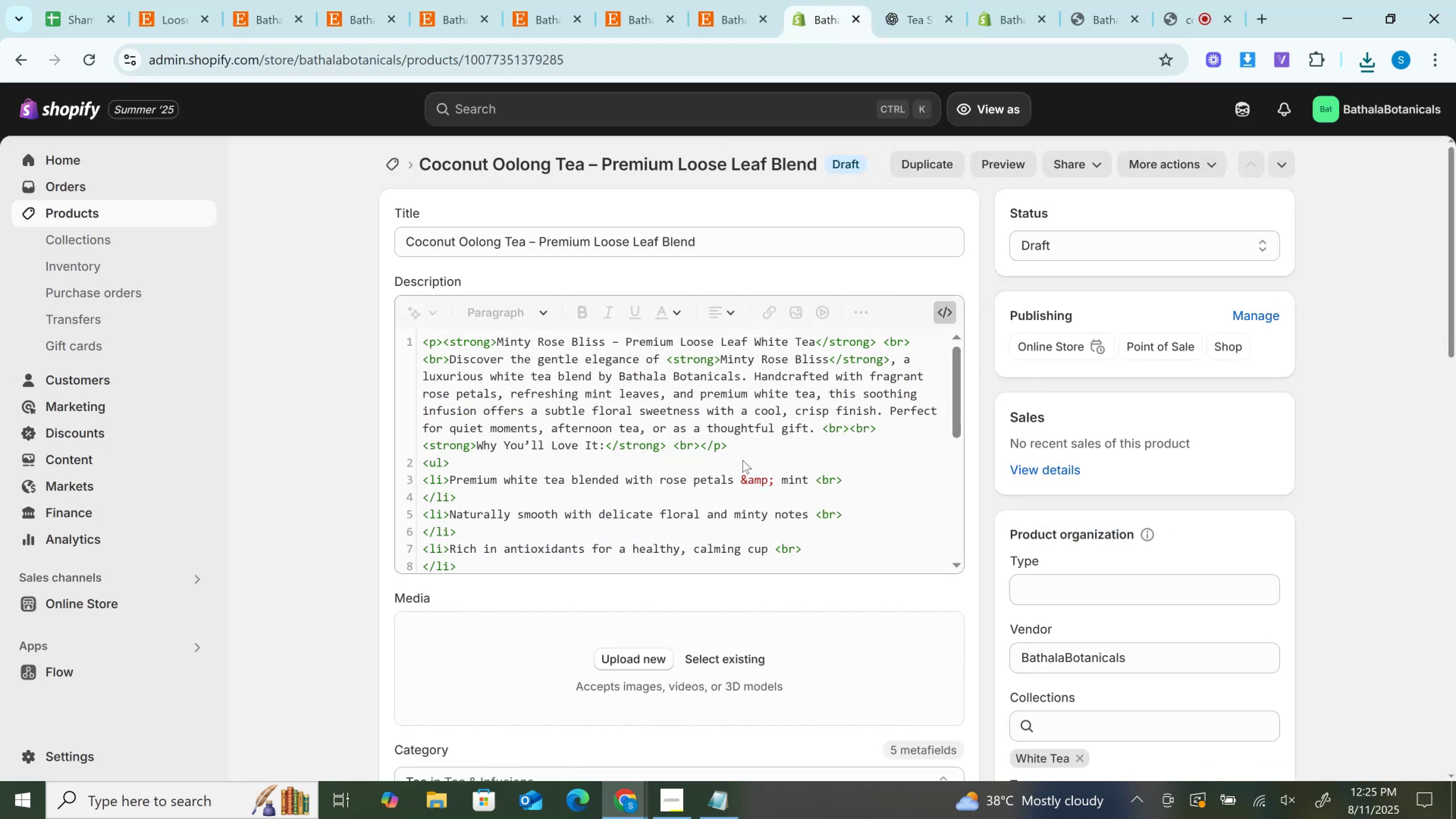 
double_click([742, 461])
 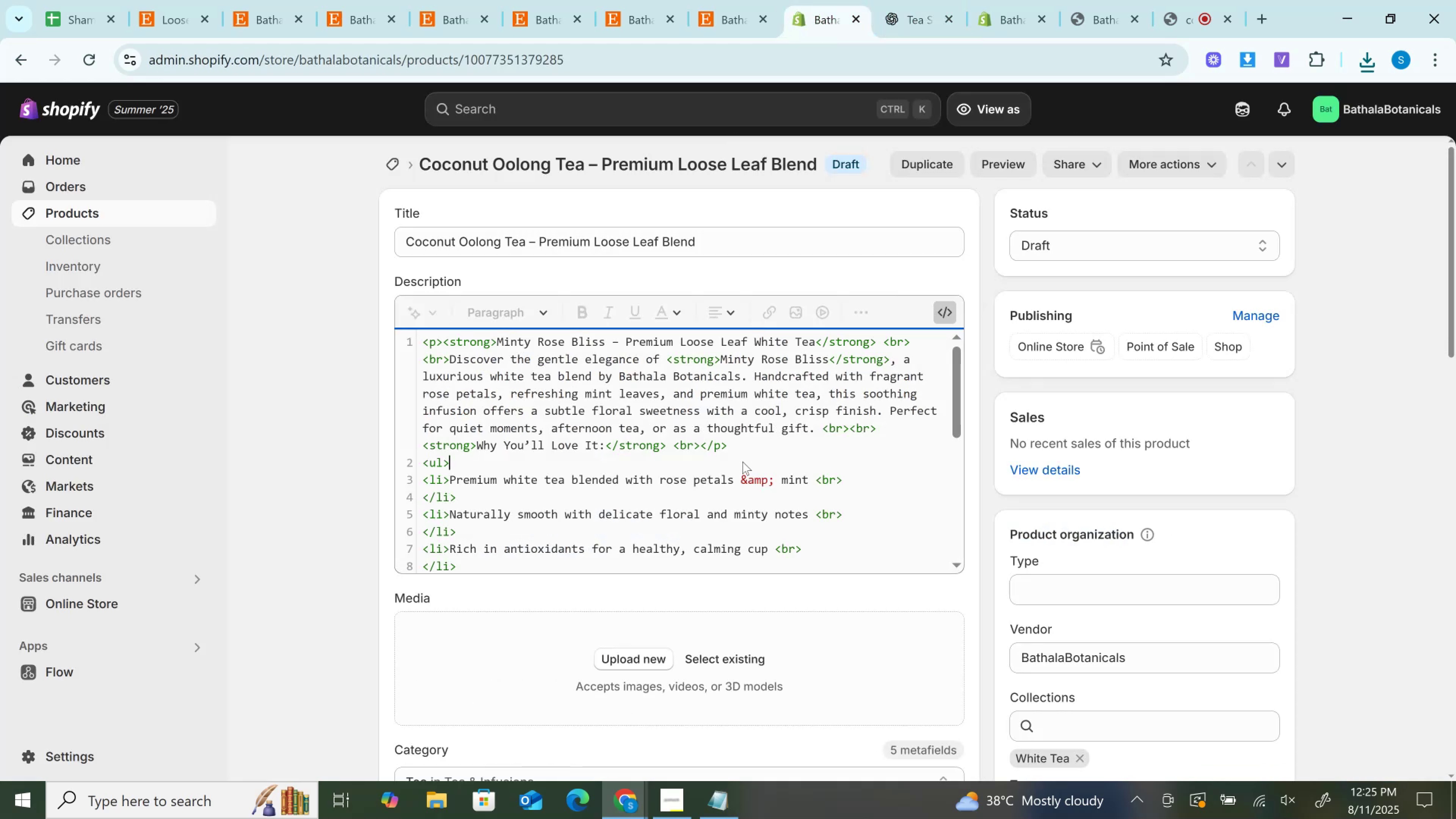 
key(Control+A)
 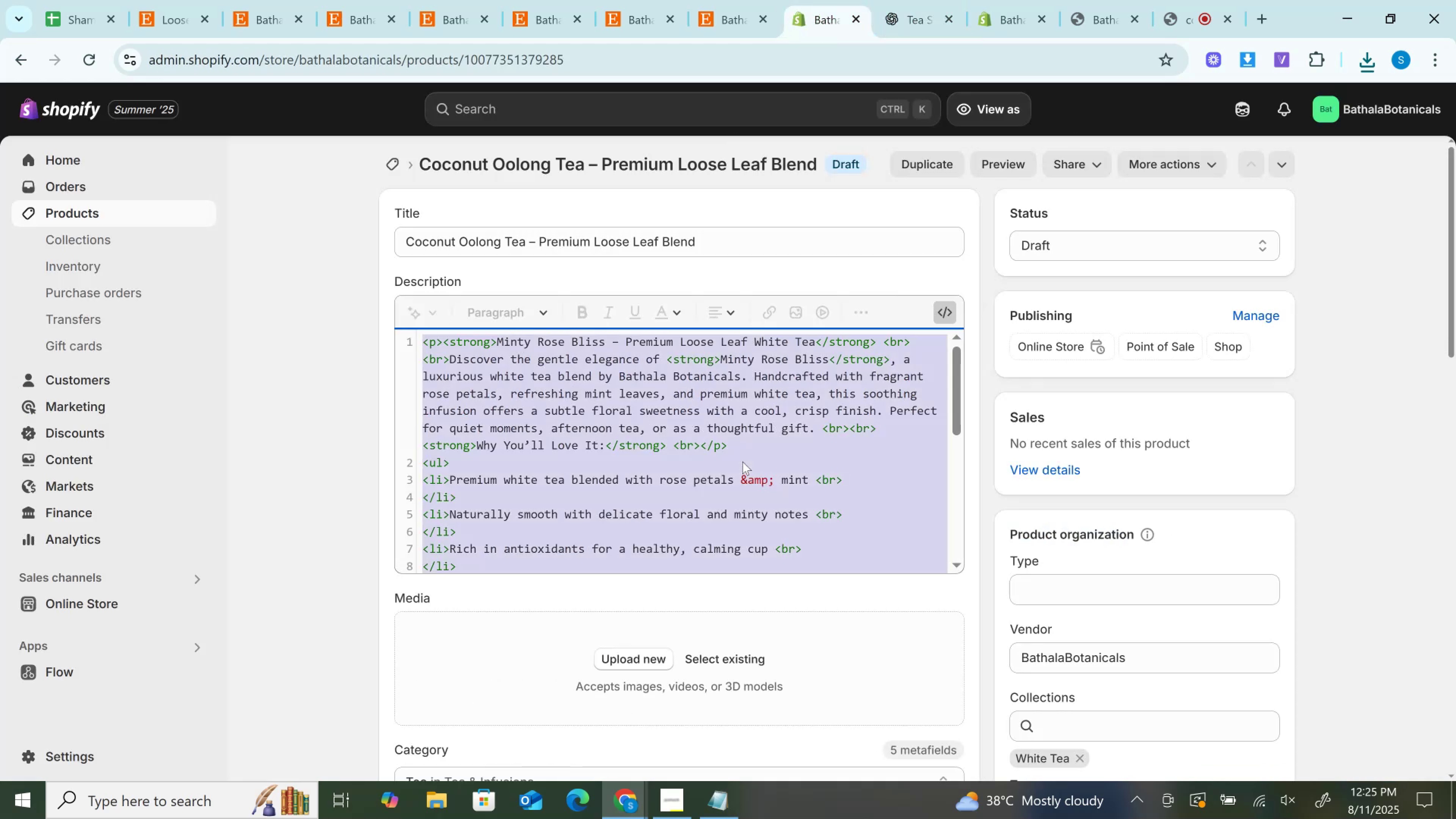 
key(Backspace)
 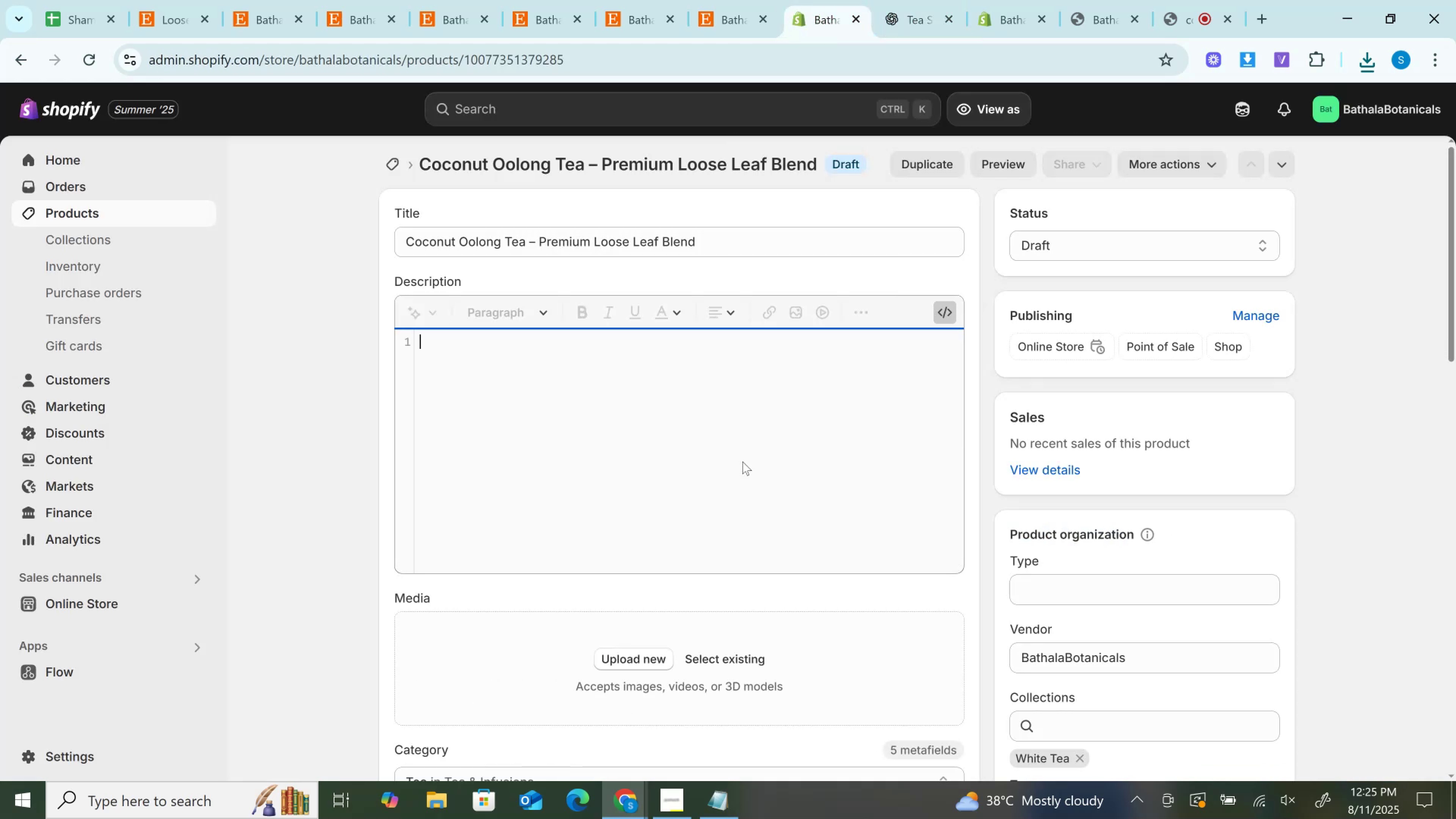 
key(Control+V)
 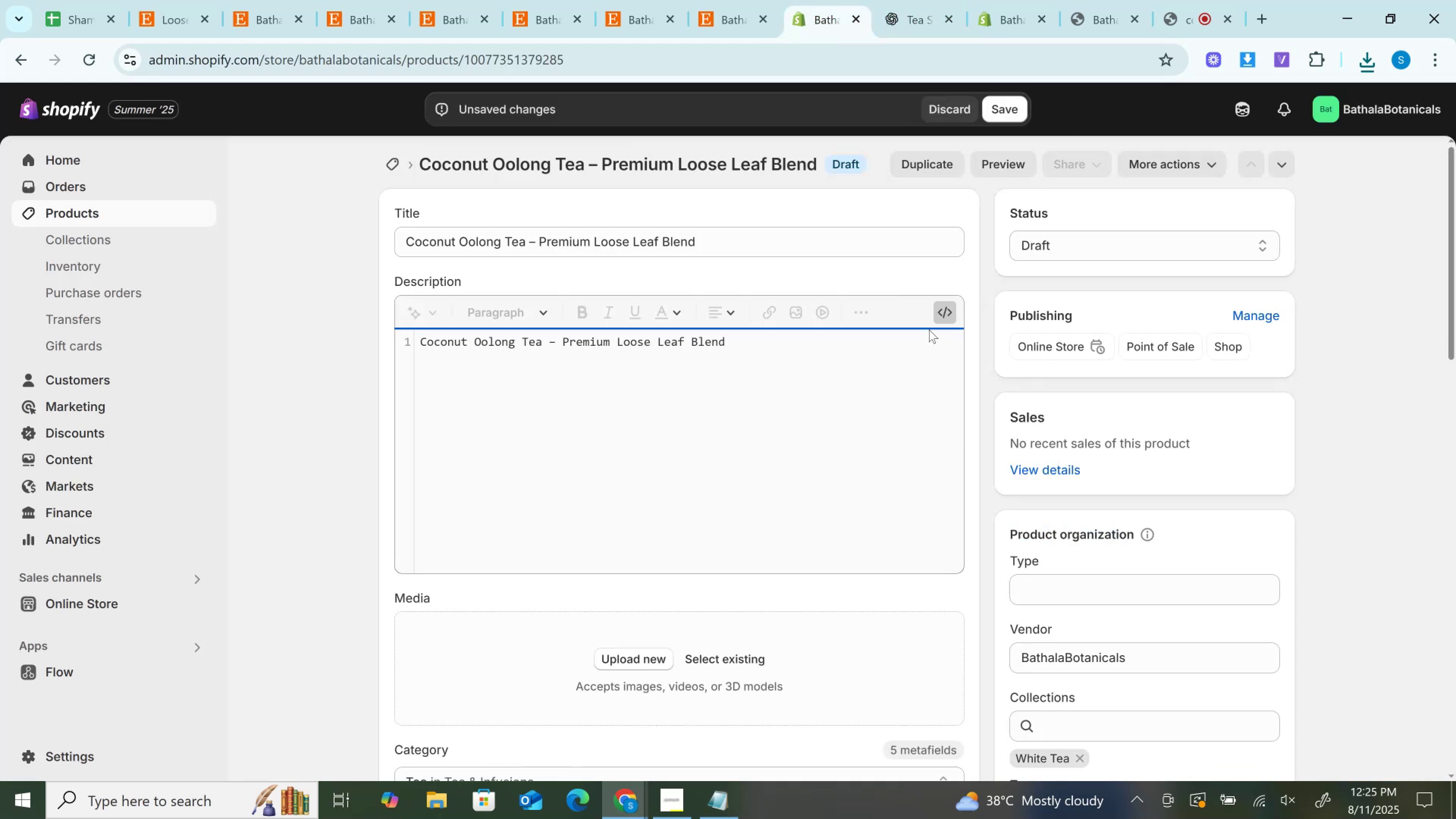 
left_click([942, 303])
 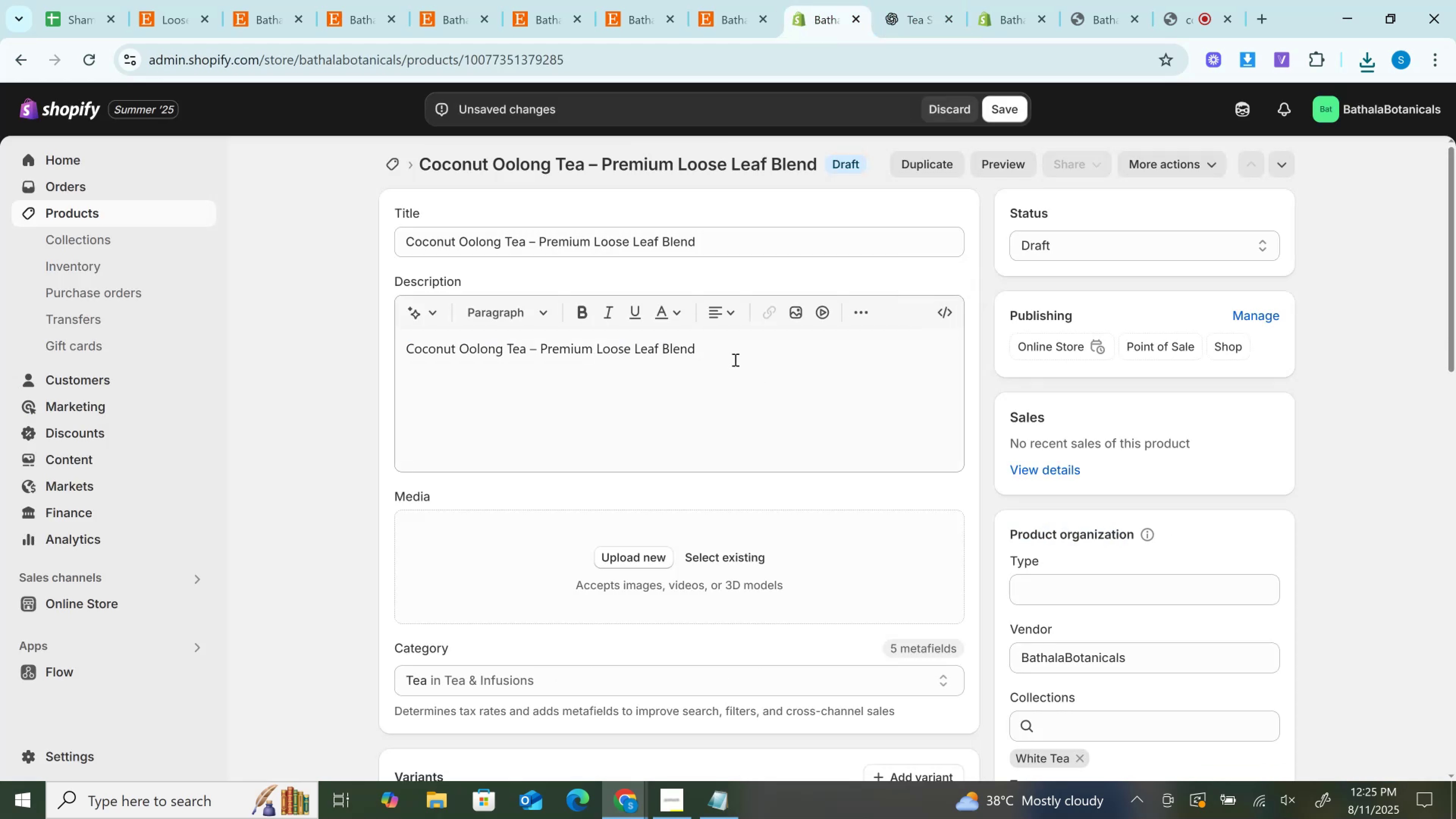 
left_click_drag(start_coordinate=[728, 350], to_coordinate=[369, 322])
 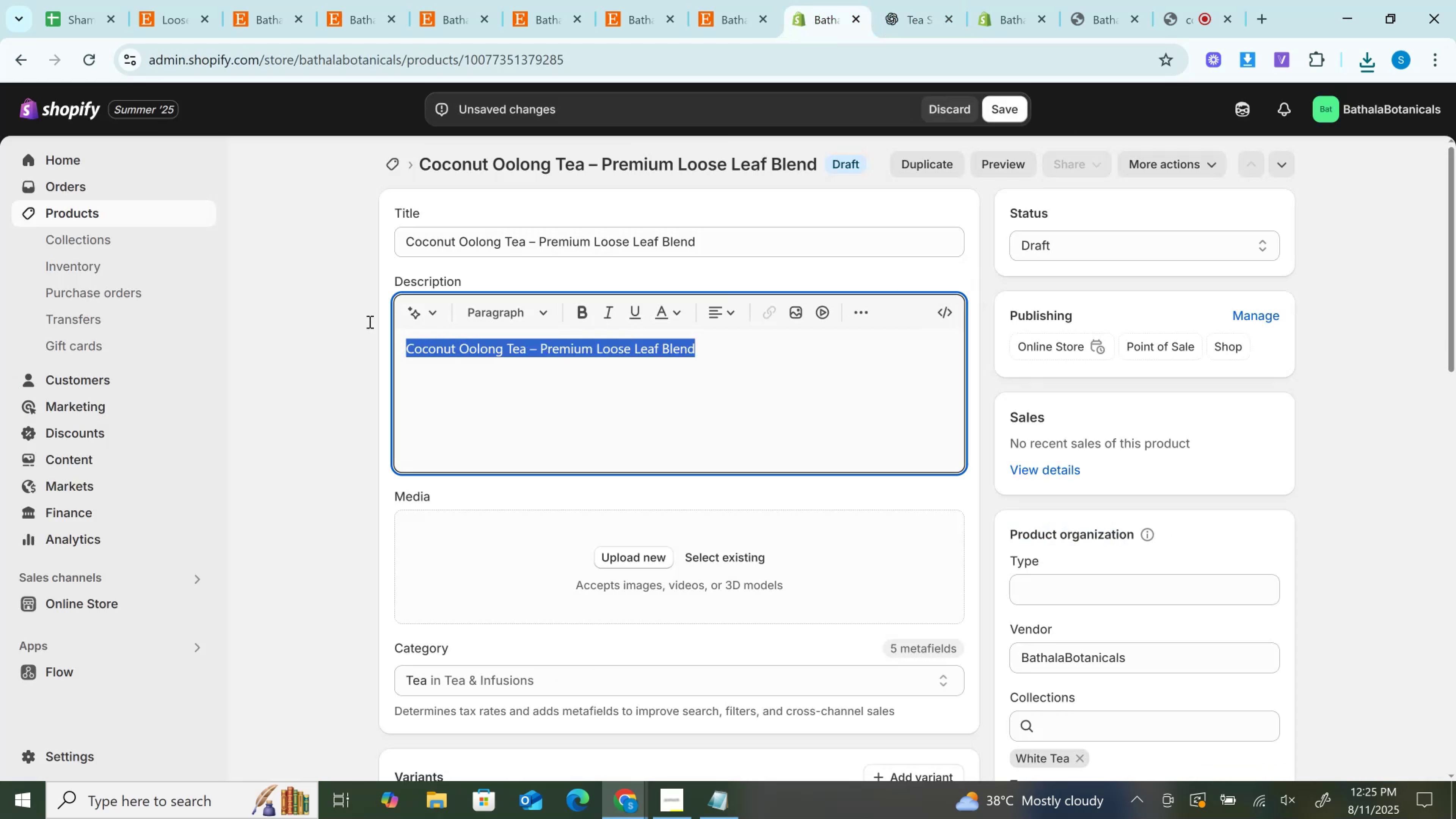 
key(Control+B)
 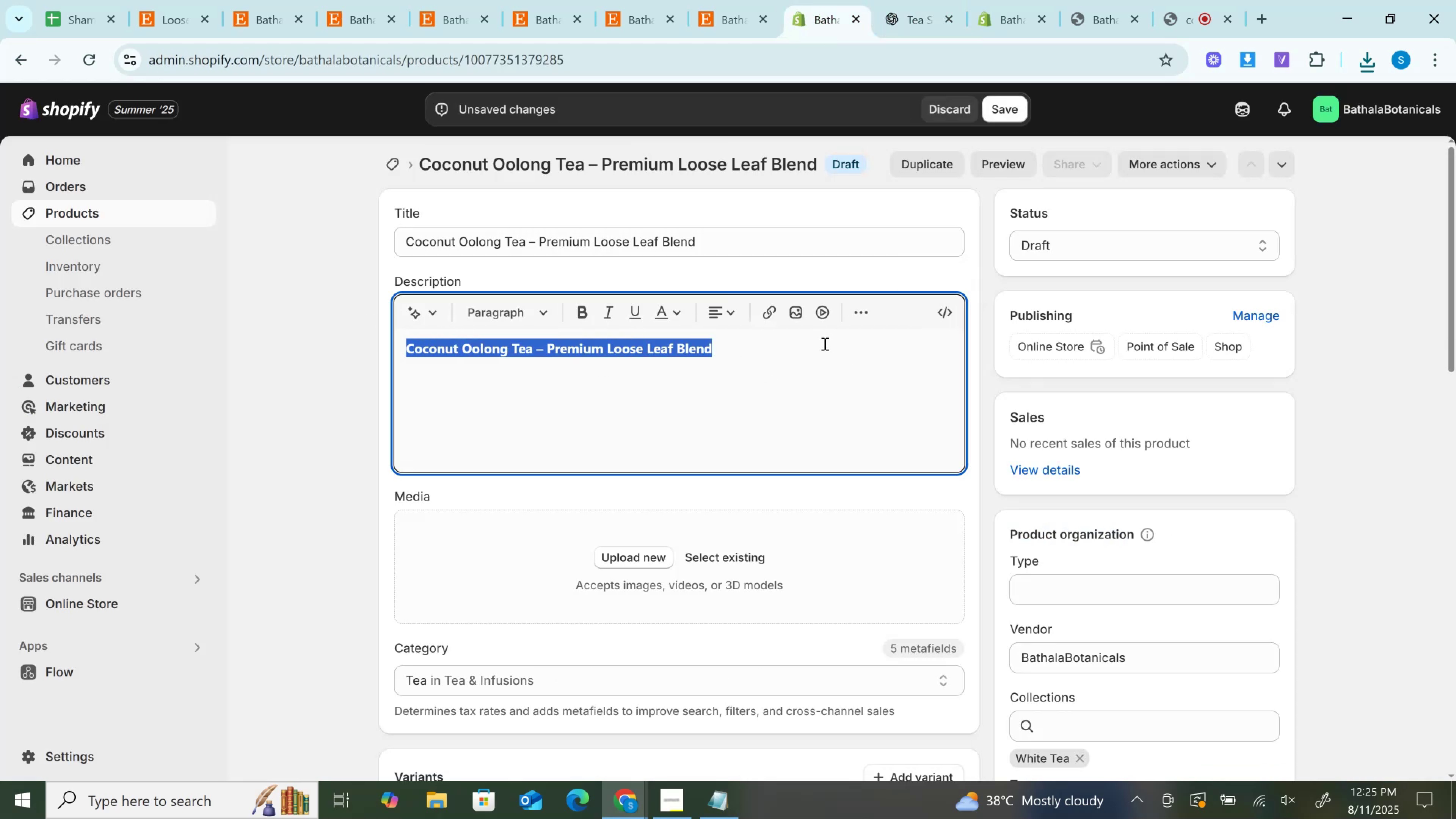 
left_click([824, 344])
 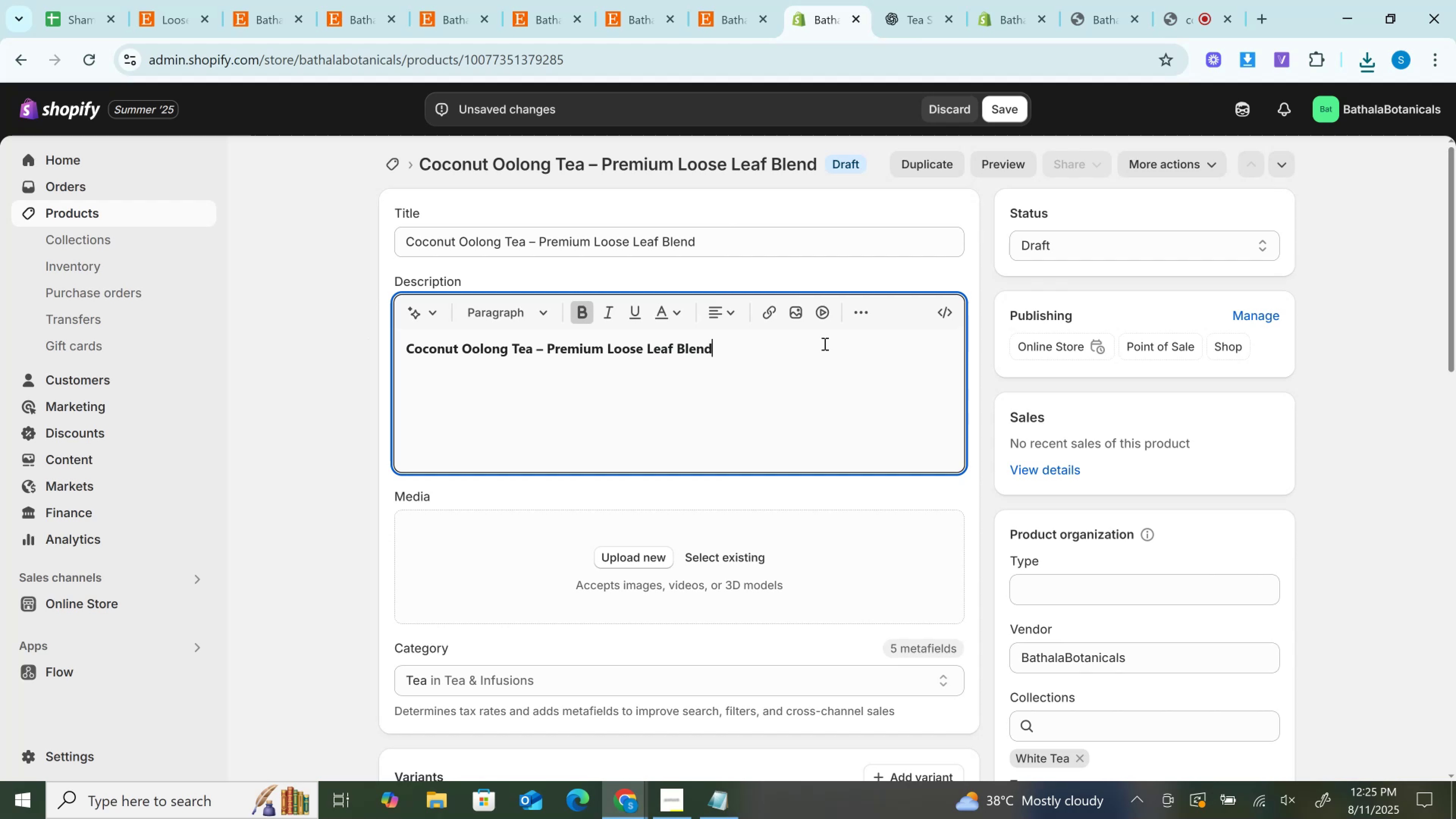 
key(Enter)
 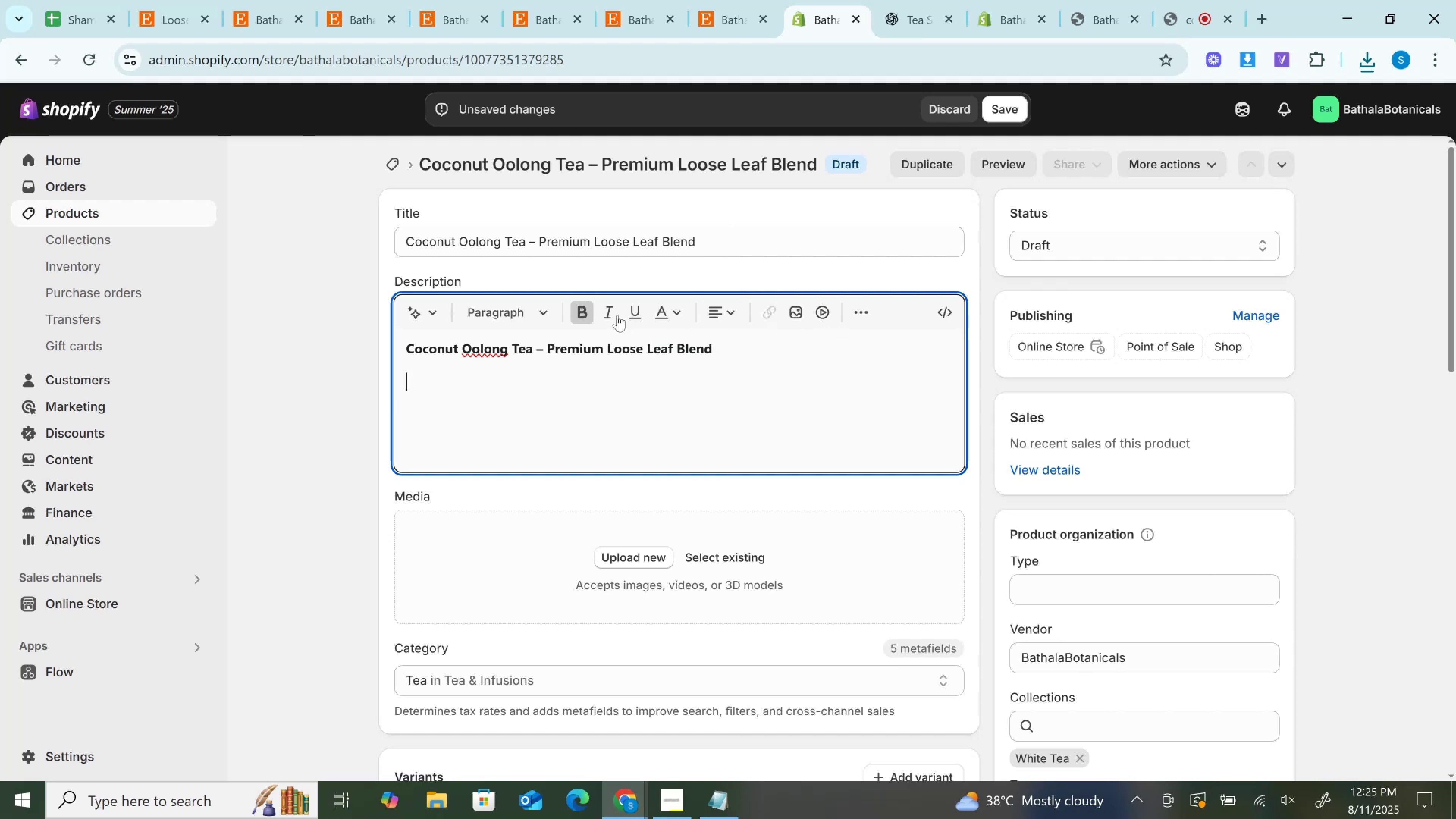 
left_click([573, 303])
 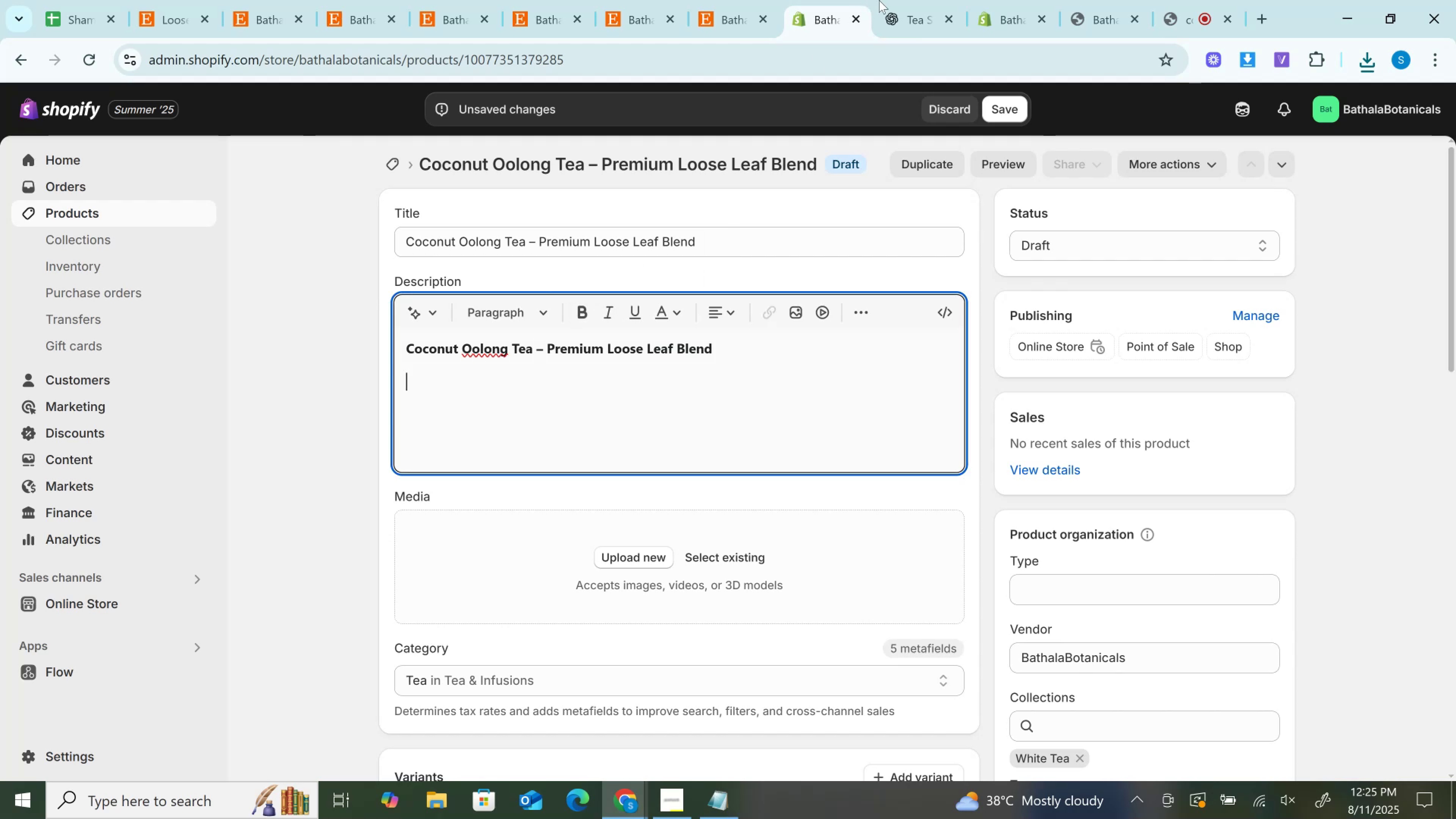 
left_click([897, 0])
 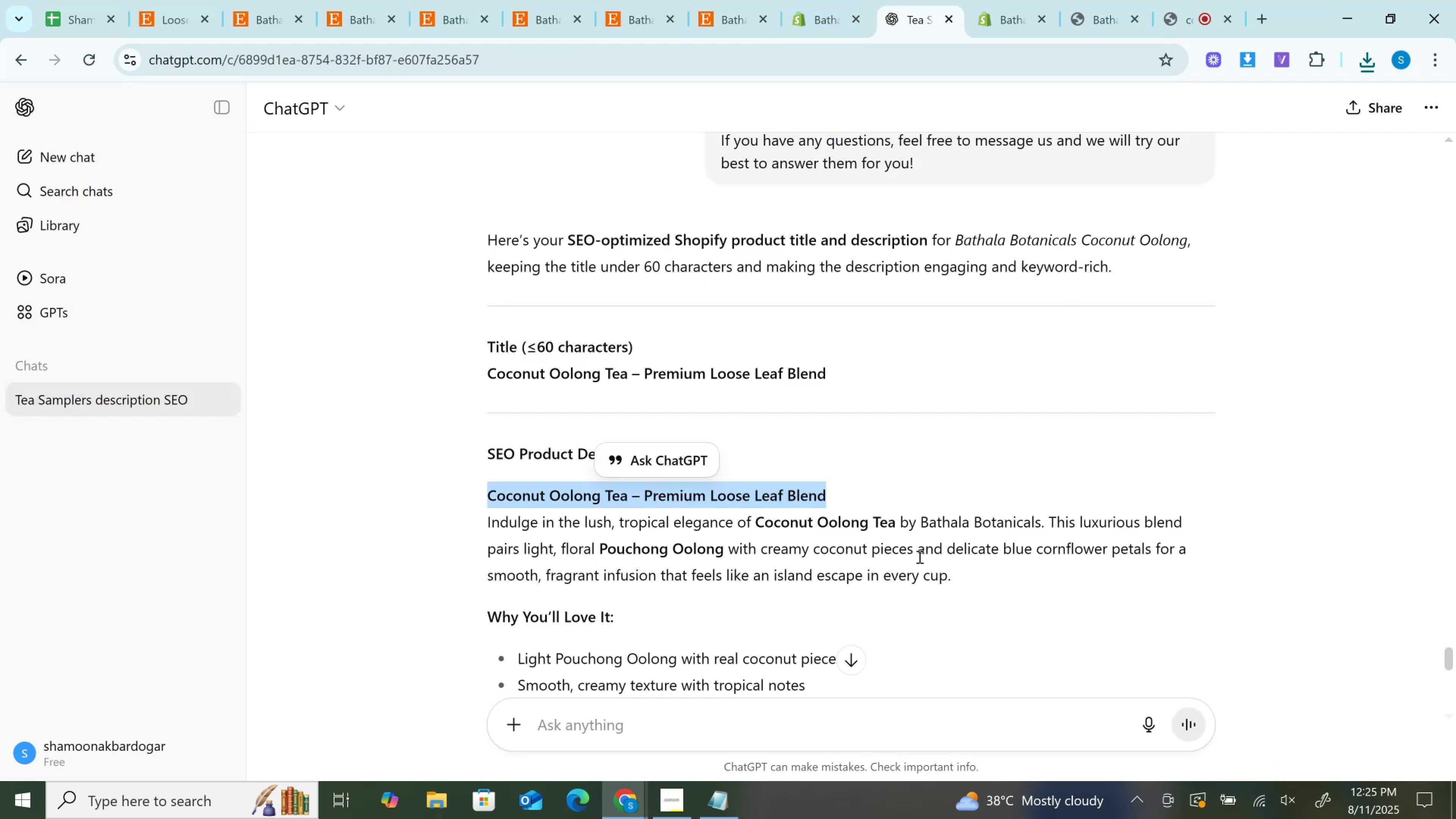 
left_click_drag(start_coordinate=[986, 577], to_coordinate=[477, 518])
 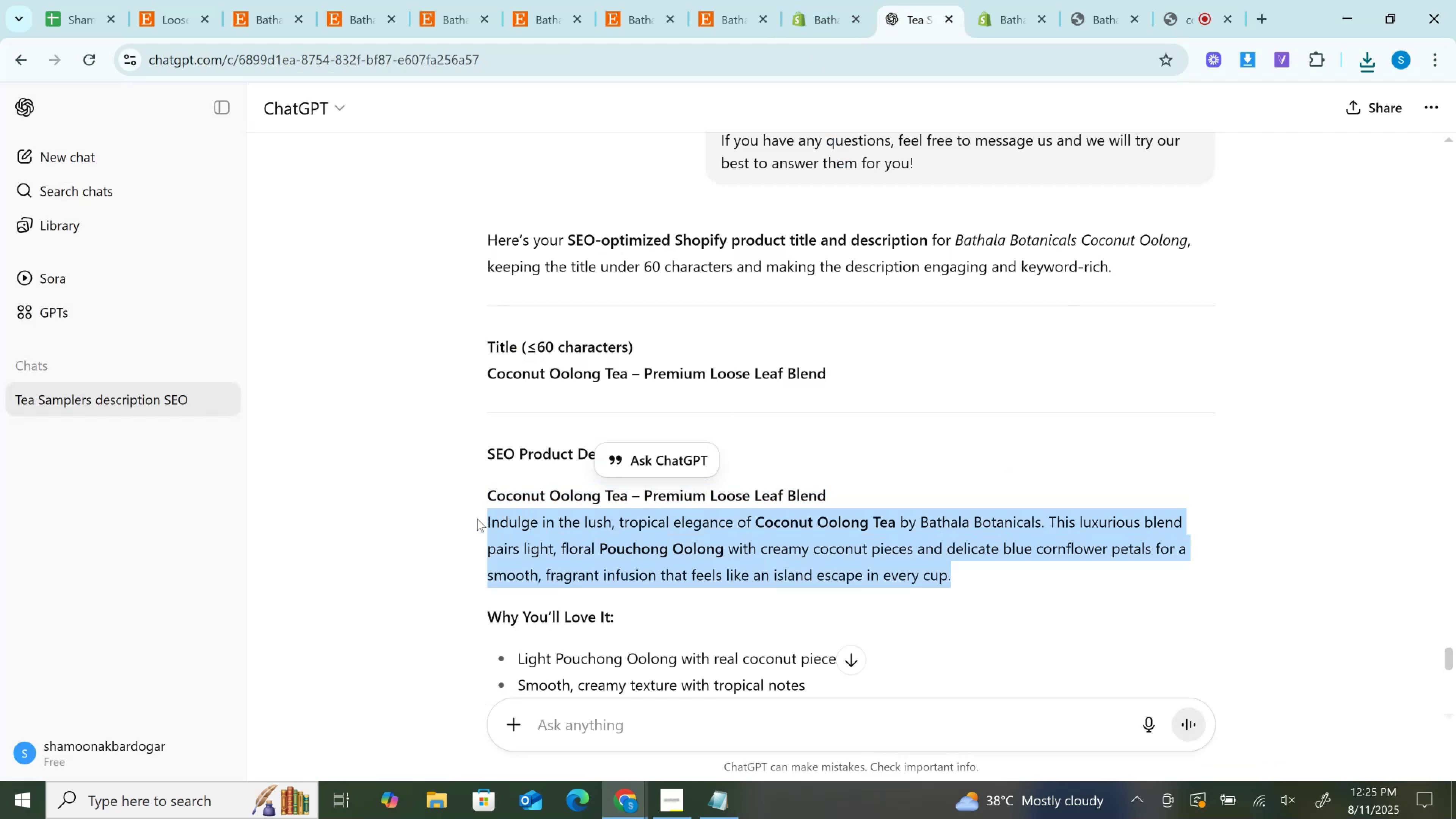 
key(Control+C)
 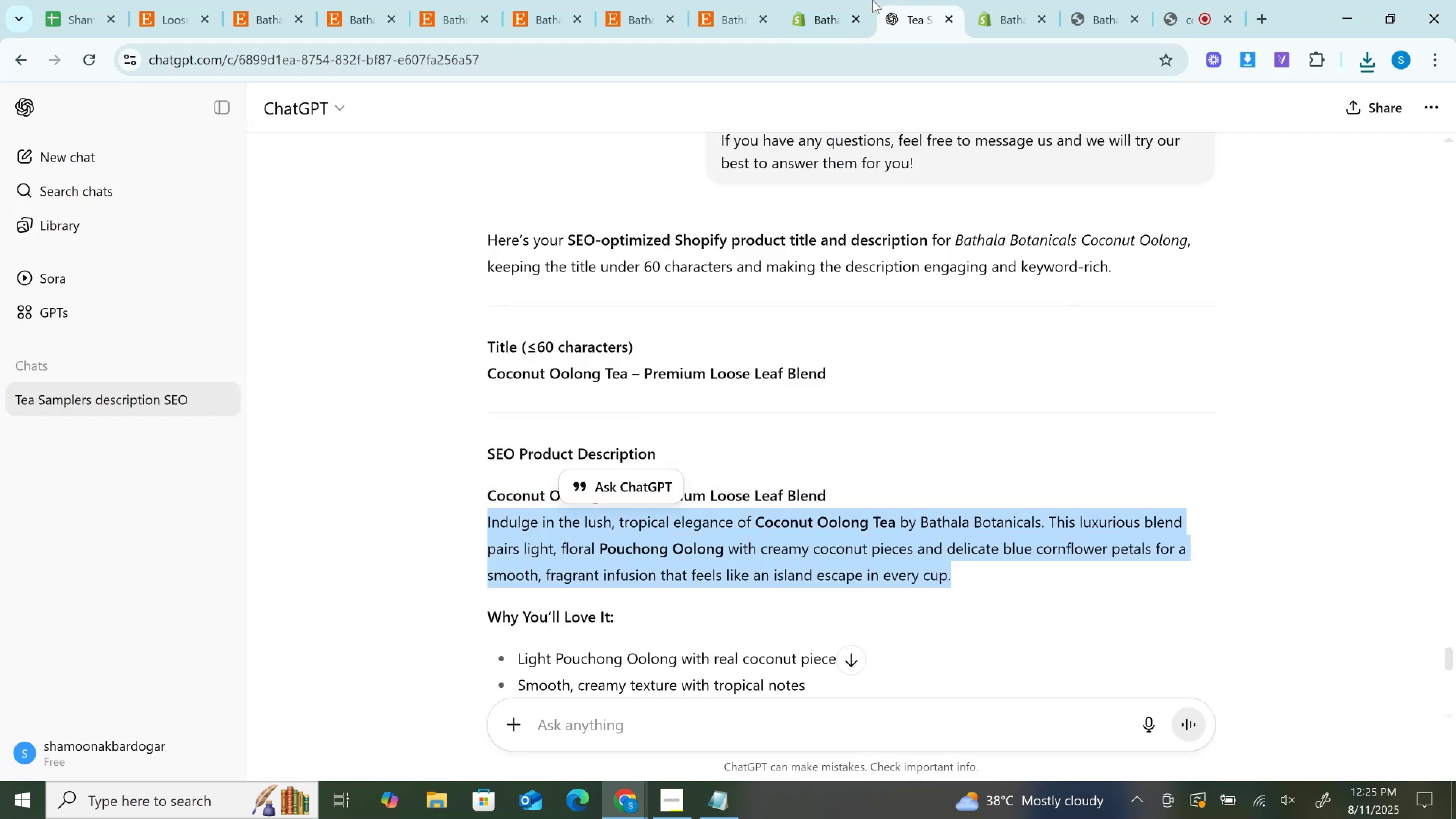 
left_click([866, 0])
 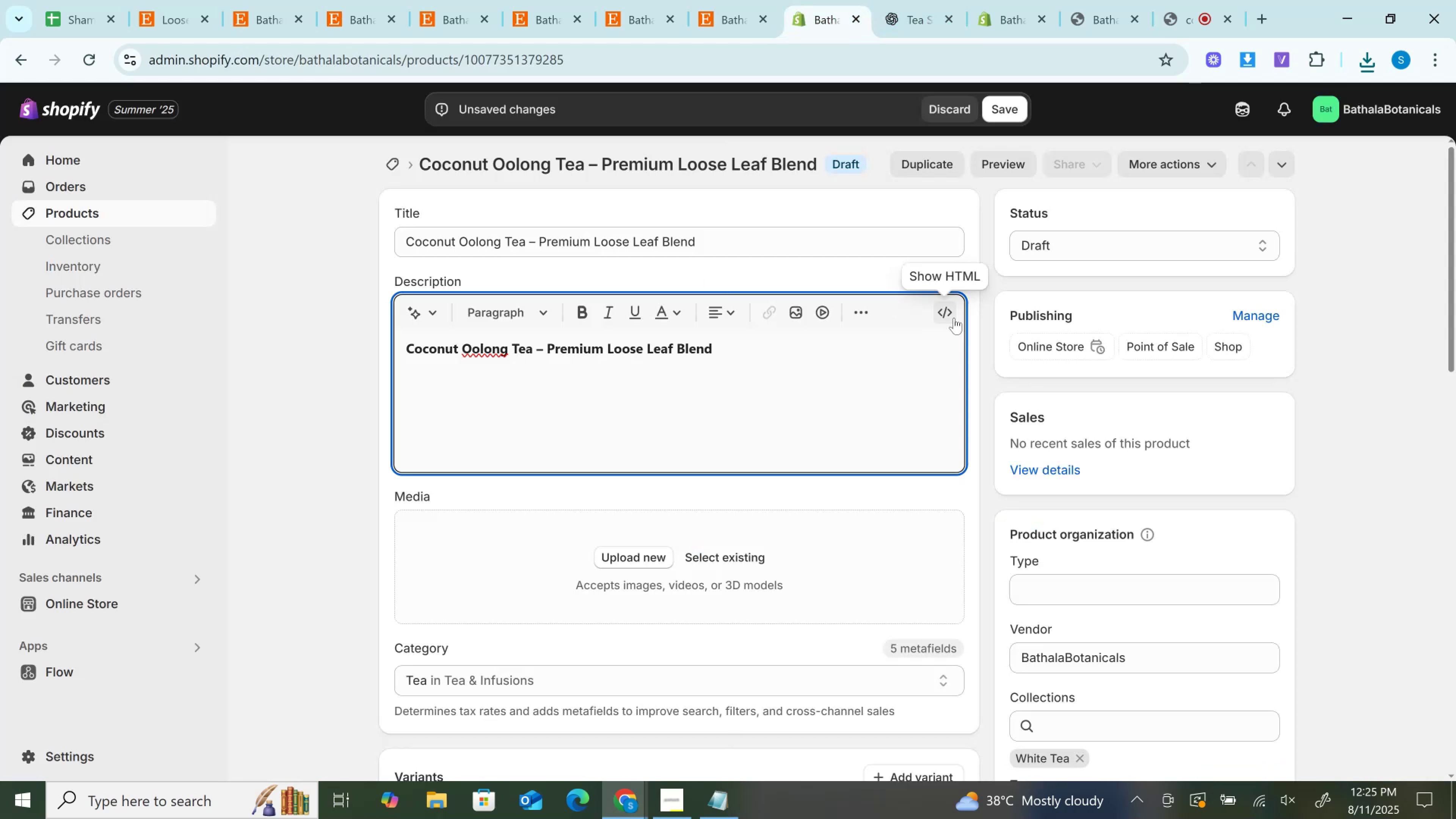 
left_click([949, 310])
 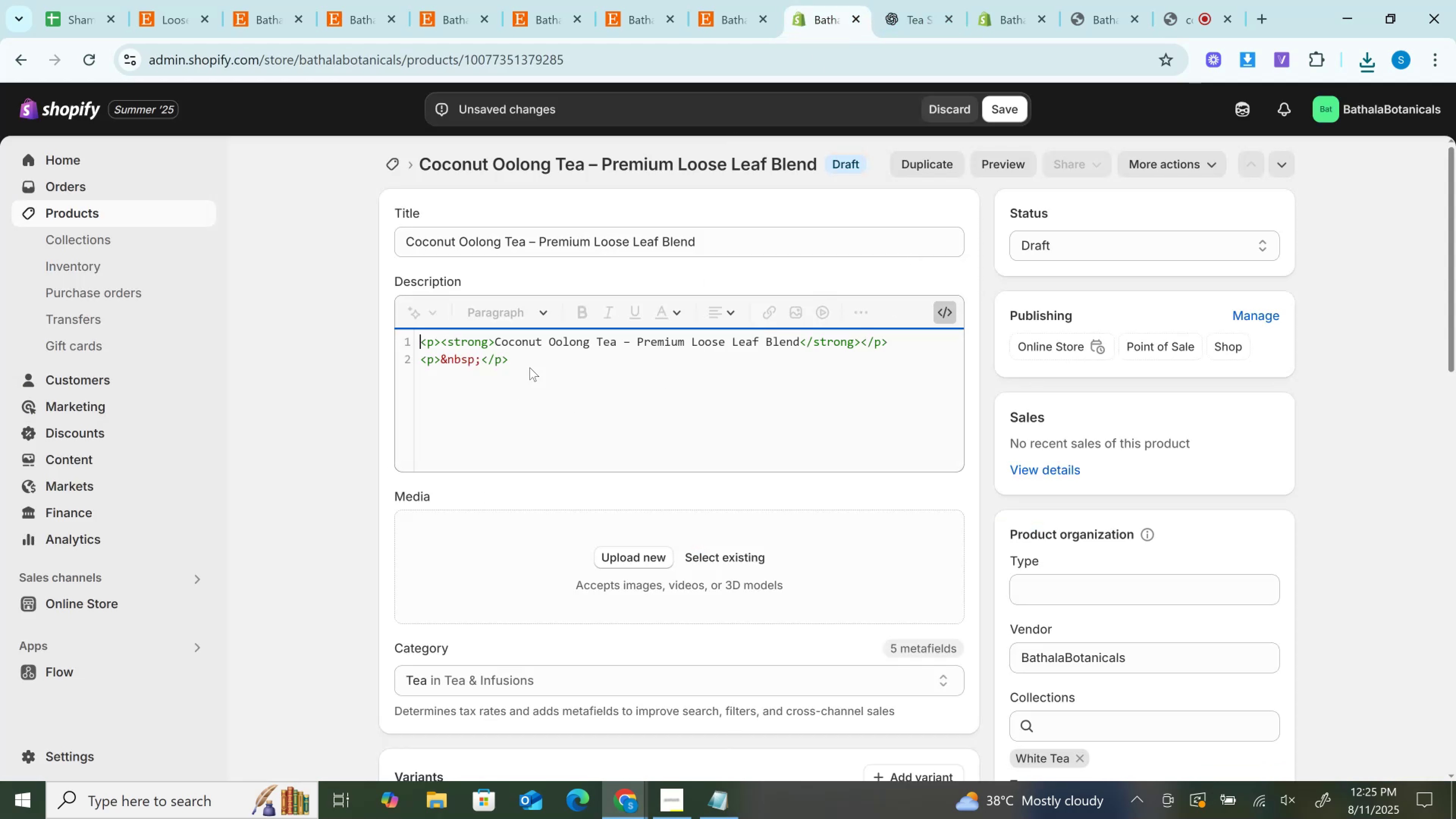 
left_click_drag(start_coordinate=[532, 364], to_coordinate=[380, 362])
 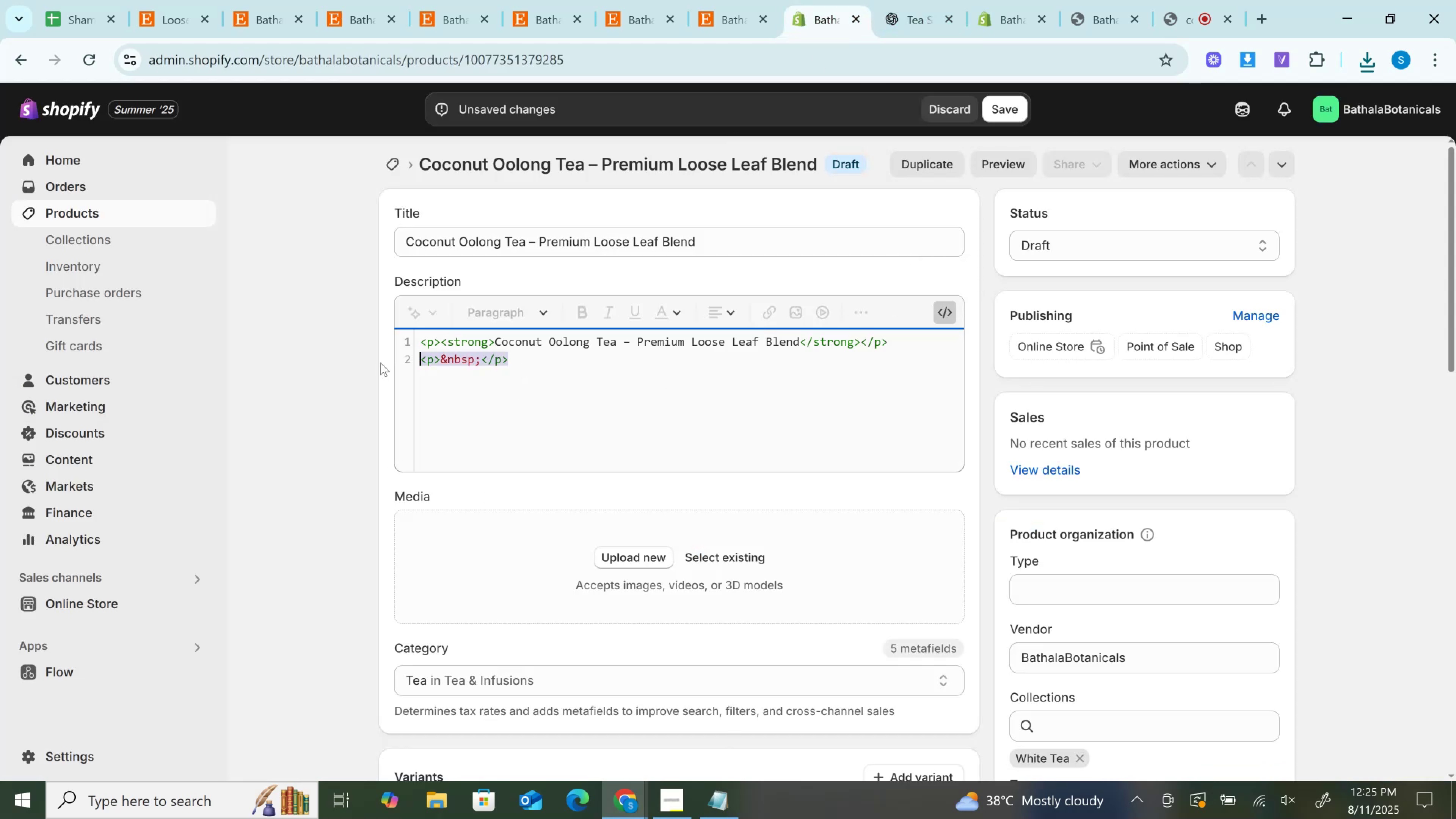 
key(Control+V)
 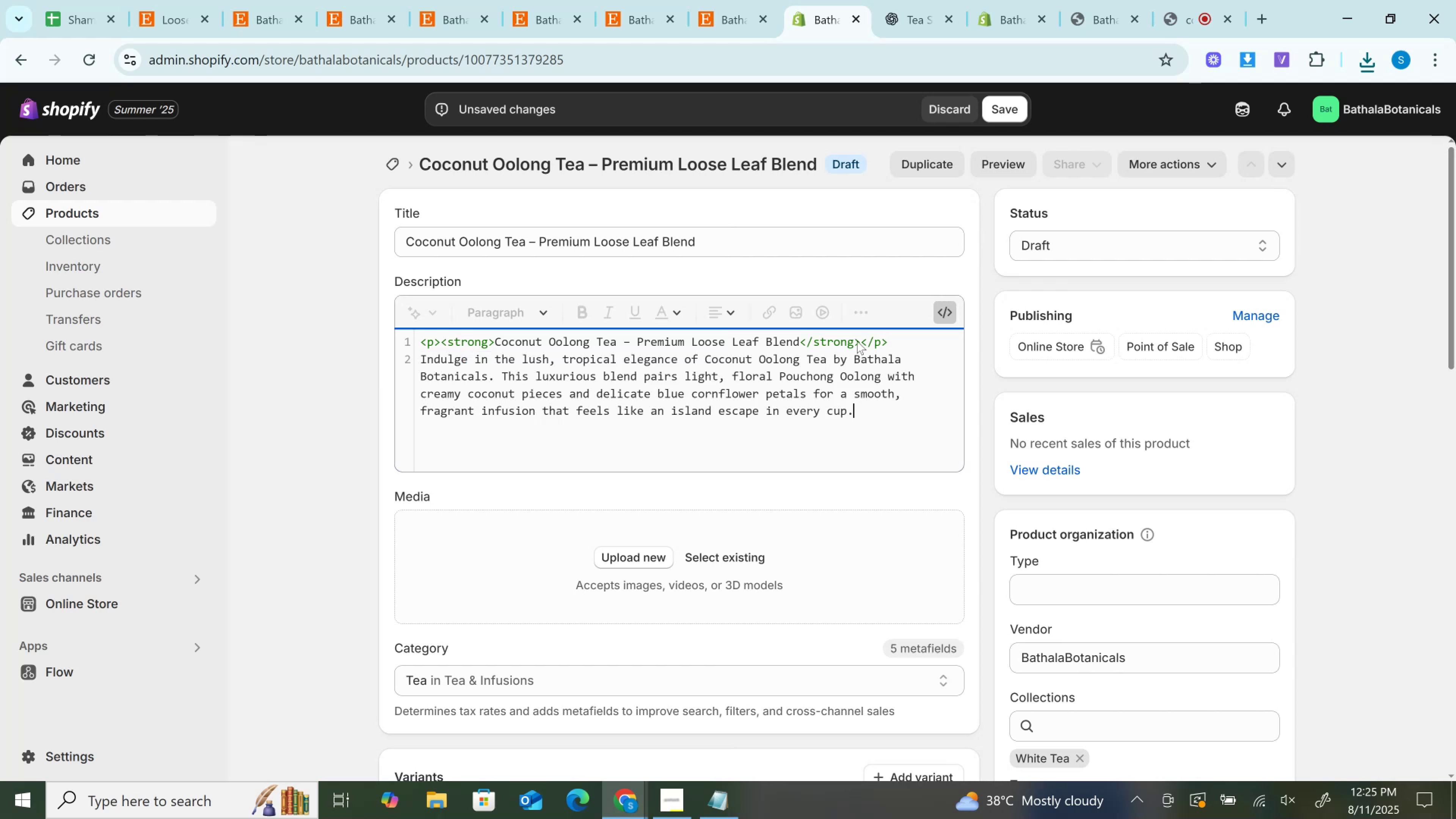 
left_click([943, 306])
 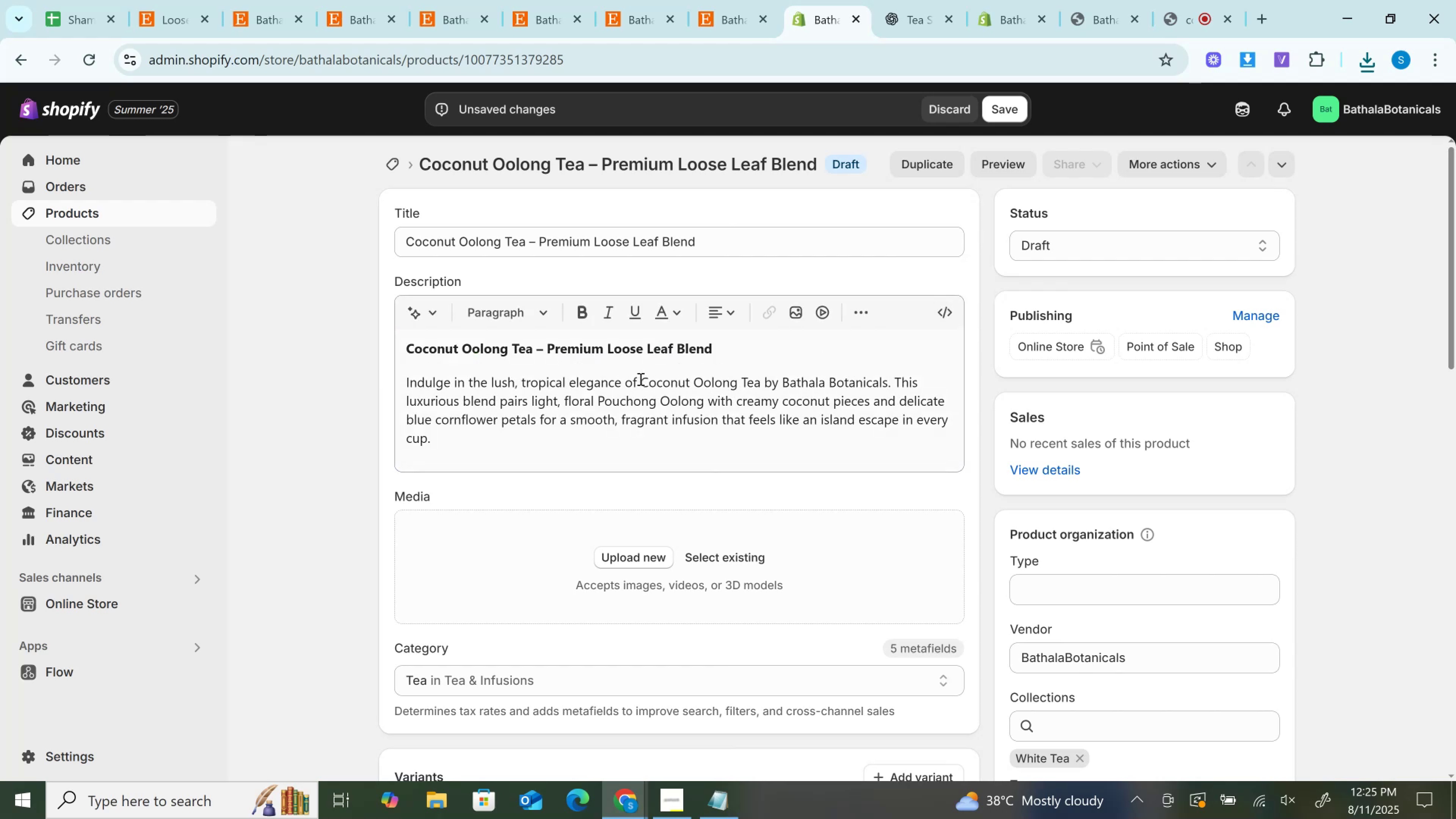 
left_click_drag(start_coordinate=[639, 379], to_coordinate=[761, 383])
 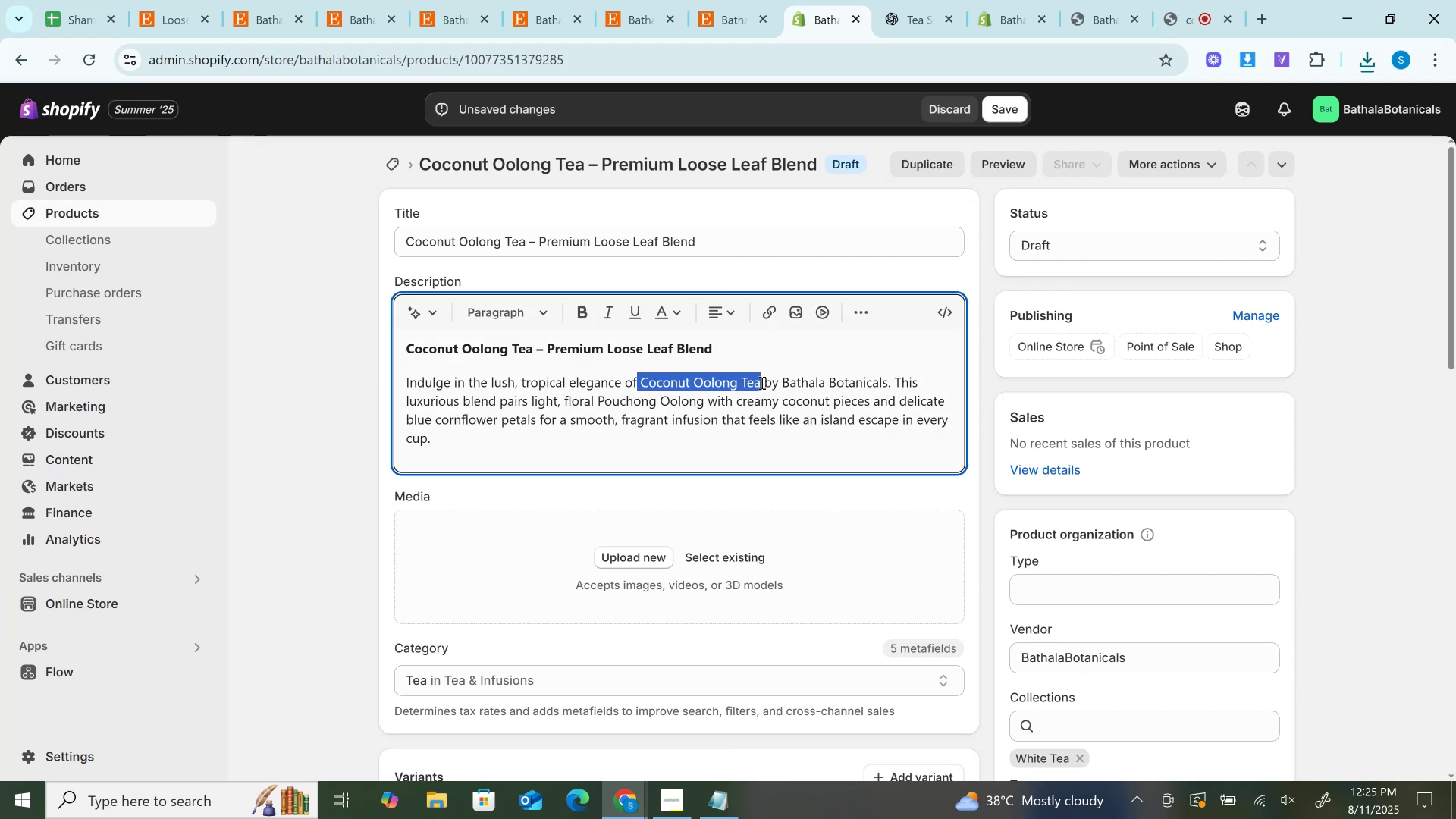 
key(Control+B)
 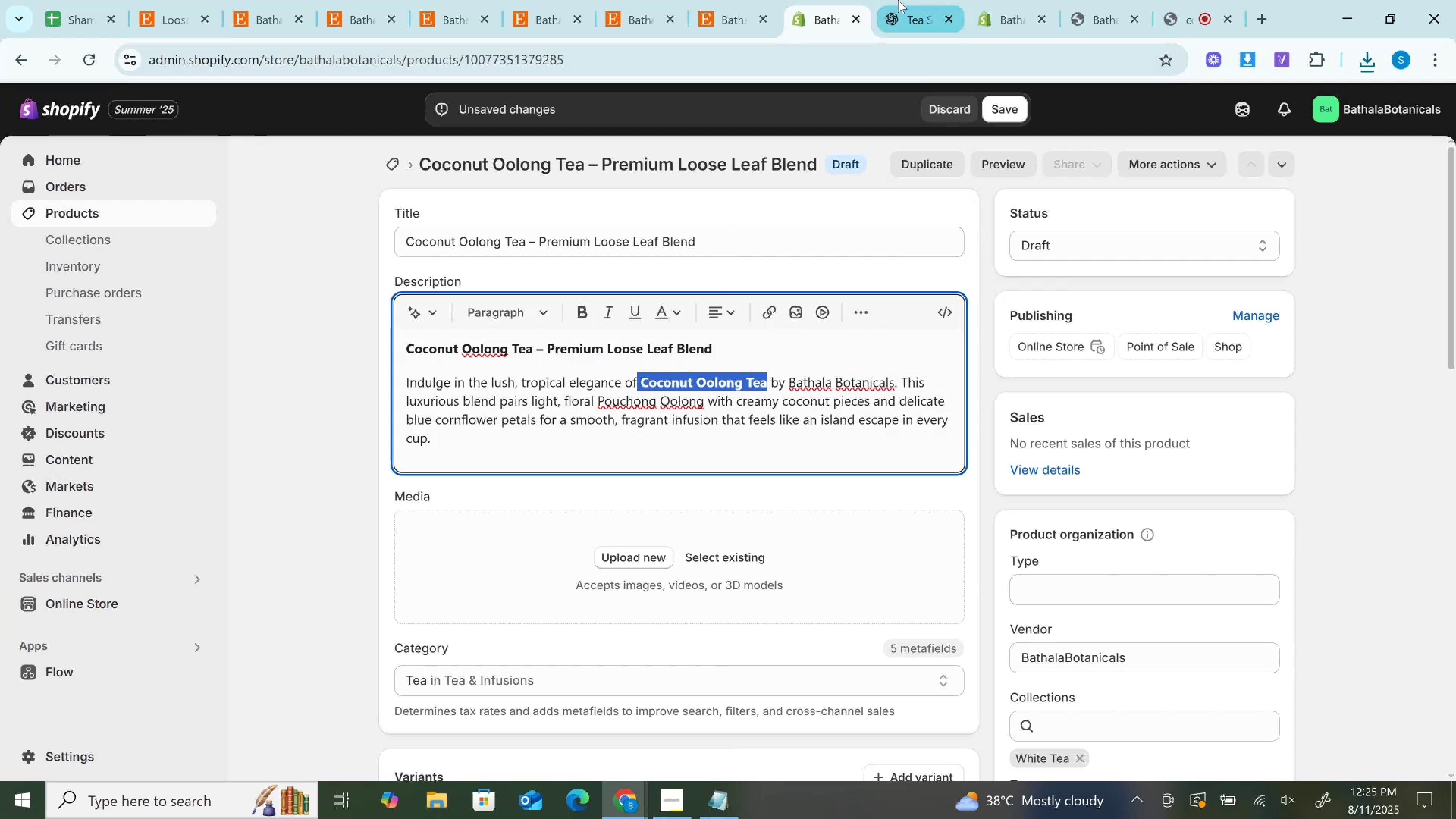 
left_click([895, 0])
 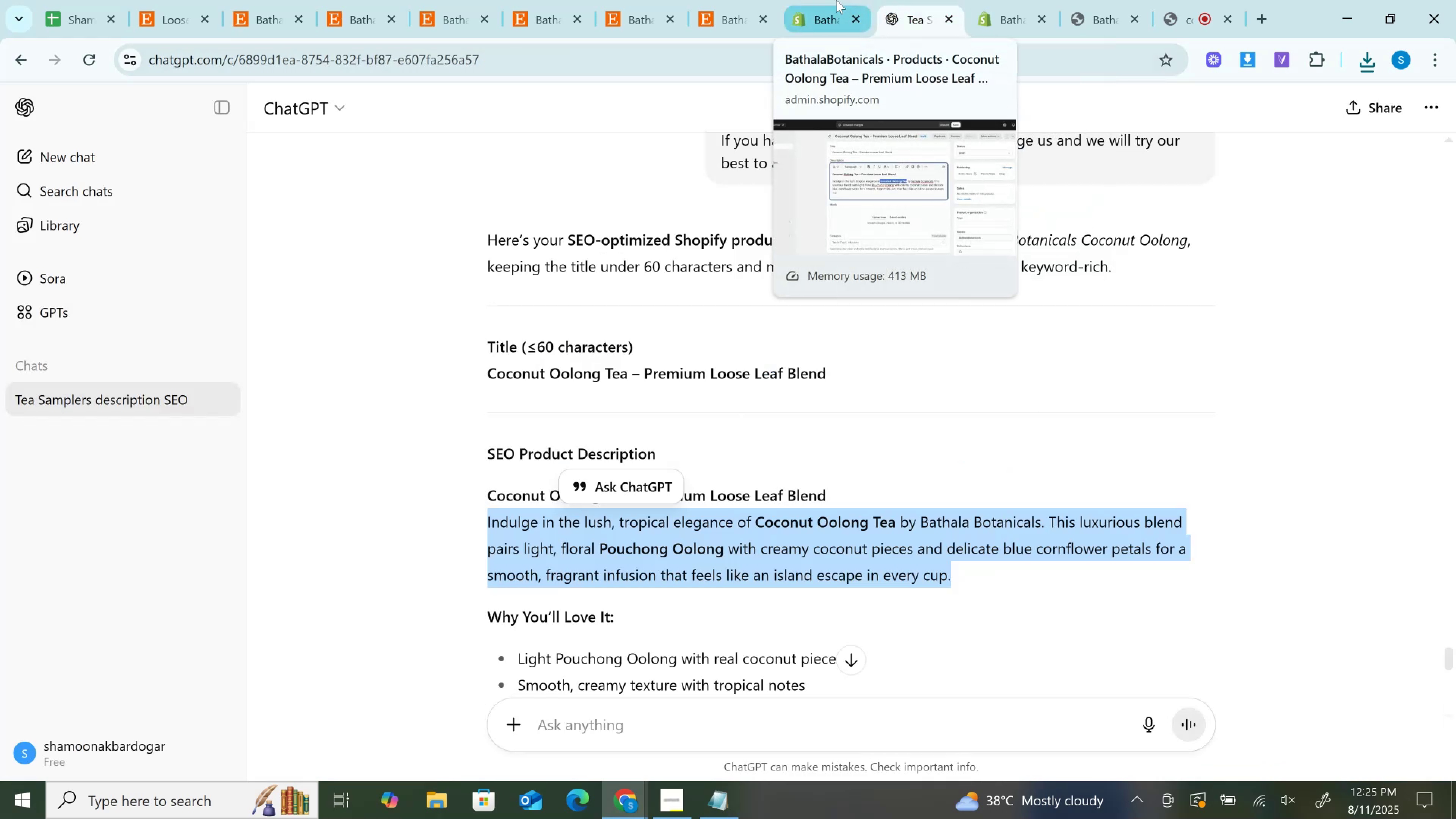 
left_click([836, 0])
 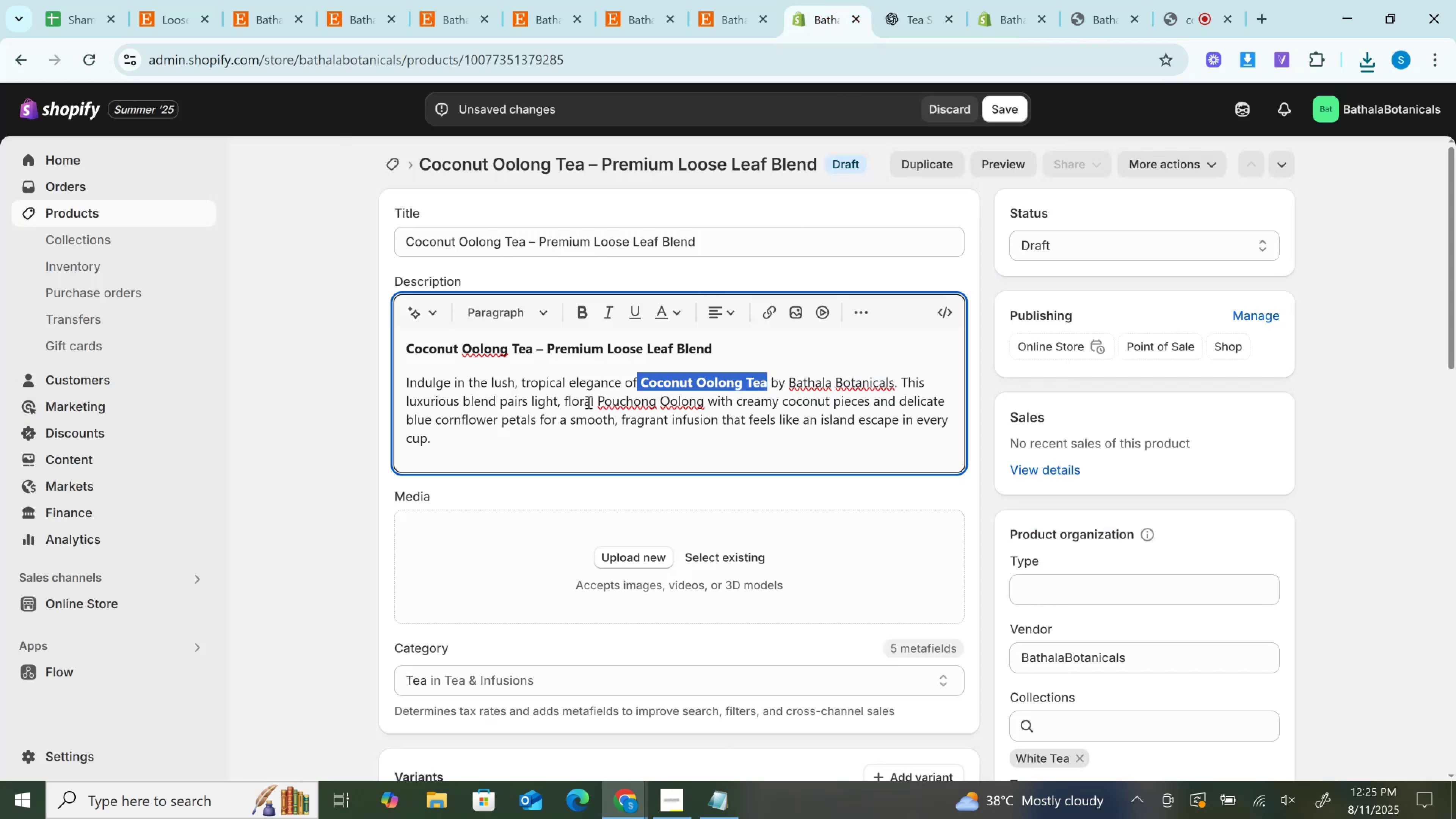 
left_click_drag(start_coordinate=[599, 397], to_coordinate=[708, 403])
 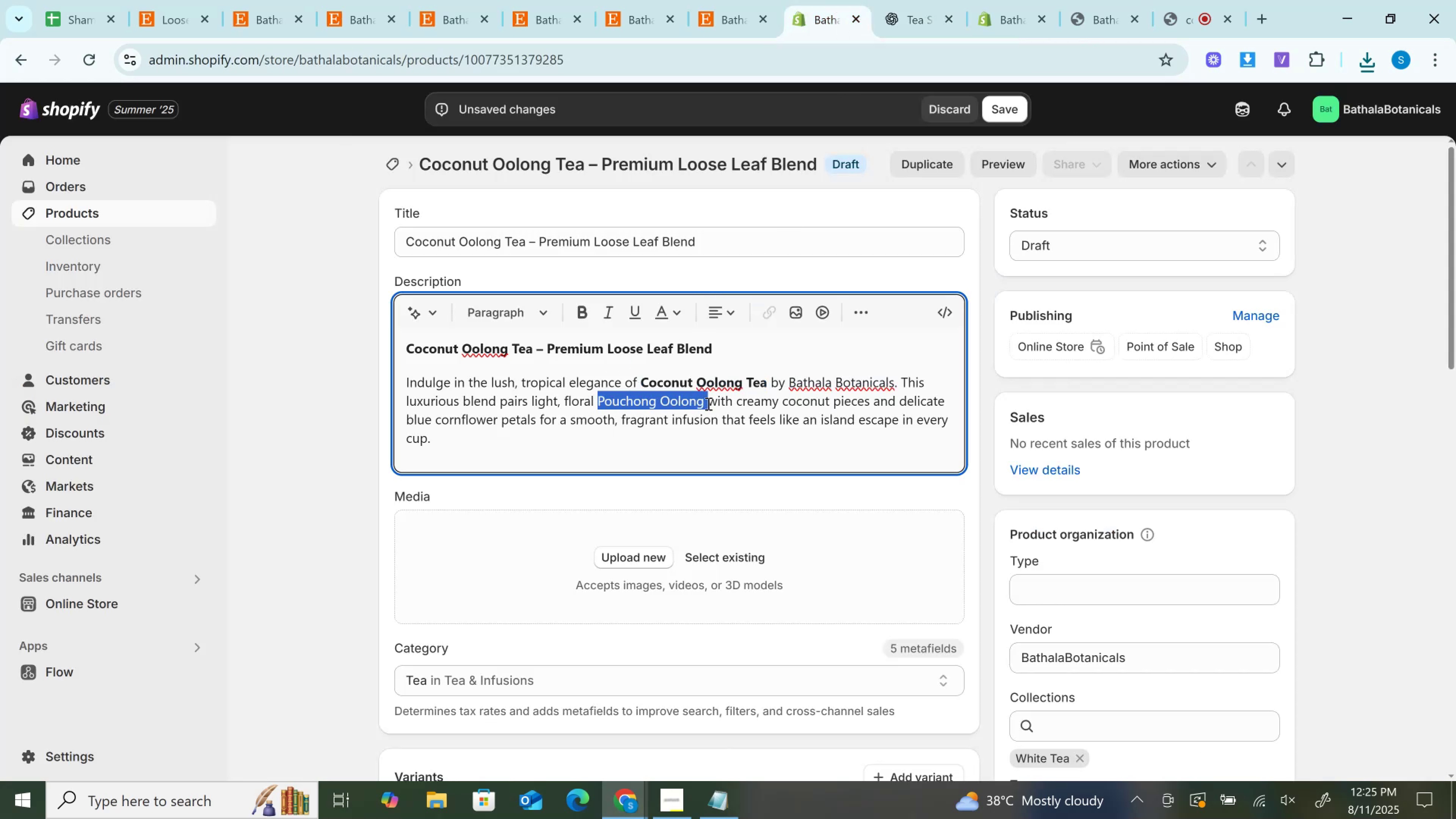 
key(Control+B)
 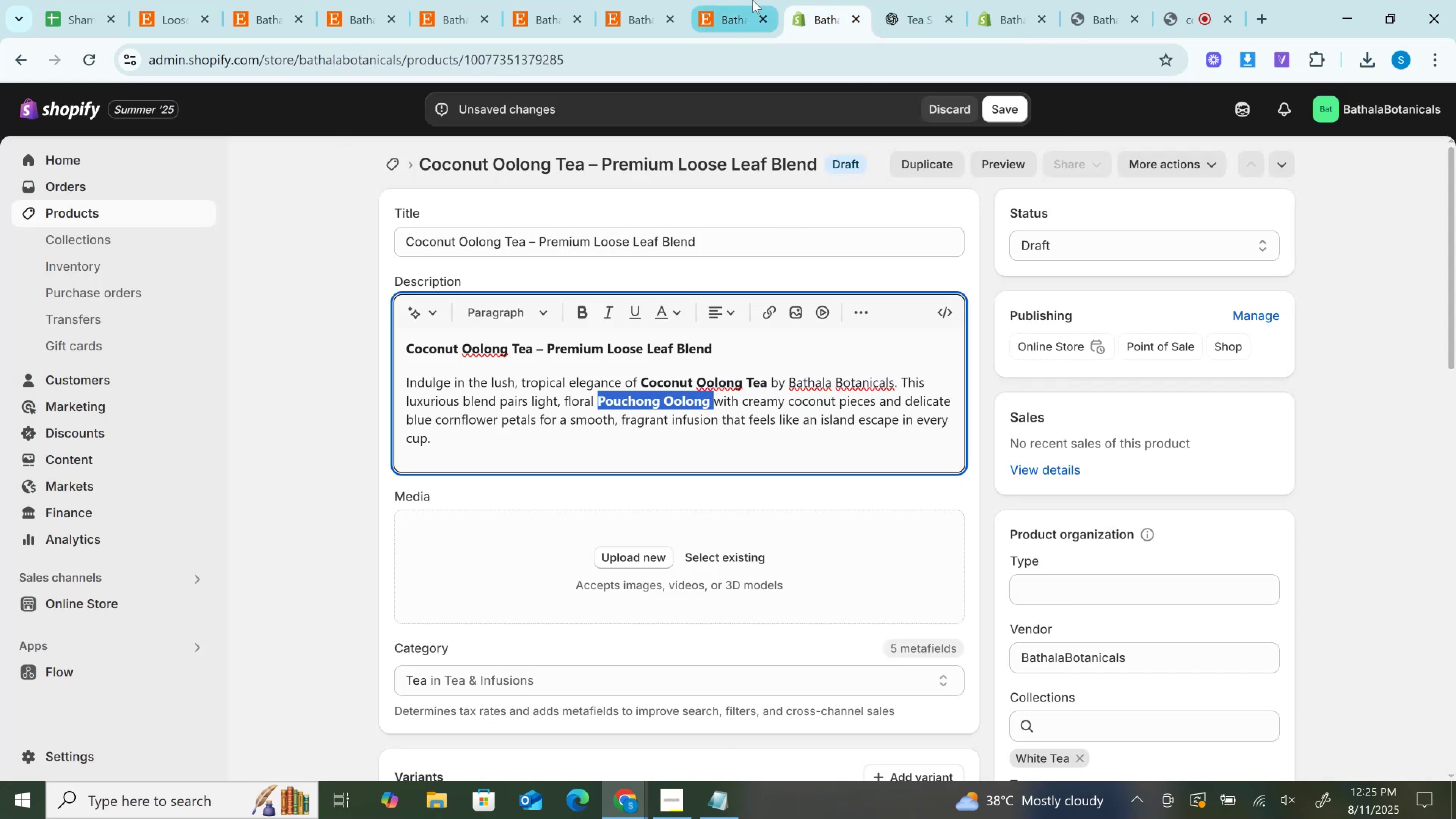 
left_click([753, 0])
 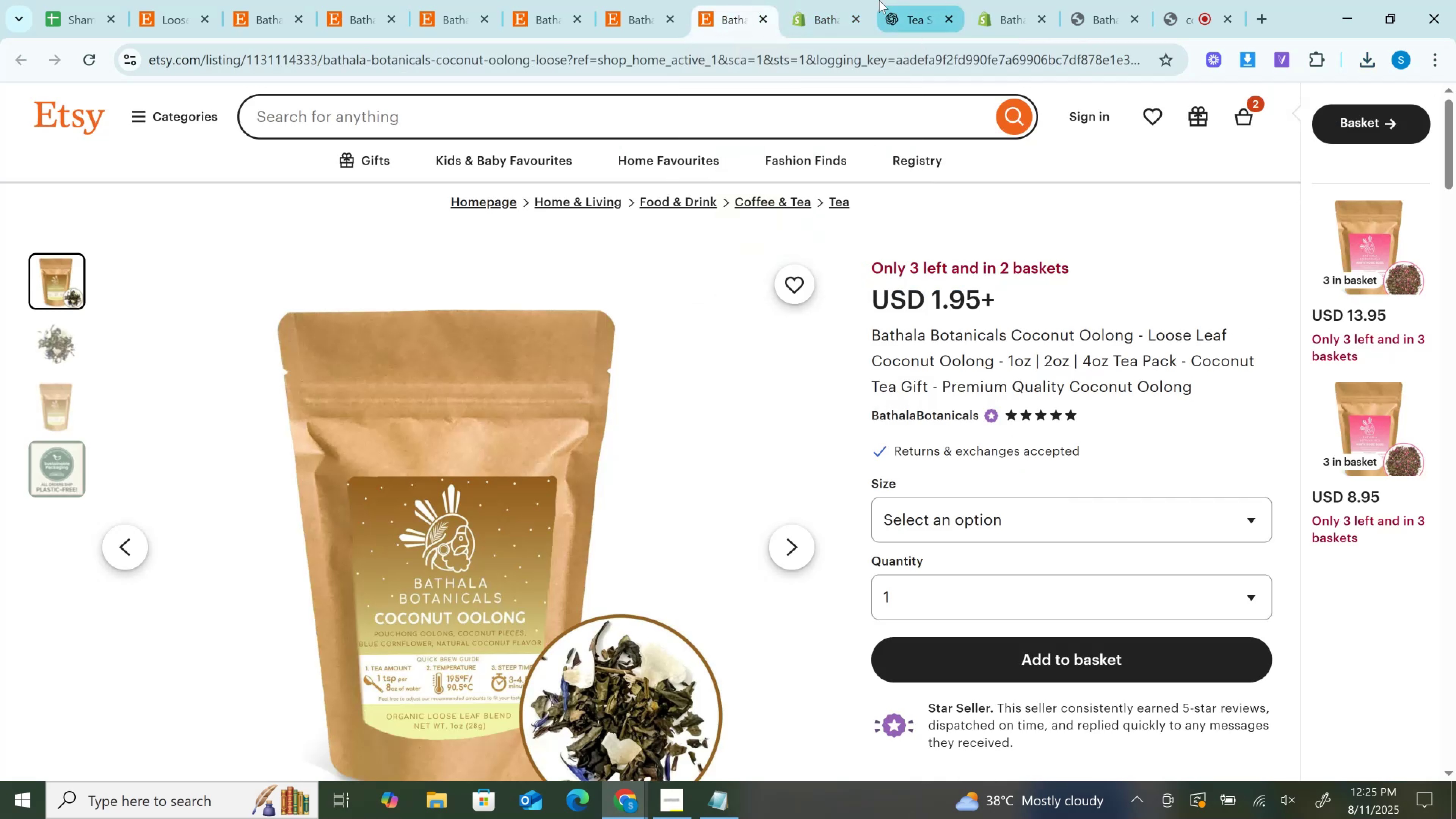 
left_click([908, 0])
 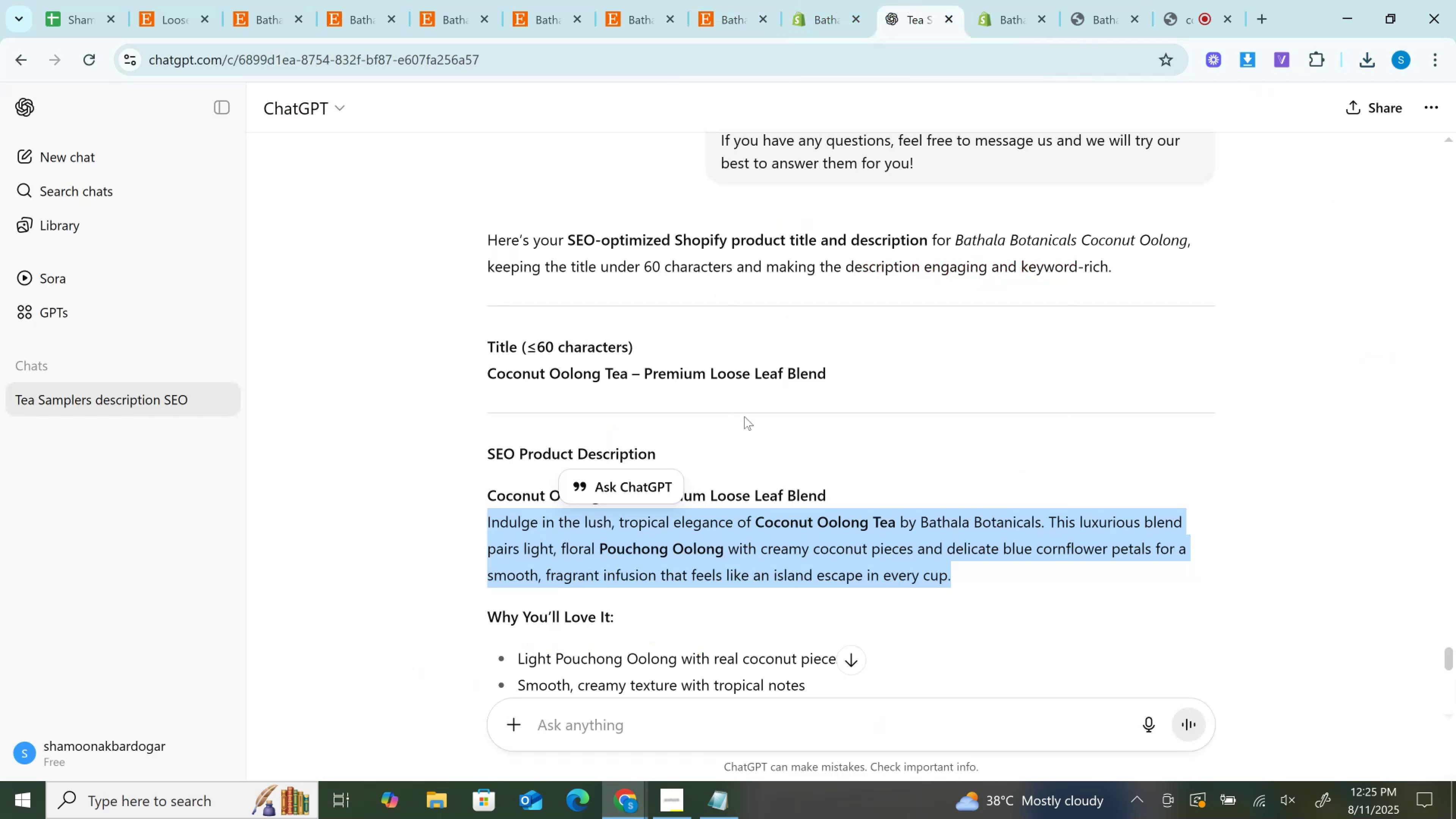 
scroll: coordinate [743, 447], scroll_direction: down, amount: 2.0
 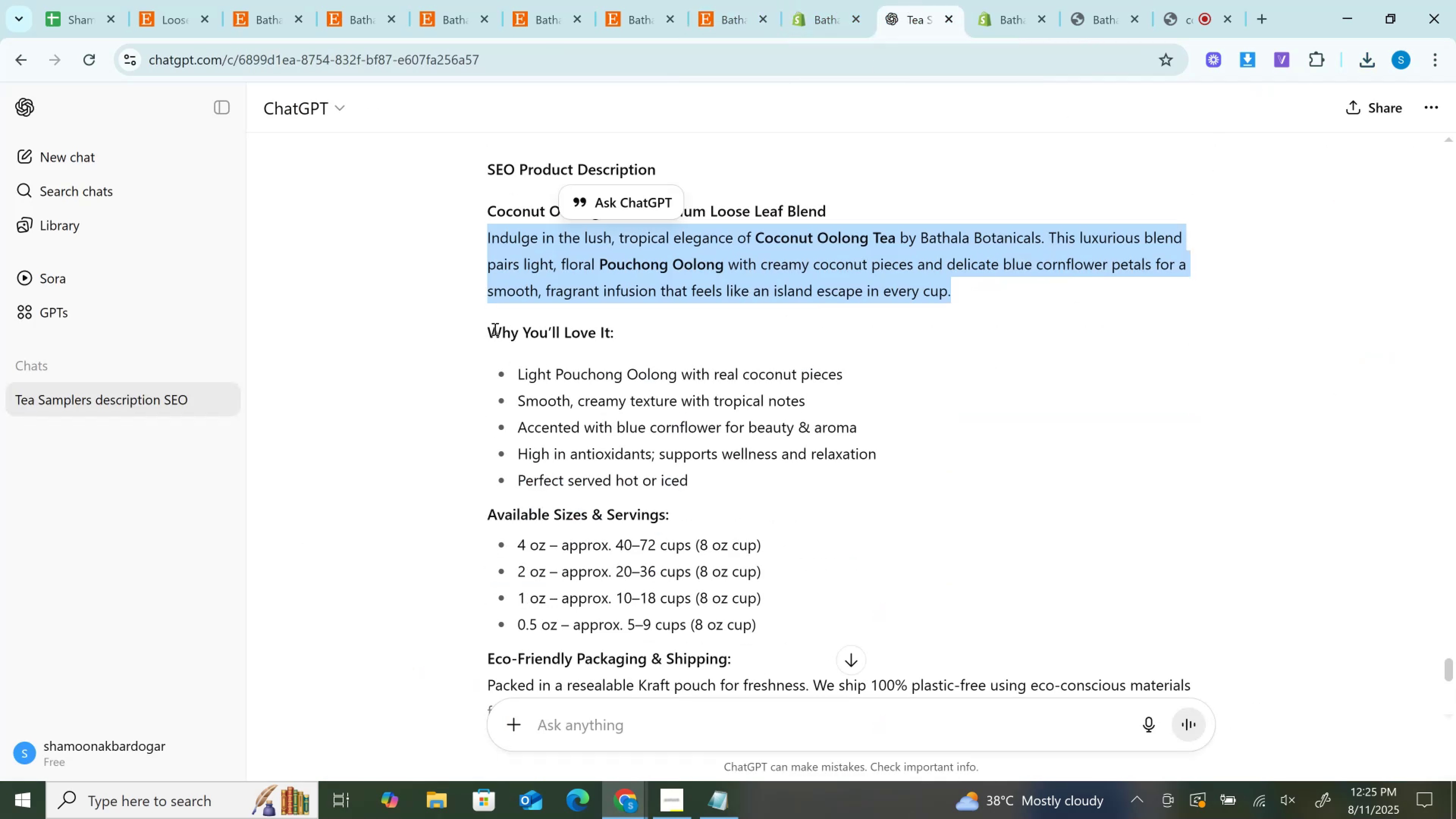 
left_click_drag(start_coordinate=[488, 330], to_coordinate=[646, 340])
 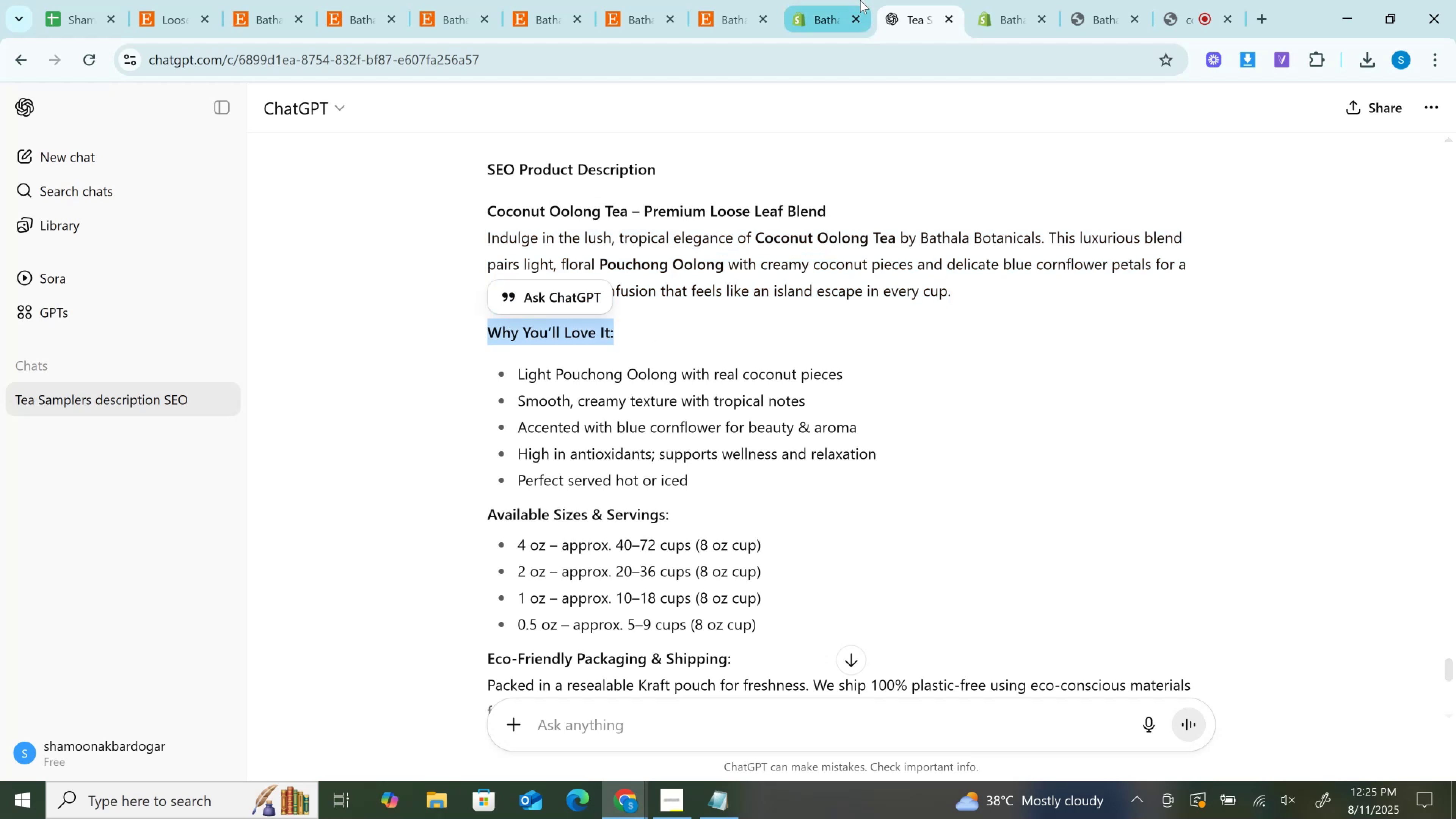 
key(Control+C)
 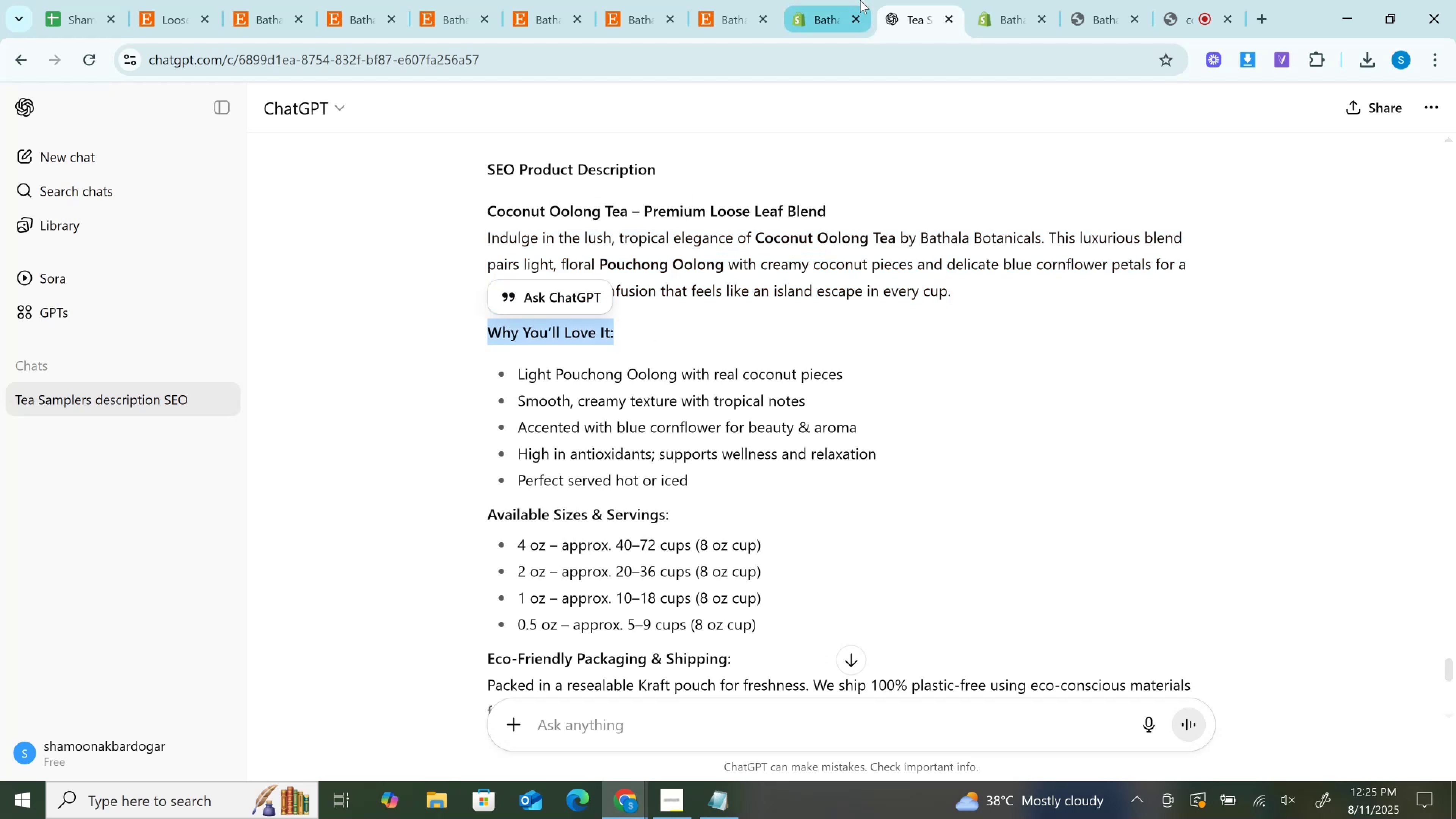 
left_click([860, 0])
 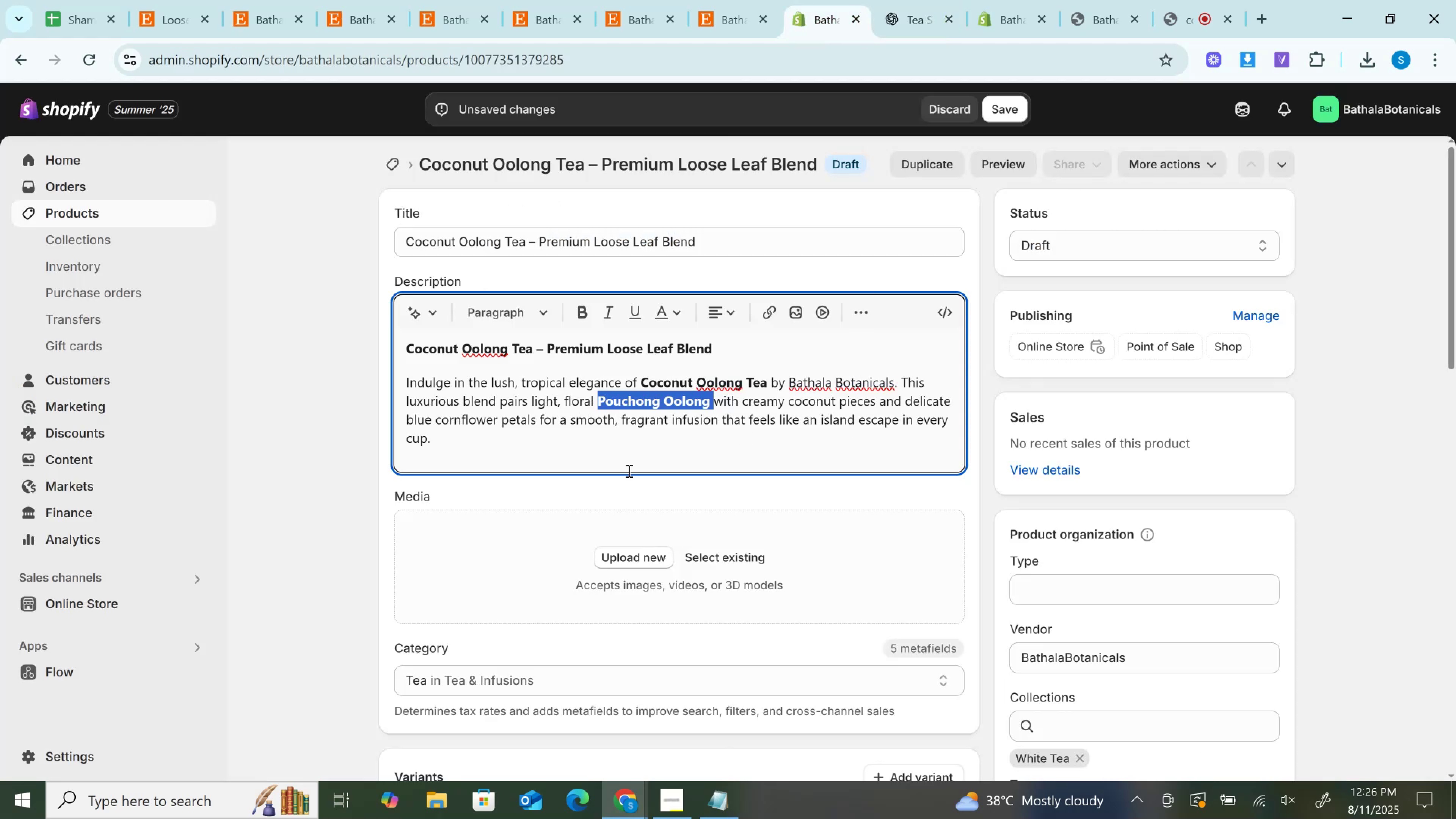 
left_click([624, 469])
 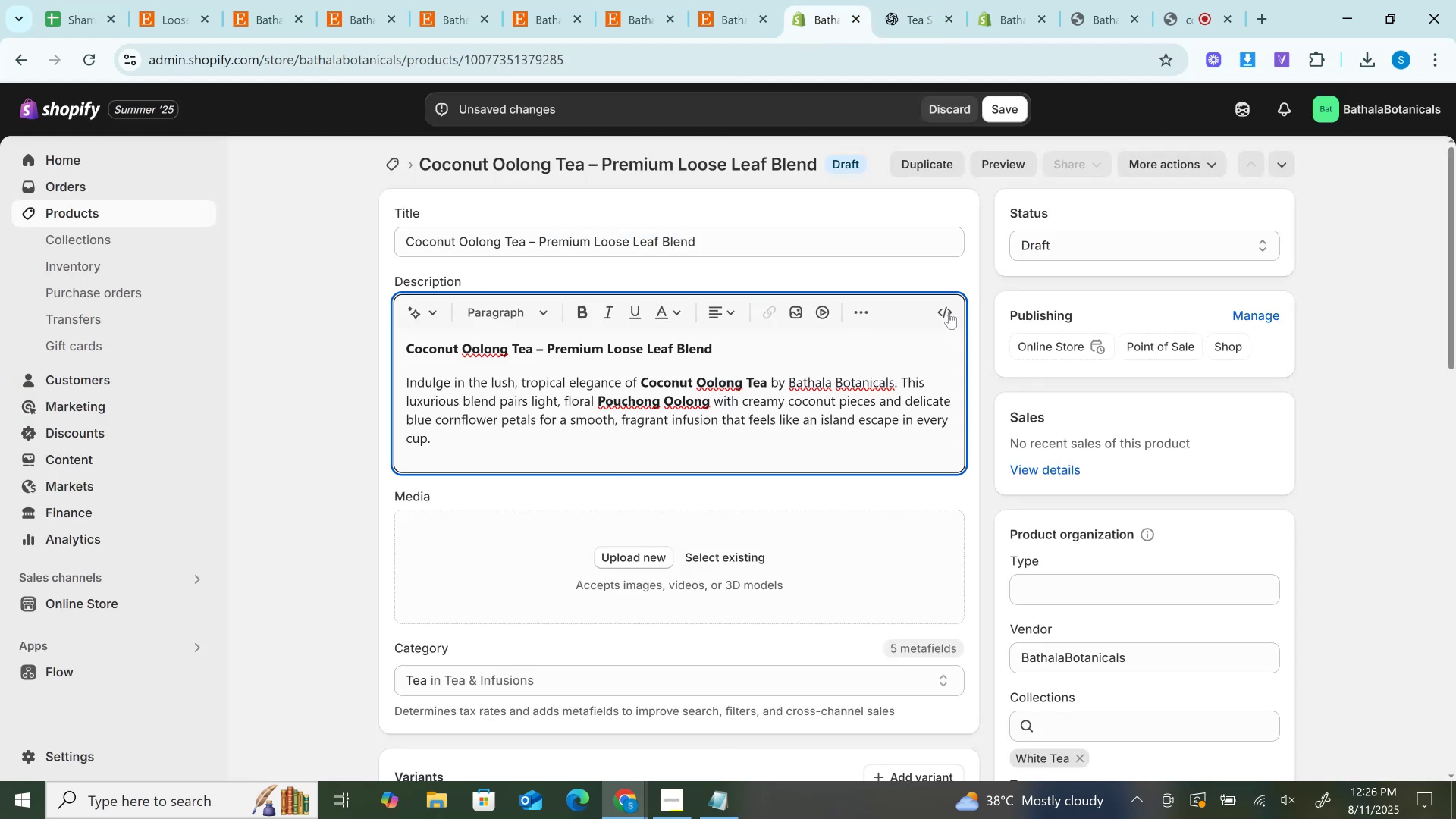 
left_click([947, 311])
 